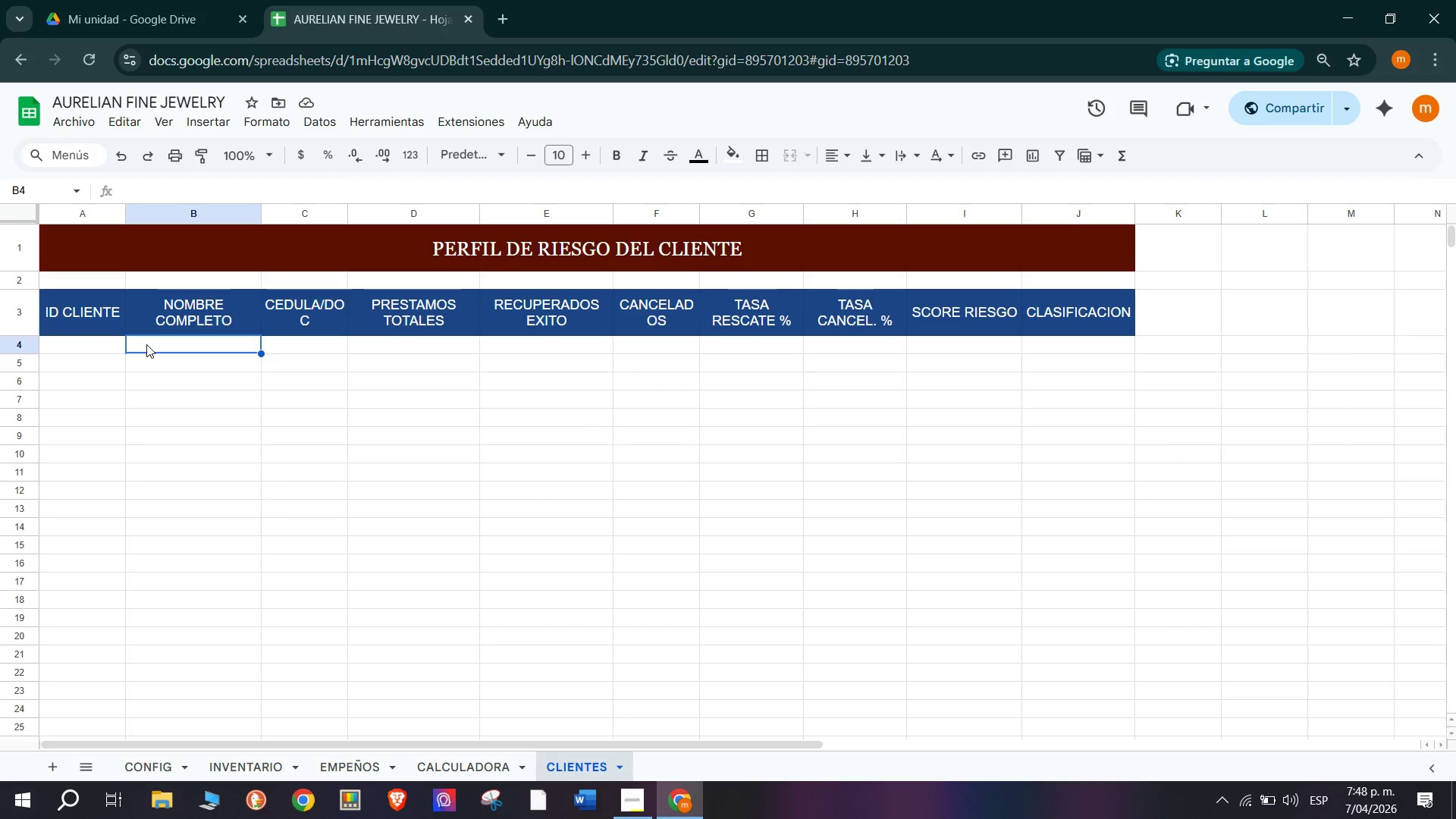 
wait(16.61)
 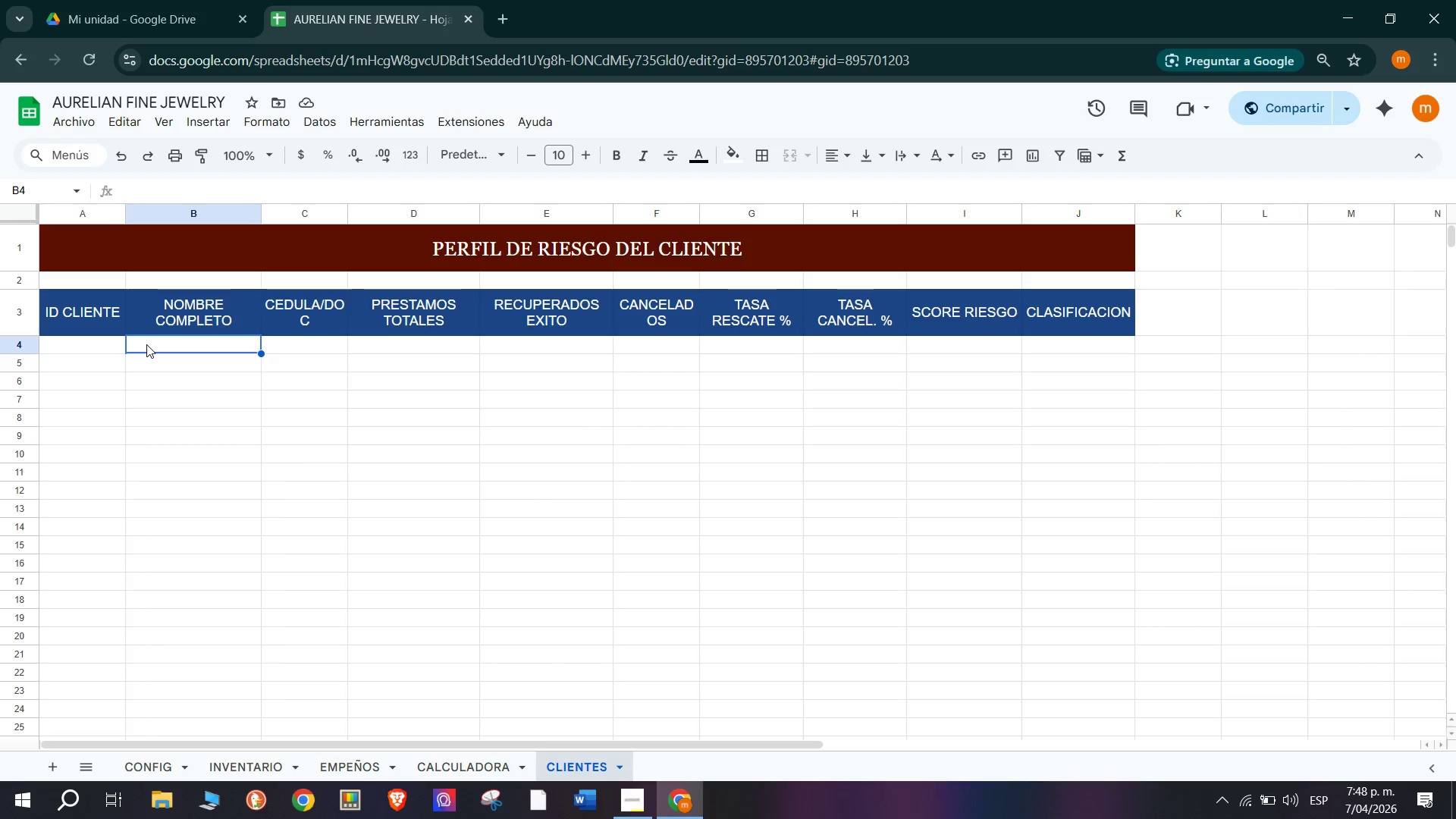 
left_click([101, 344])
 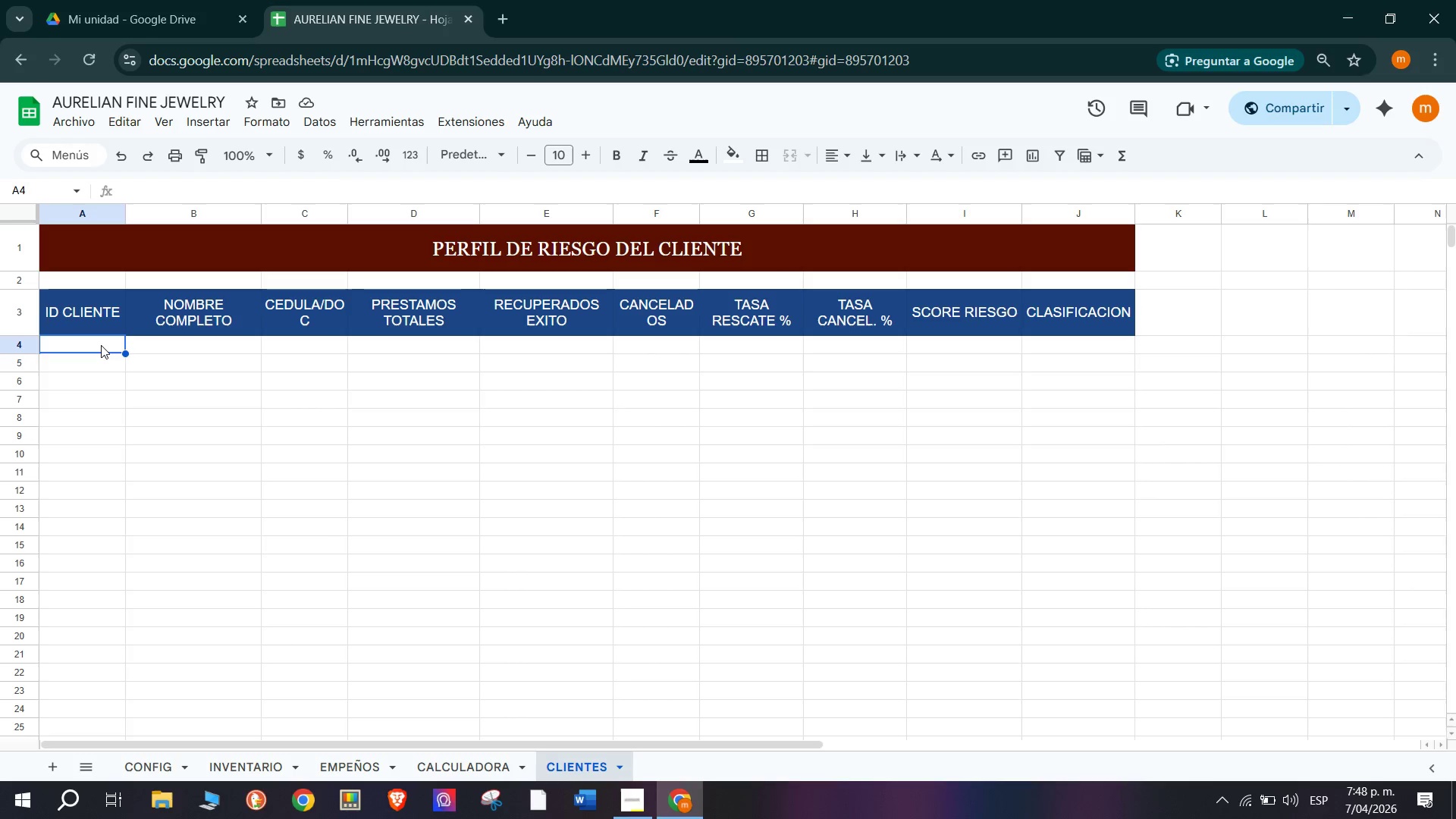 
wait(6.14)
 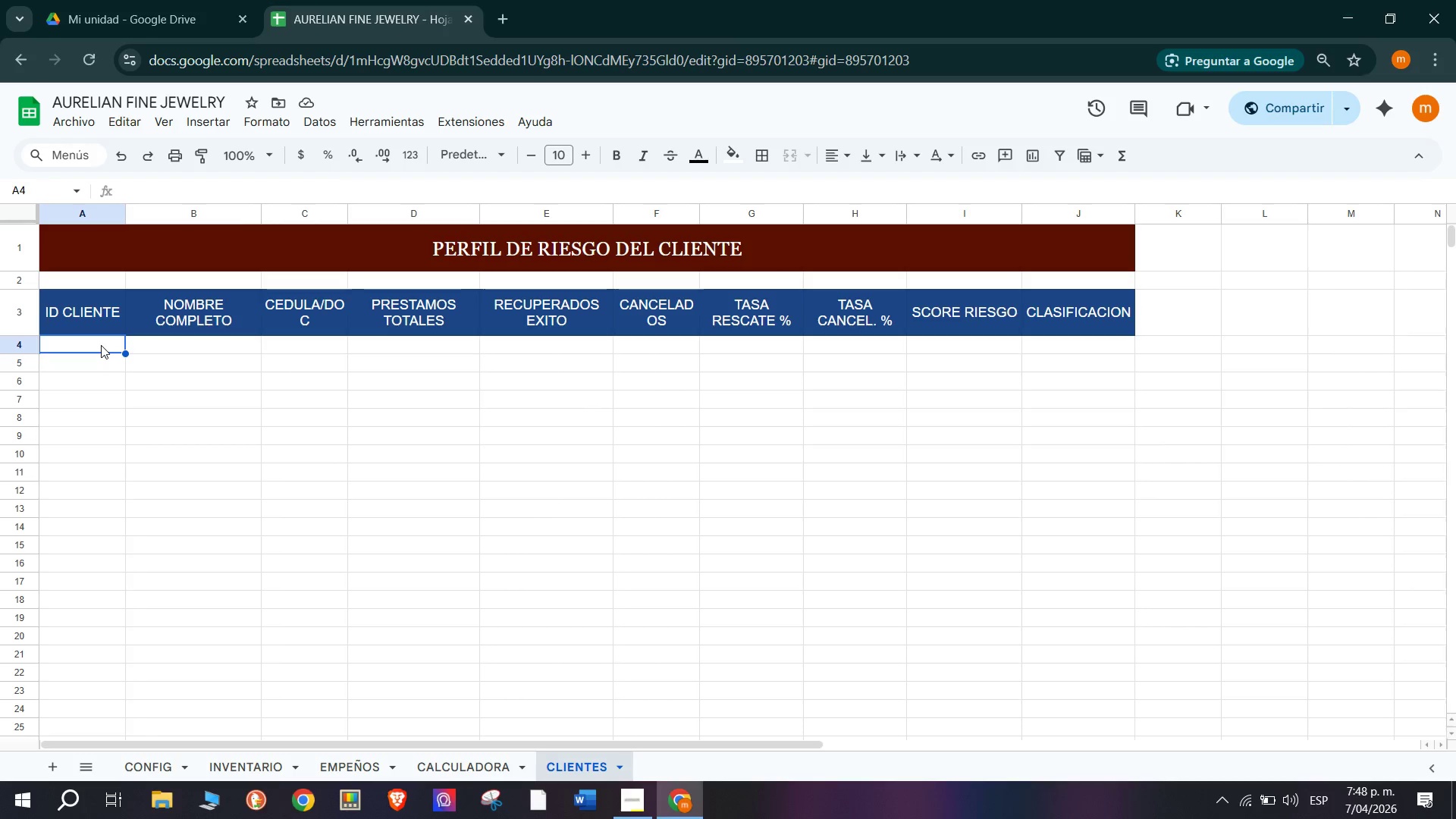 
hold_key(key=ShiftRight, duration=0.34)
 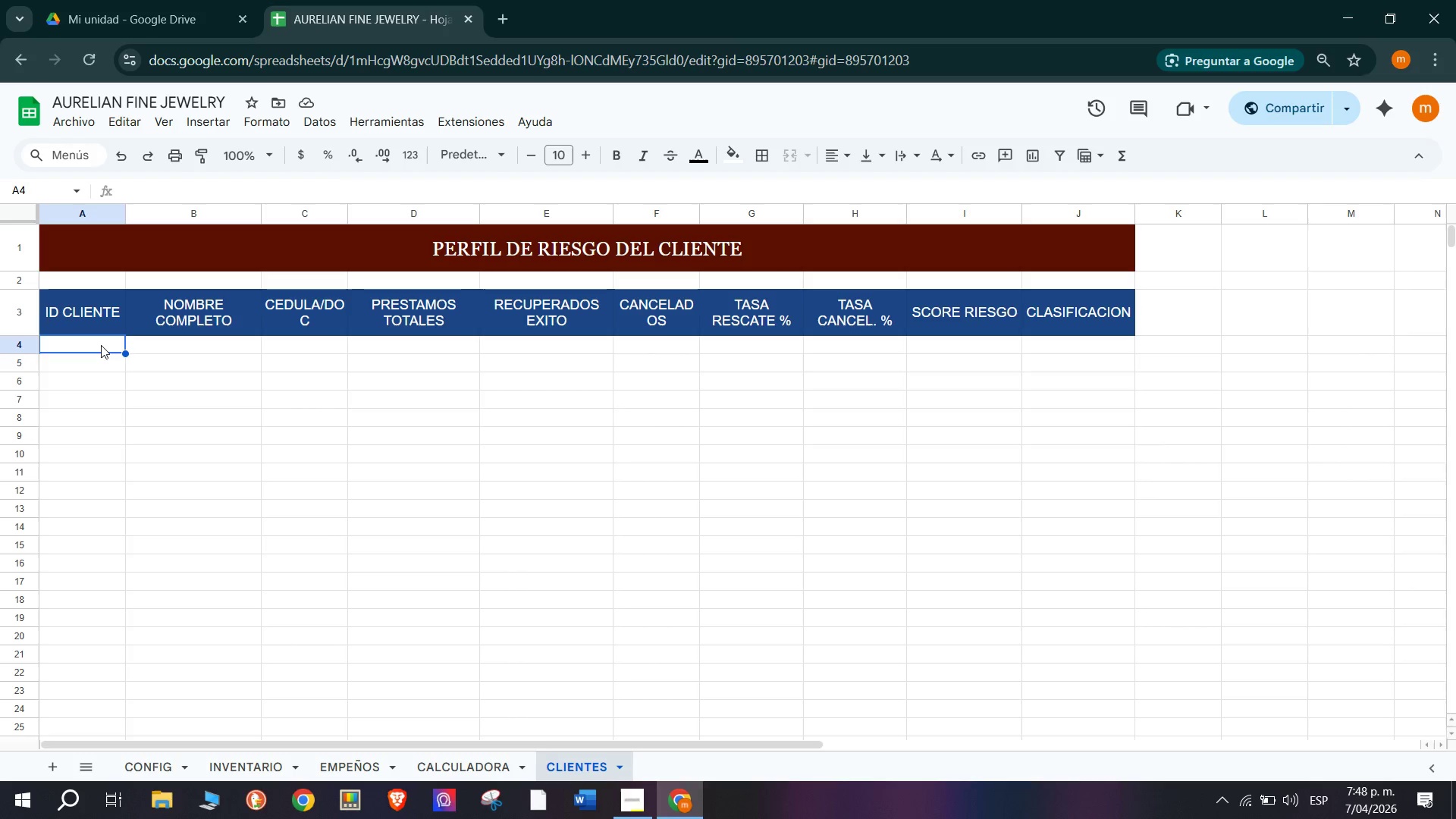 
type(CLI-001)
 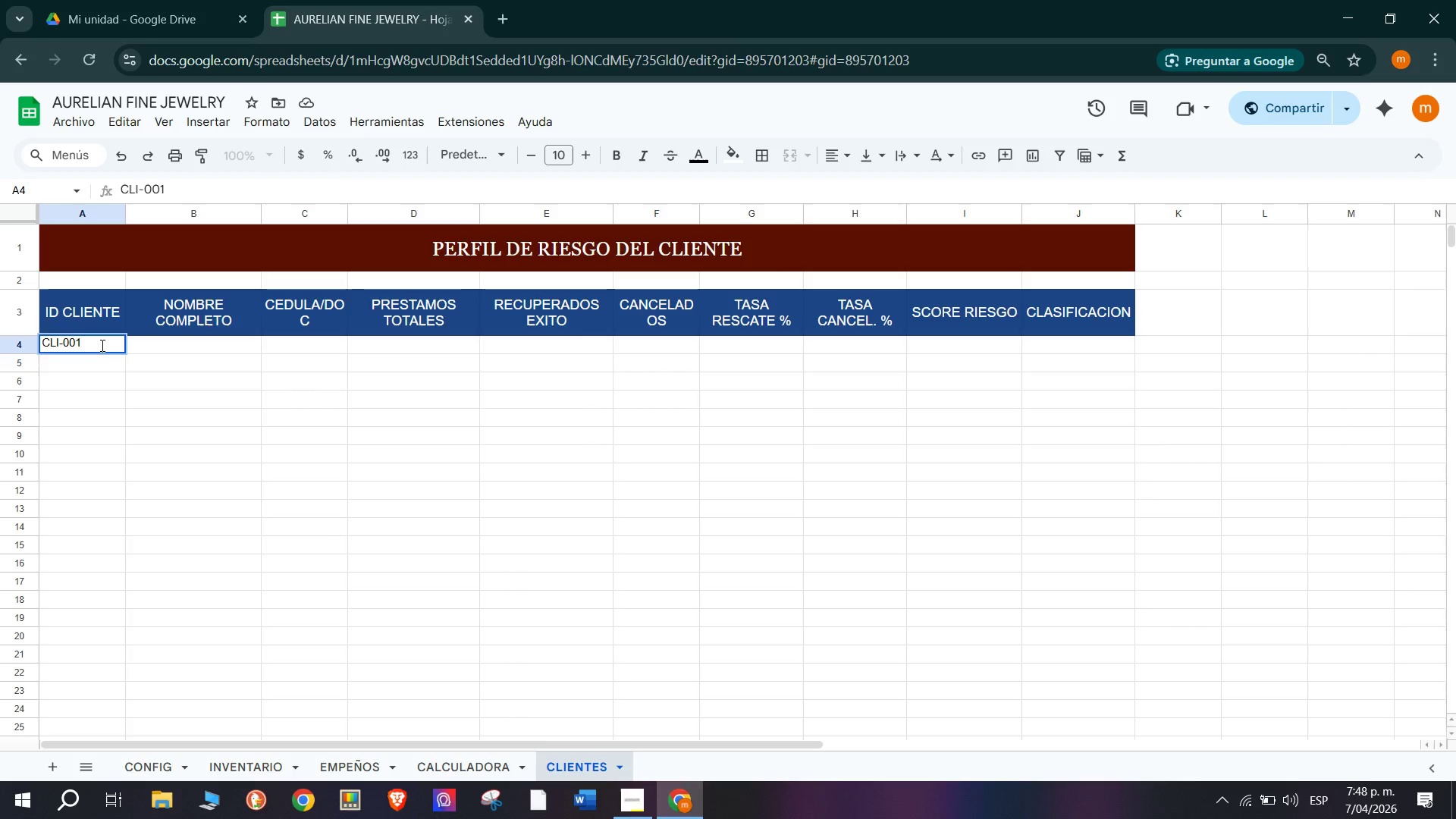 
key(Enter)
 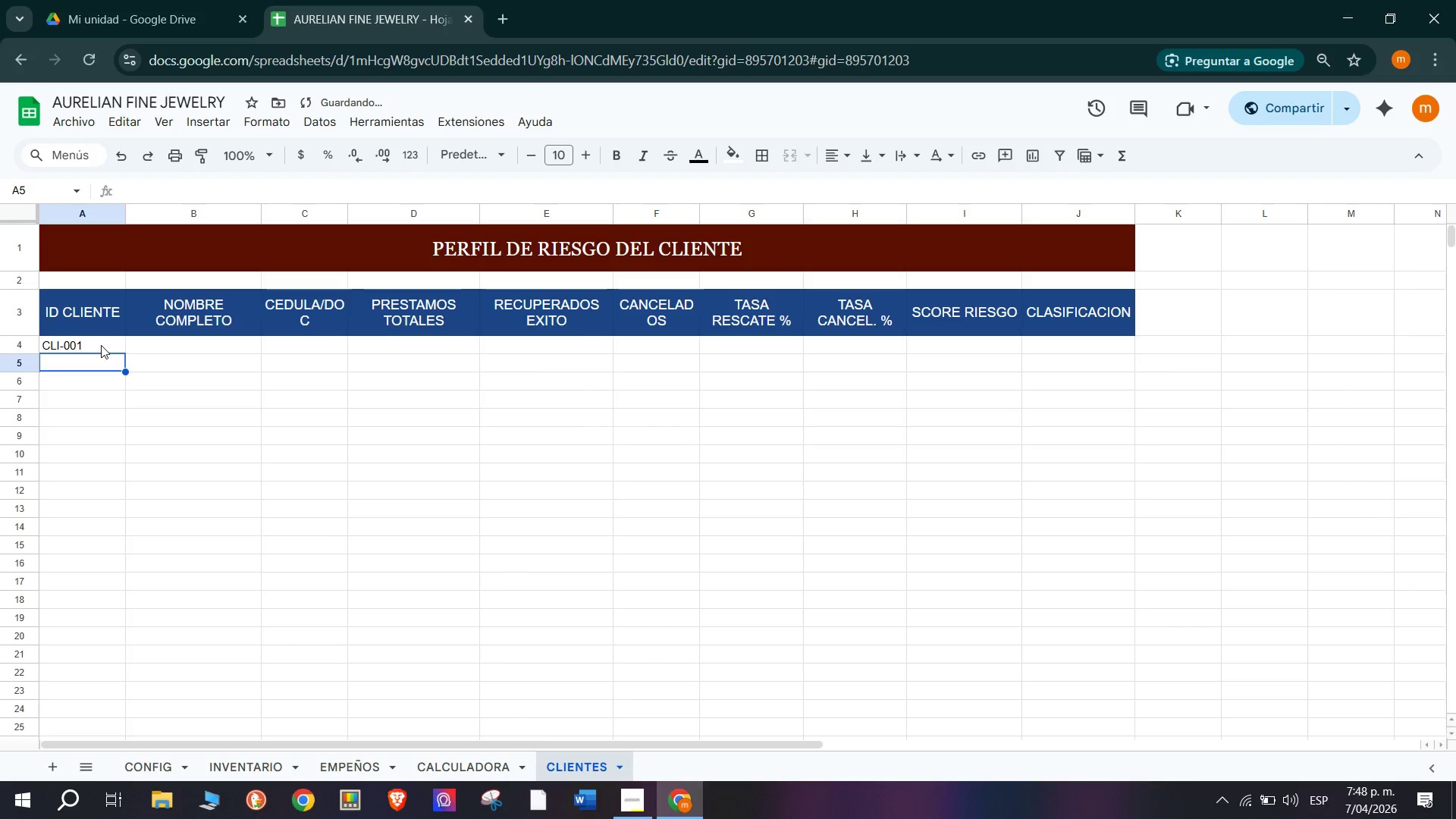 
left_click([102, 345])
 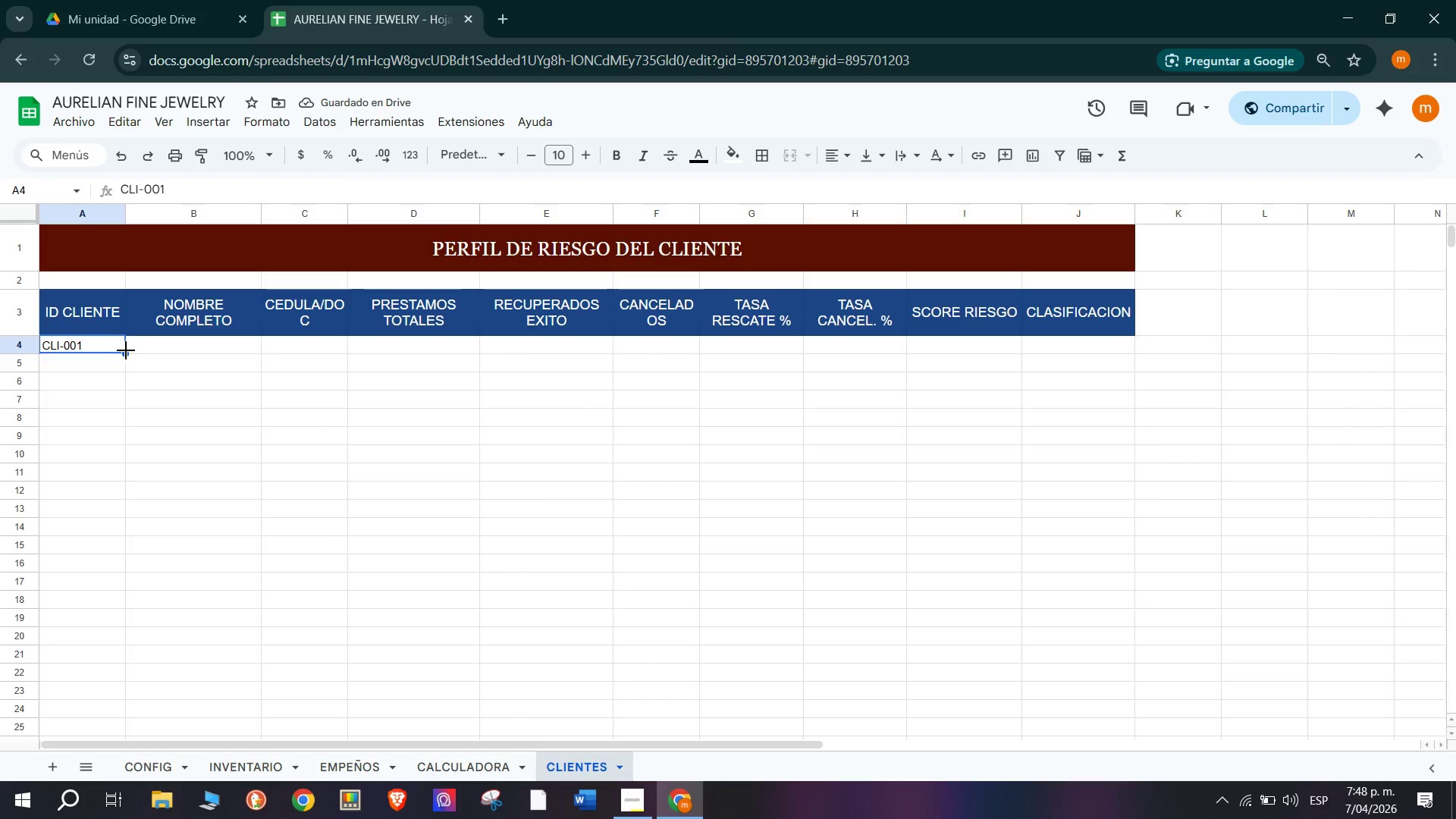 
left_click_drag(start_coordinate=[126, 350], to_coordinate=[122, 704])
 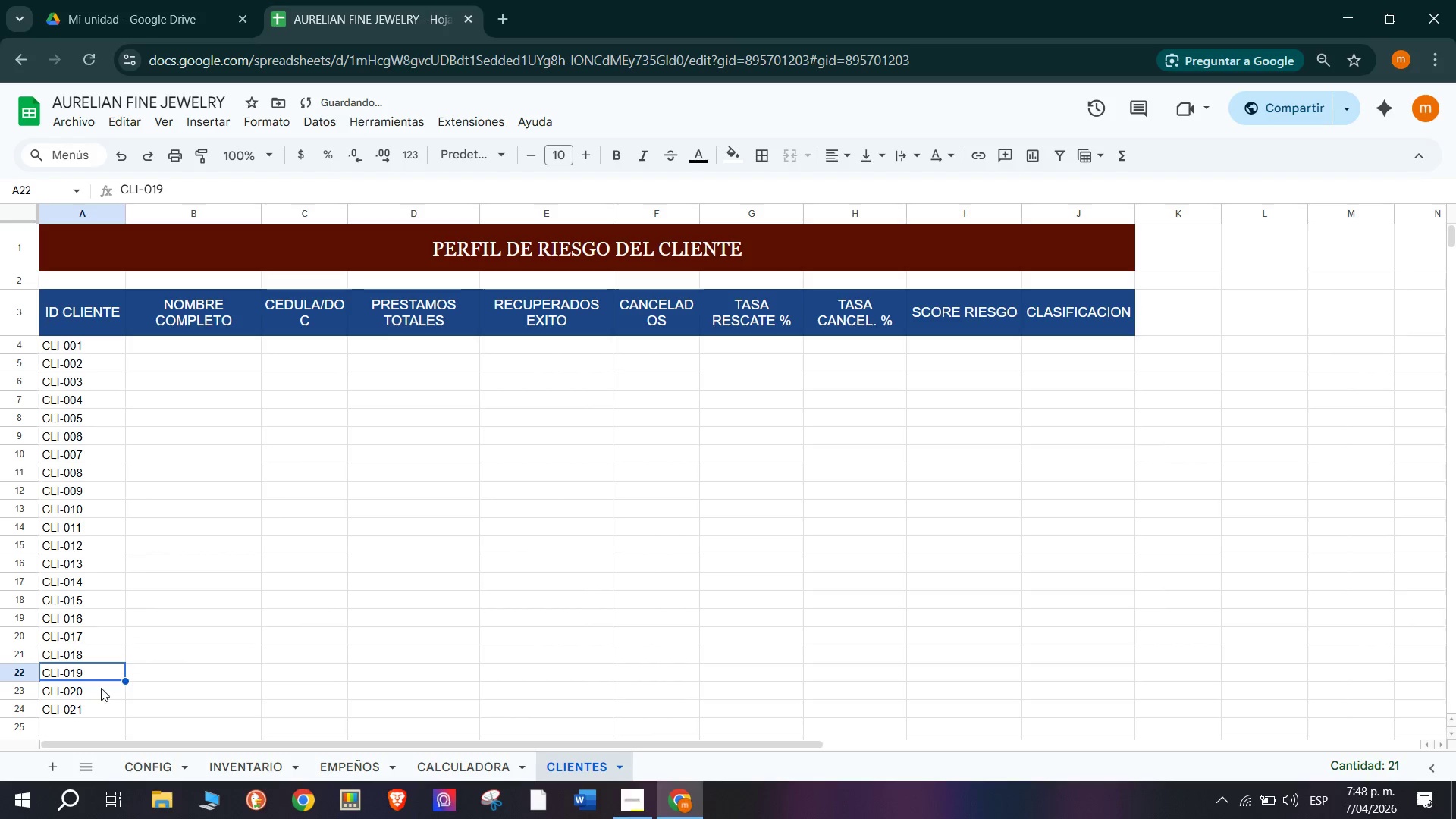 
double_click([96, 708])
 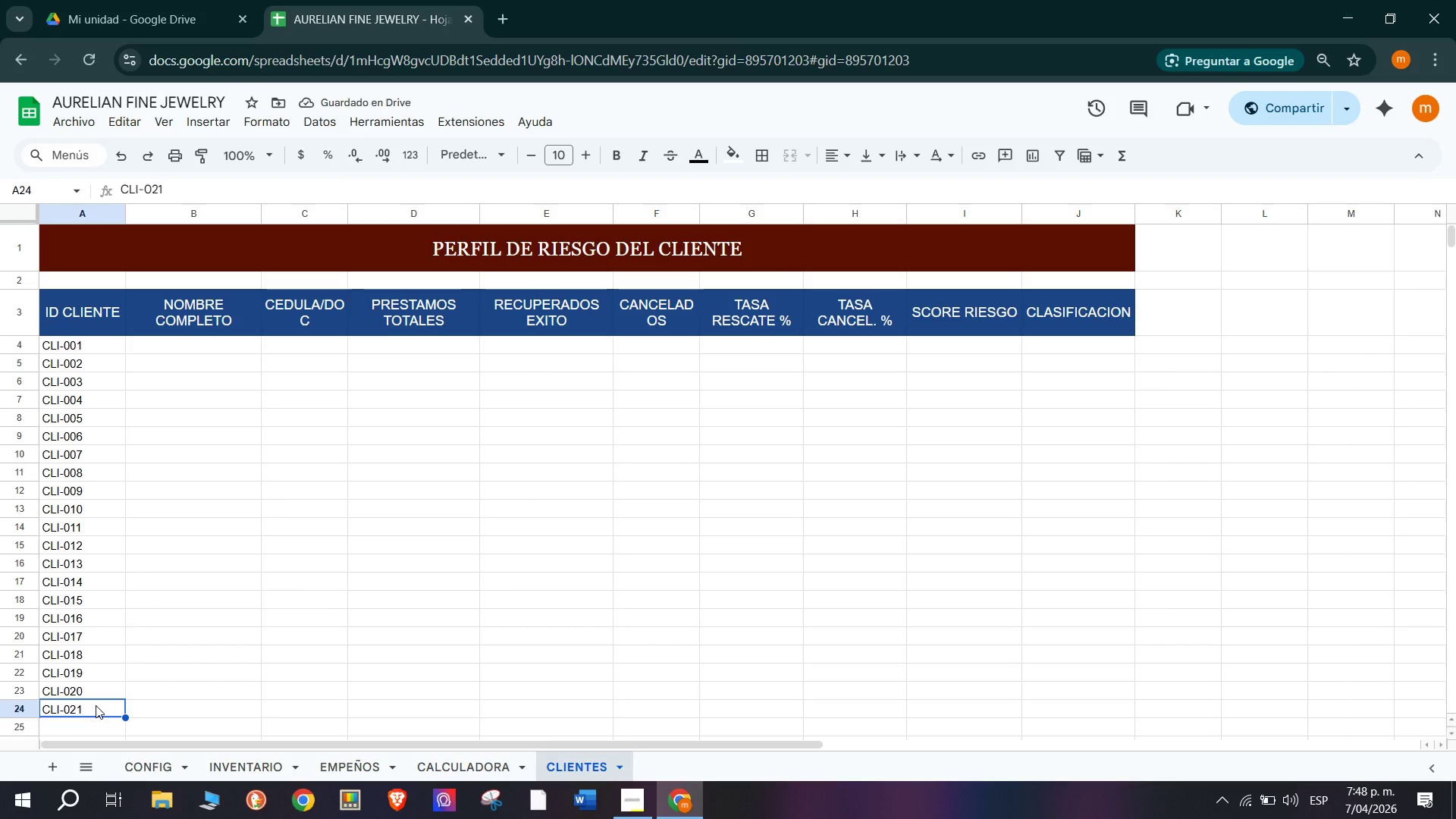 
key(Backspace)
 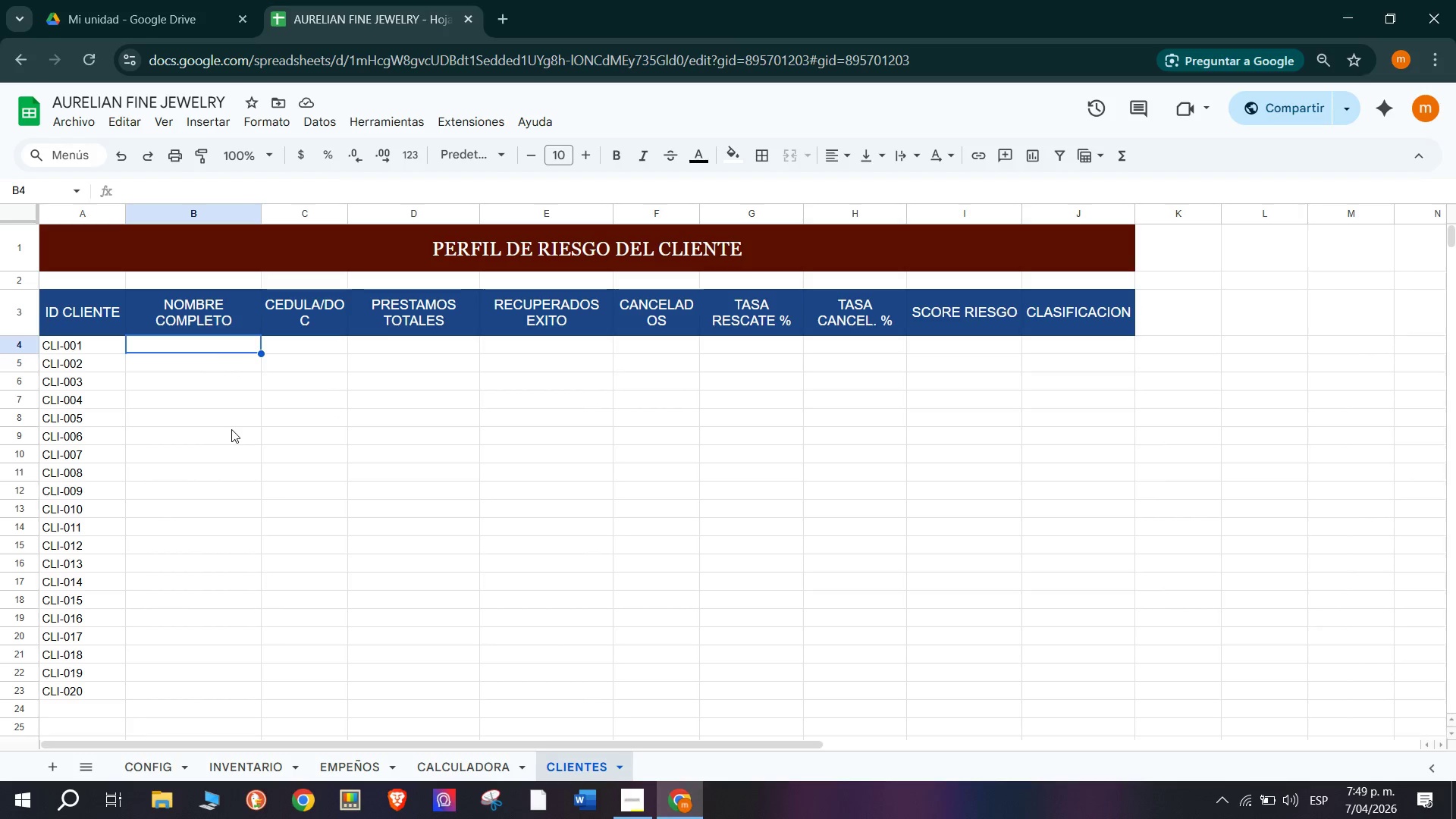 
wait(73.31)
 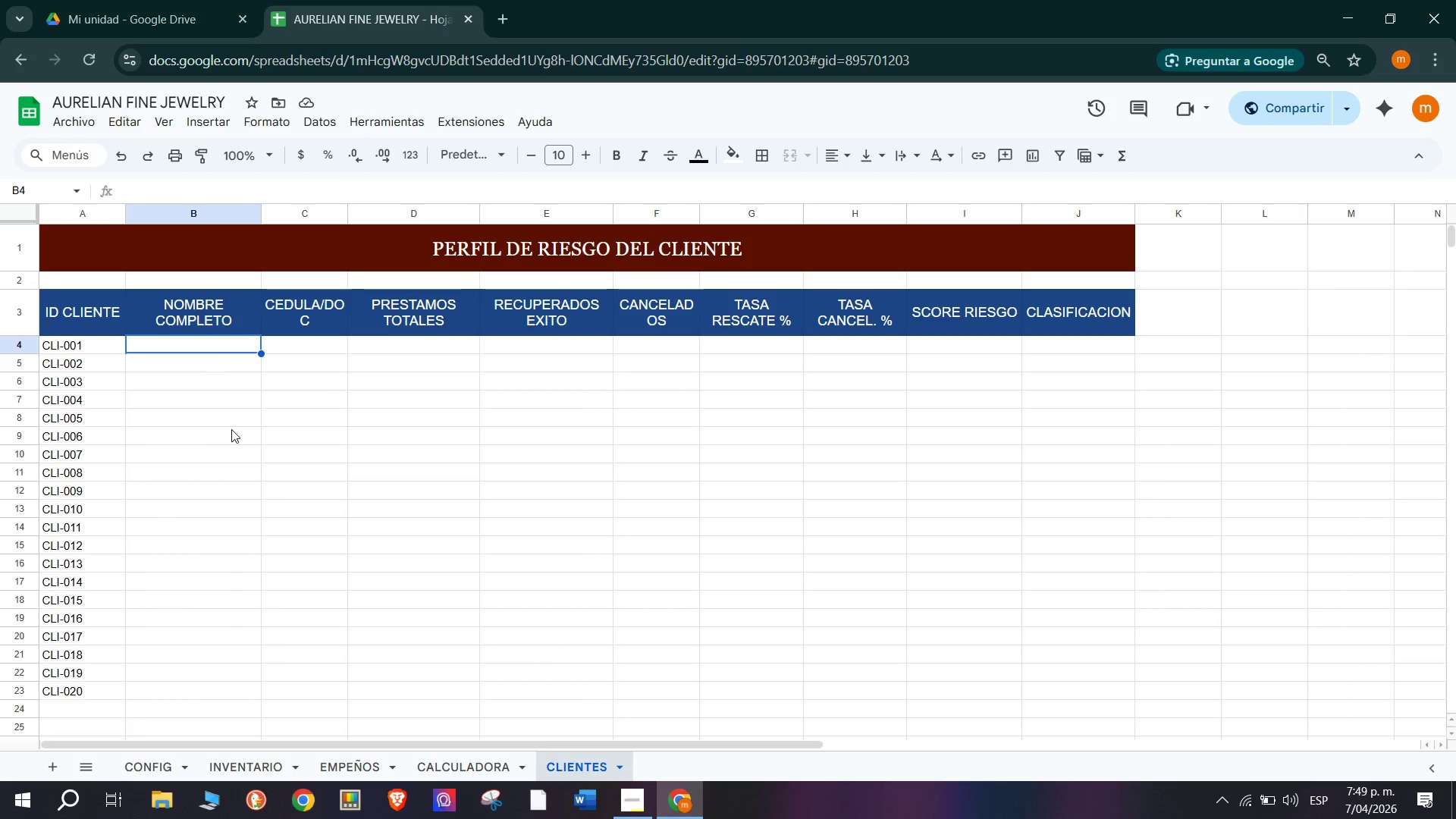 
left_click([352, 761])
 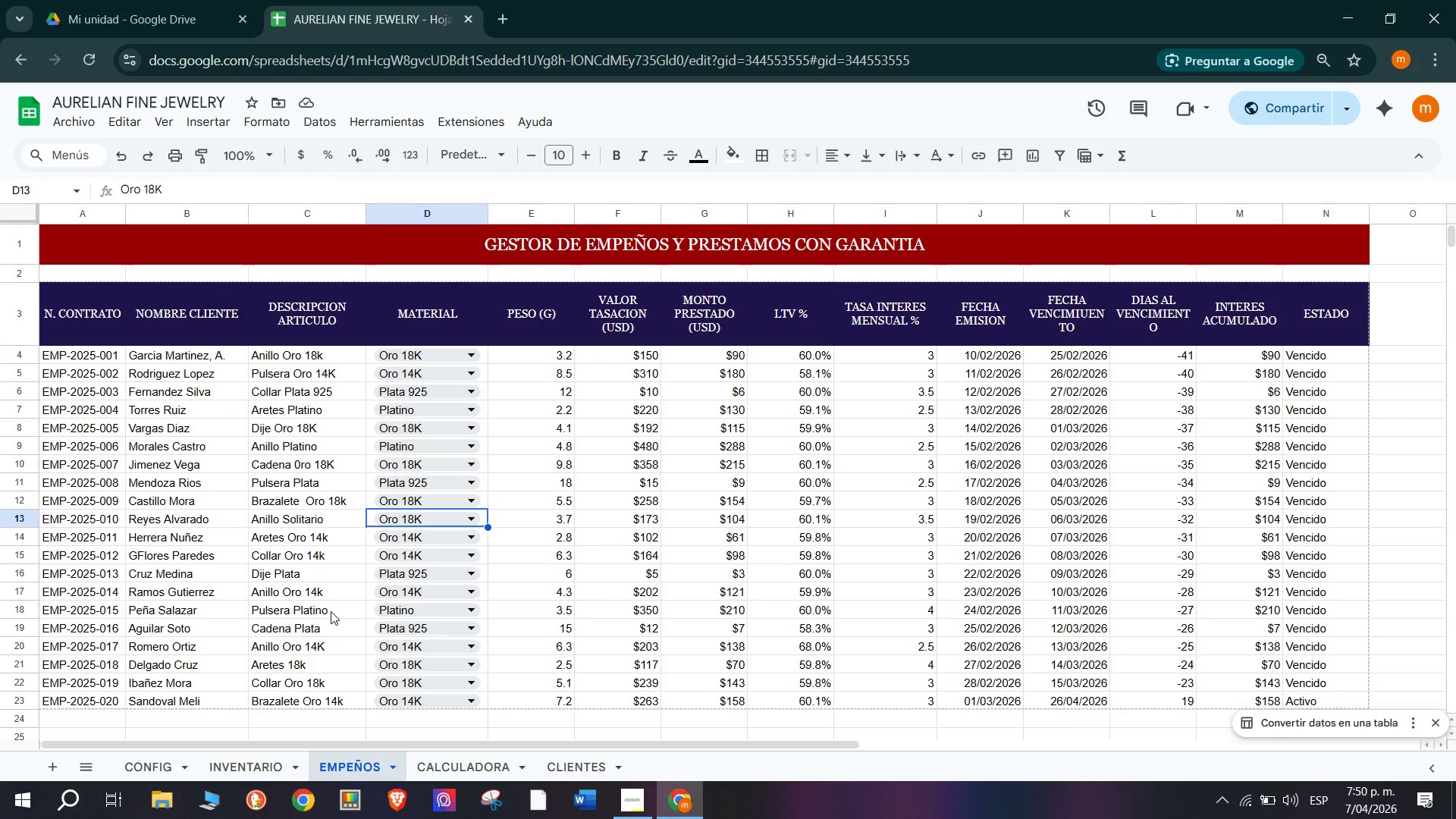 
scroll: coordinate [206, 336], scroll_direction: up, amount: 4.0
 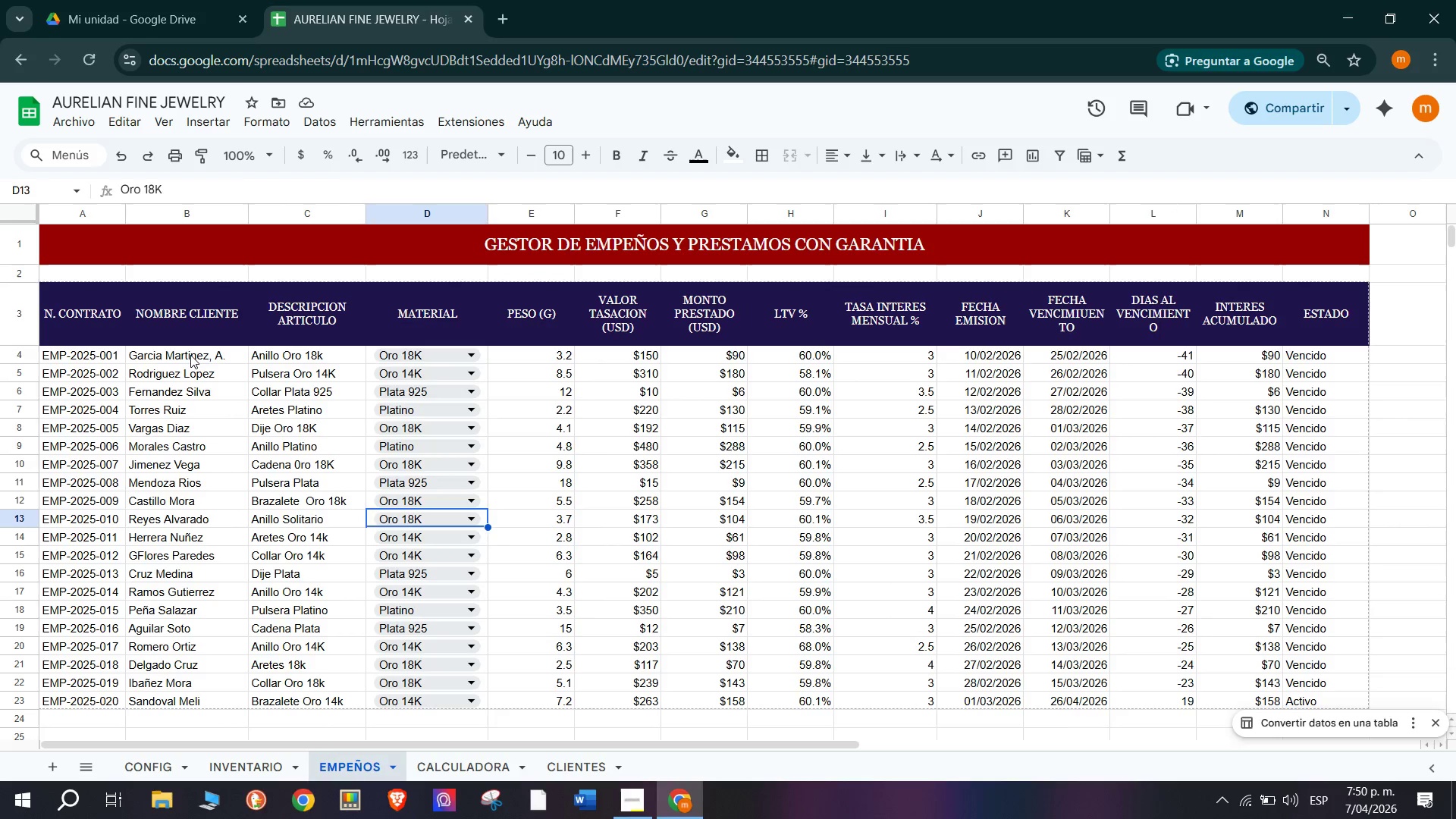 
left_click_drag(start_coordinate=[190, 355], to_coordinate=[198, 704])
 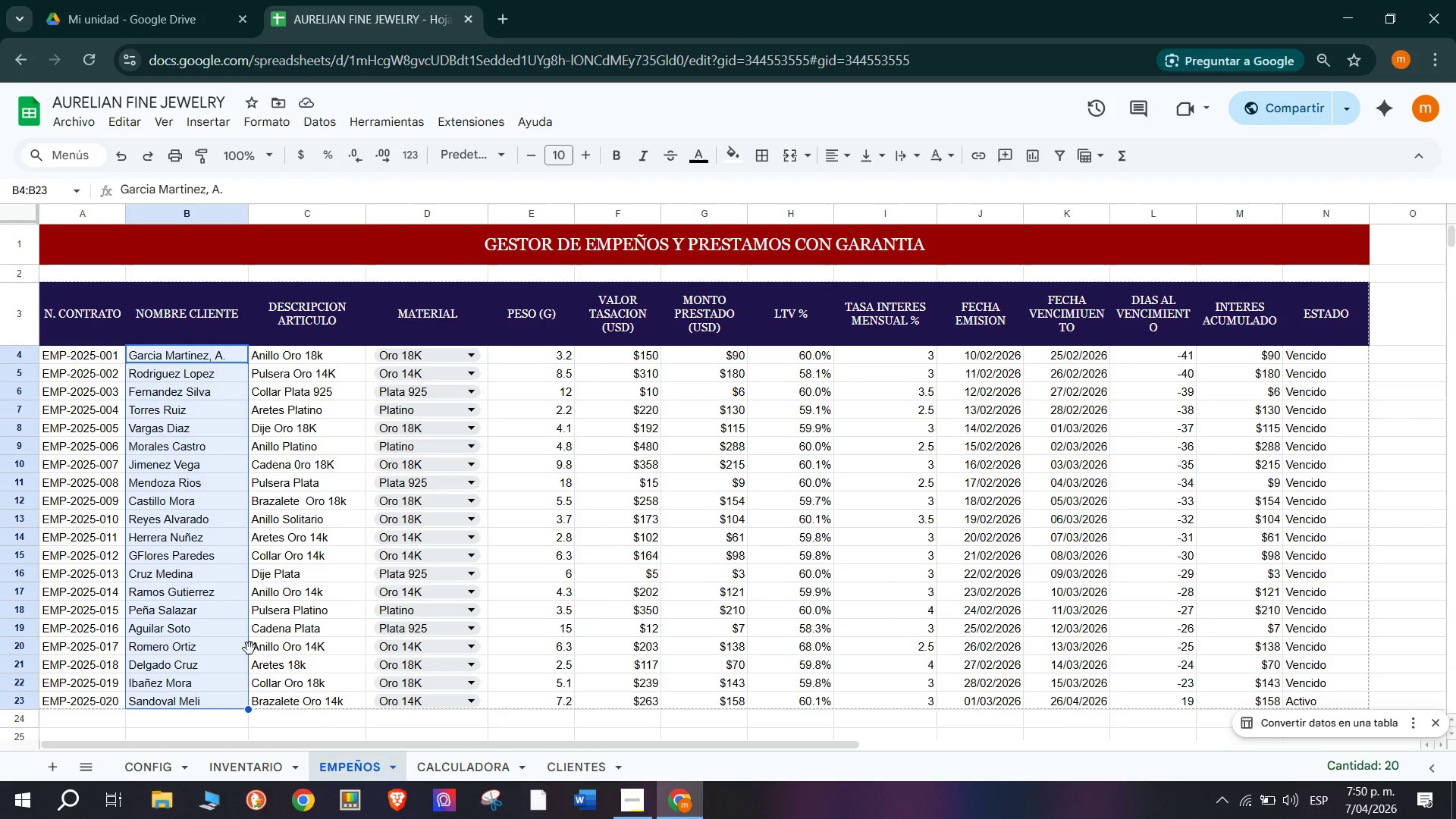 
key(Control+C)
 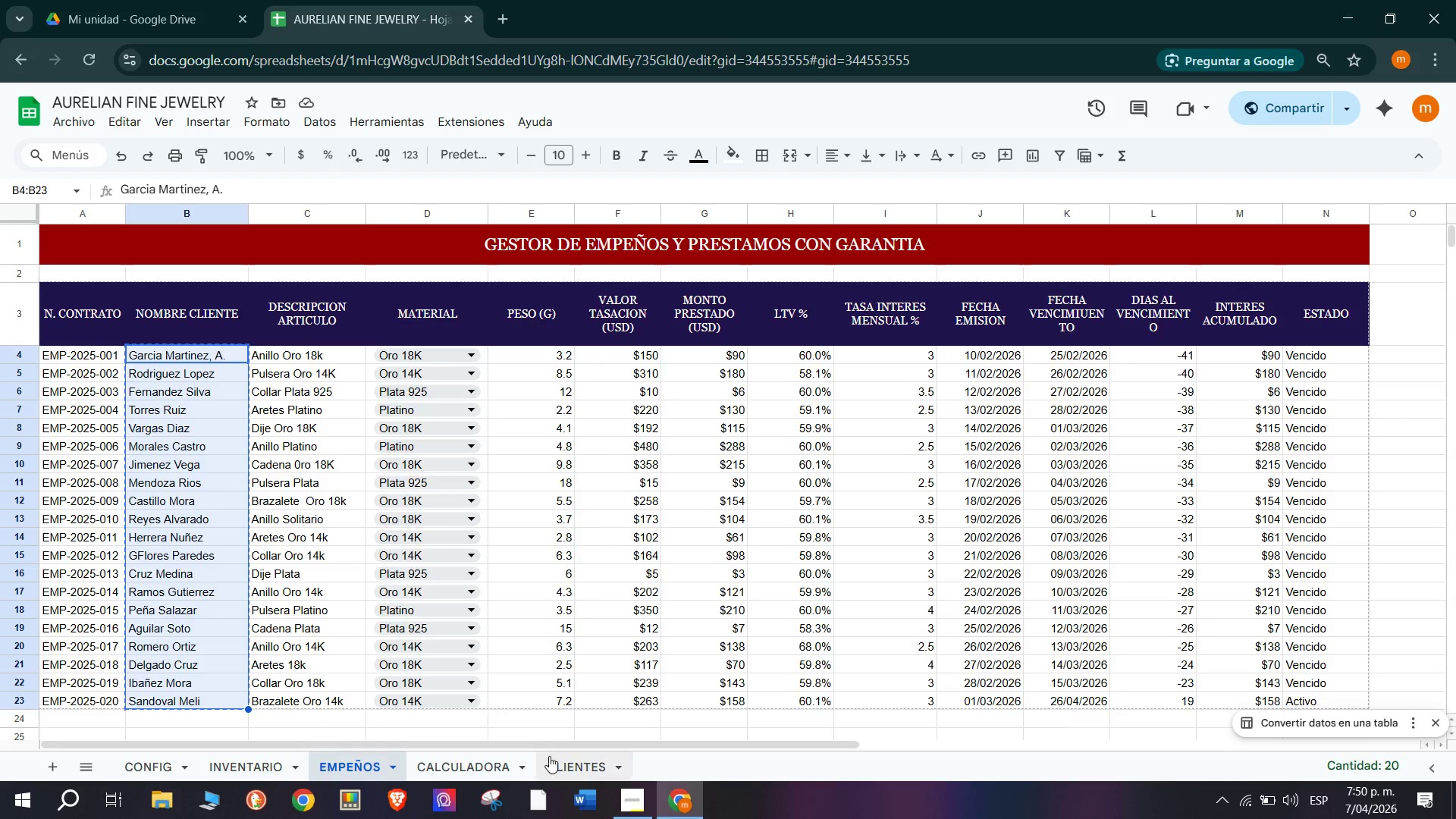 
left_click([585, 770])
 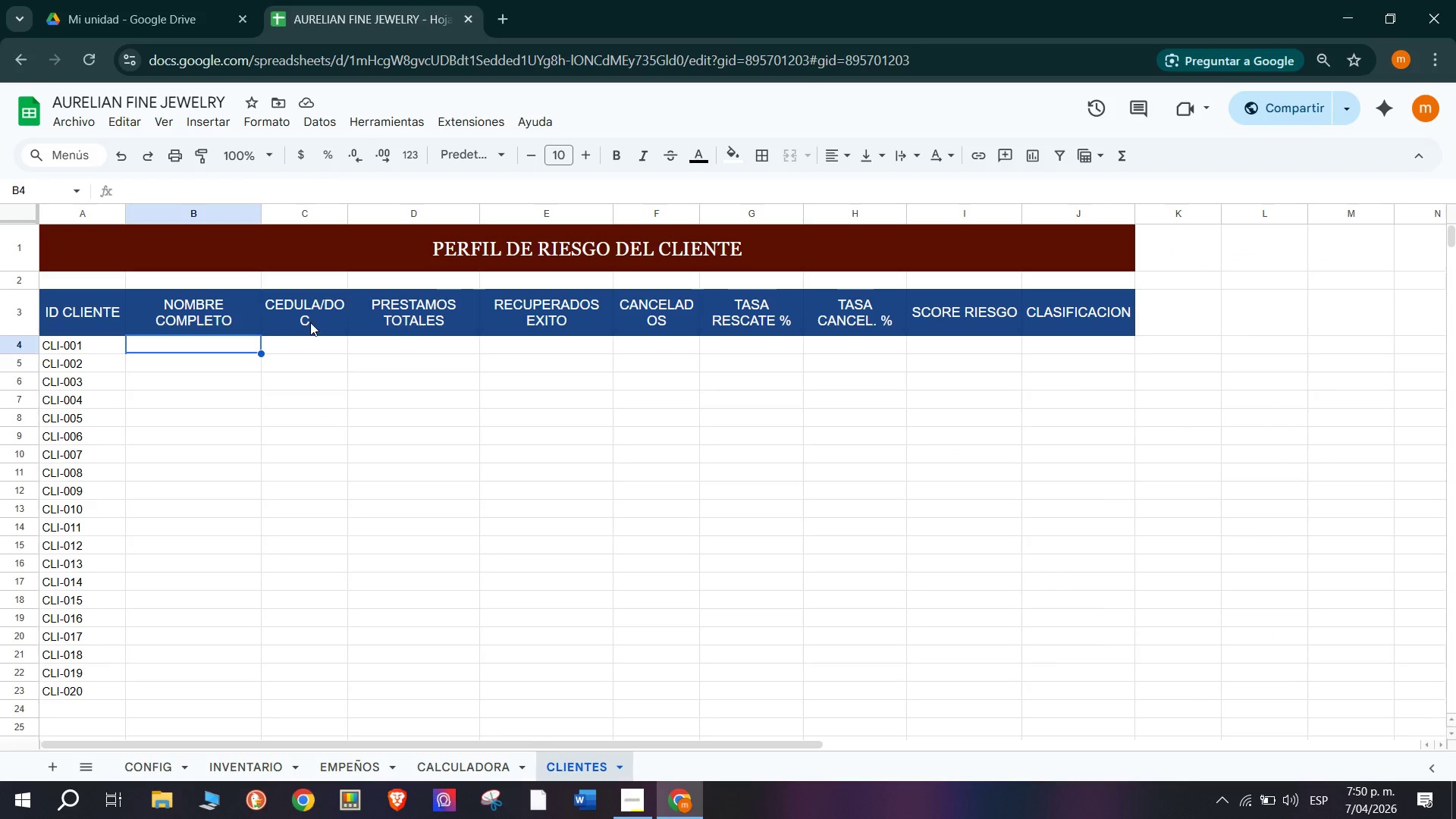 
key(Control+V)
 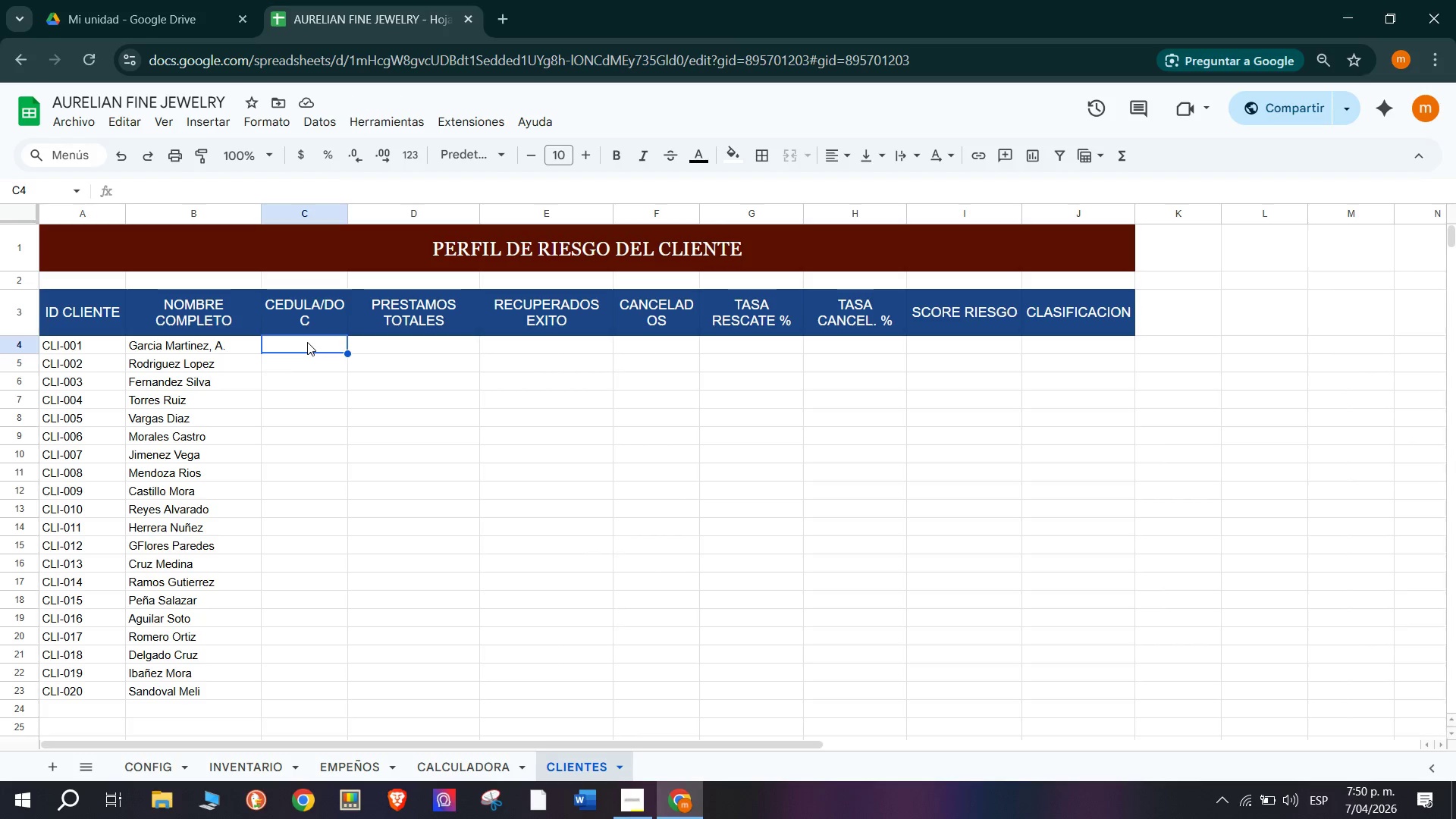 
wait(7.09)
 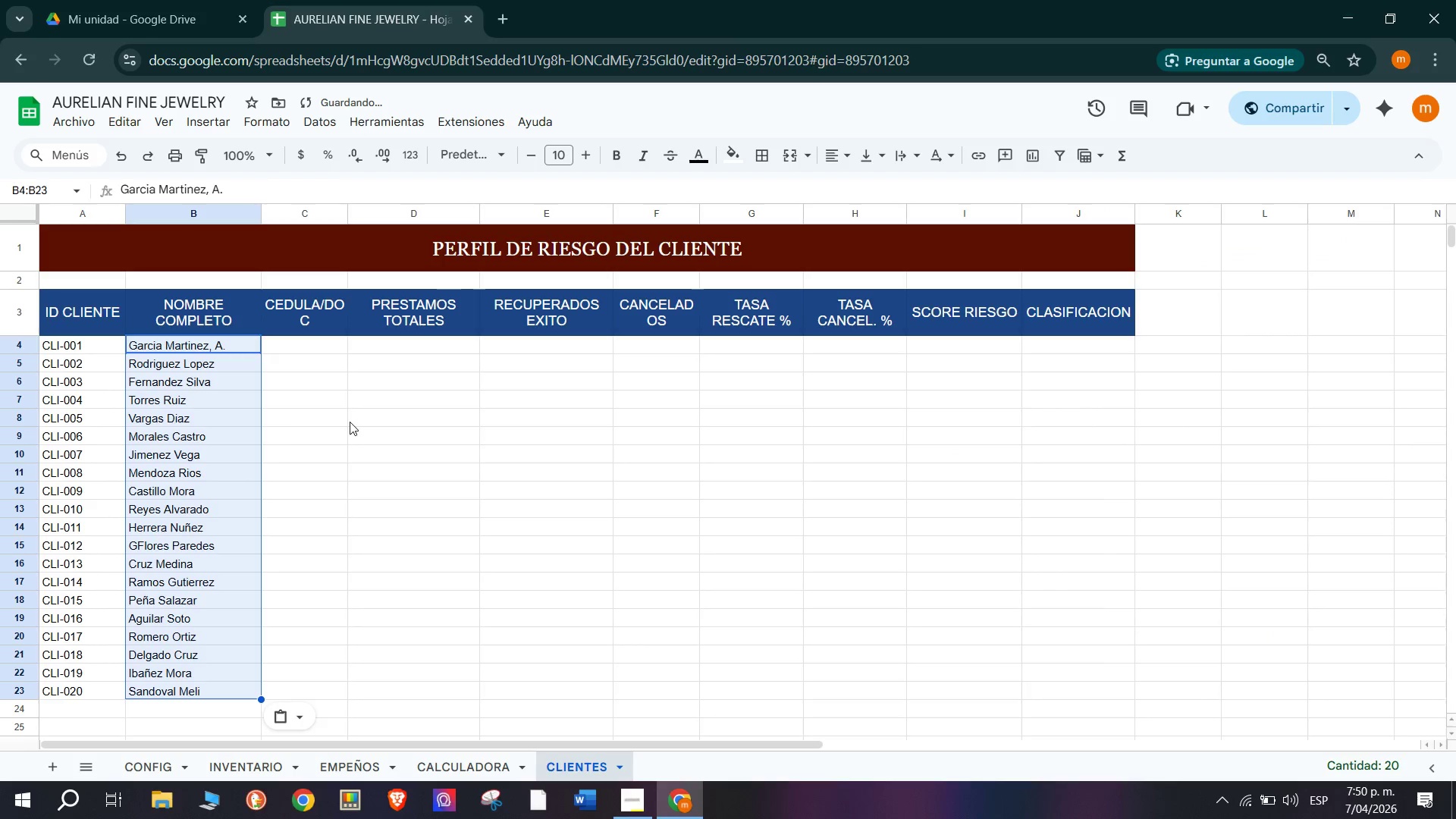 
type(285944)
 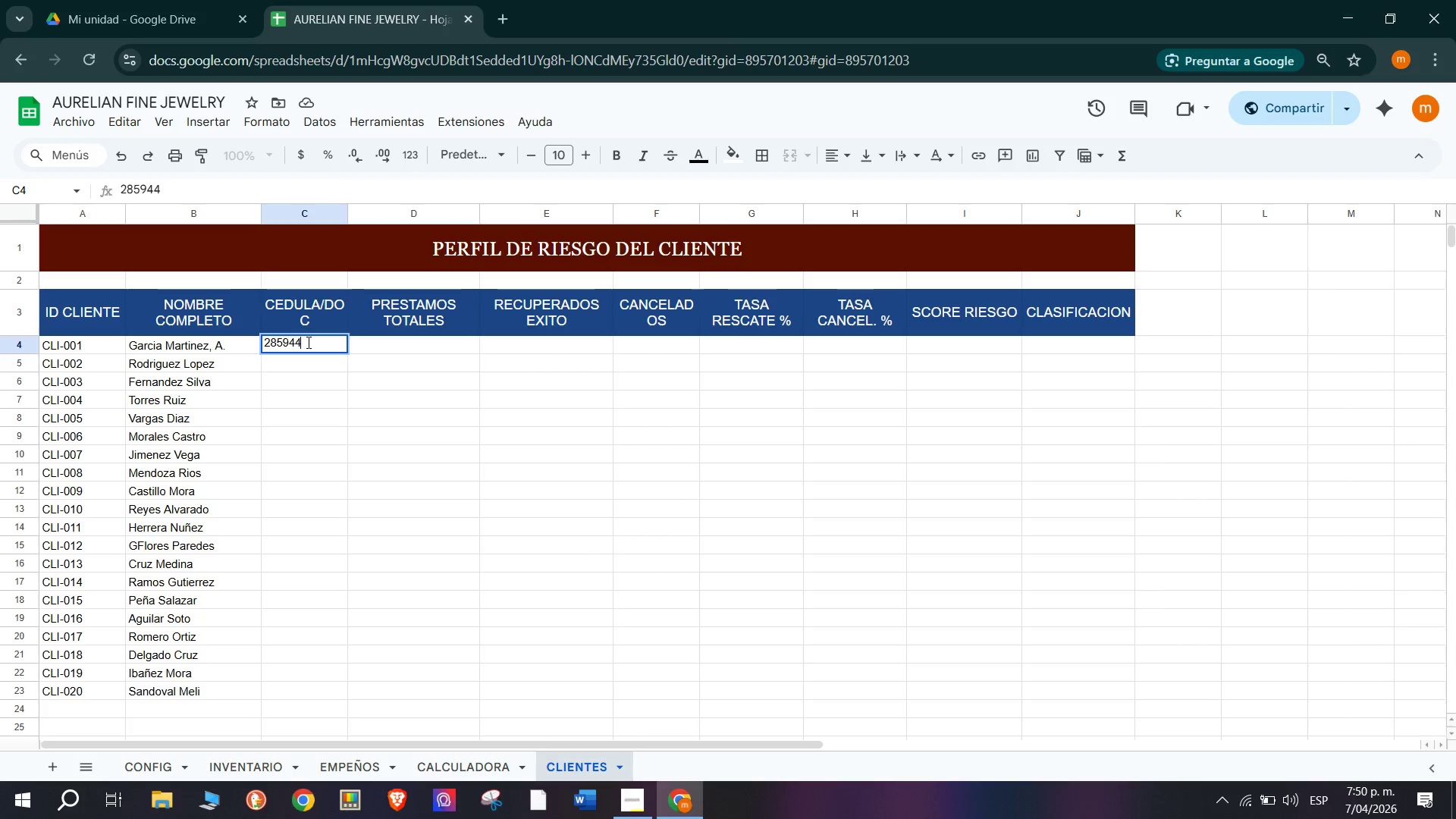 
key(Enter)
 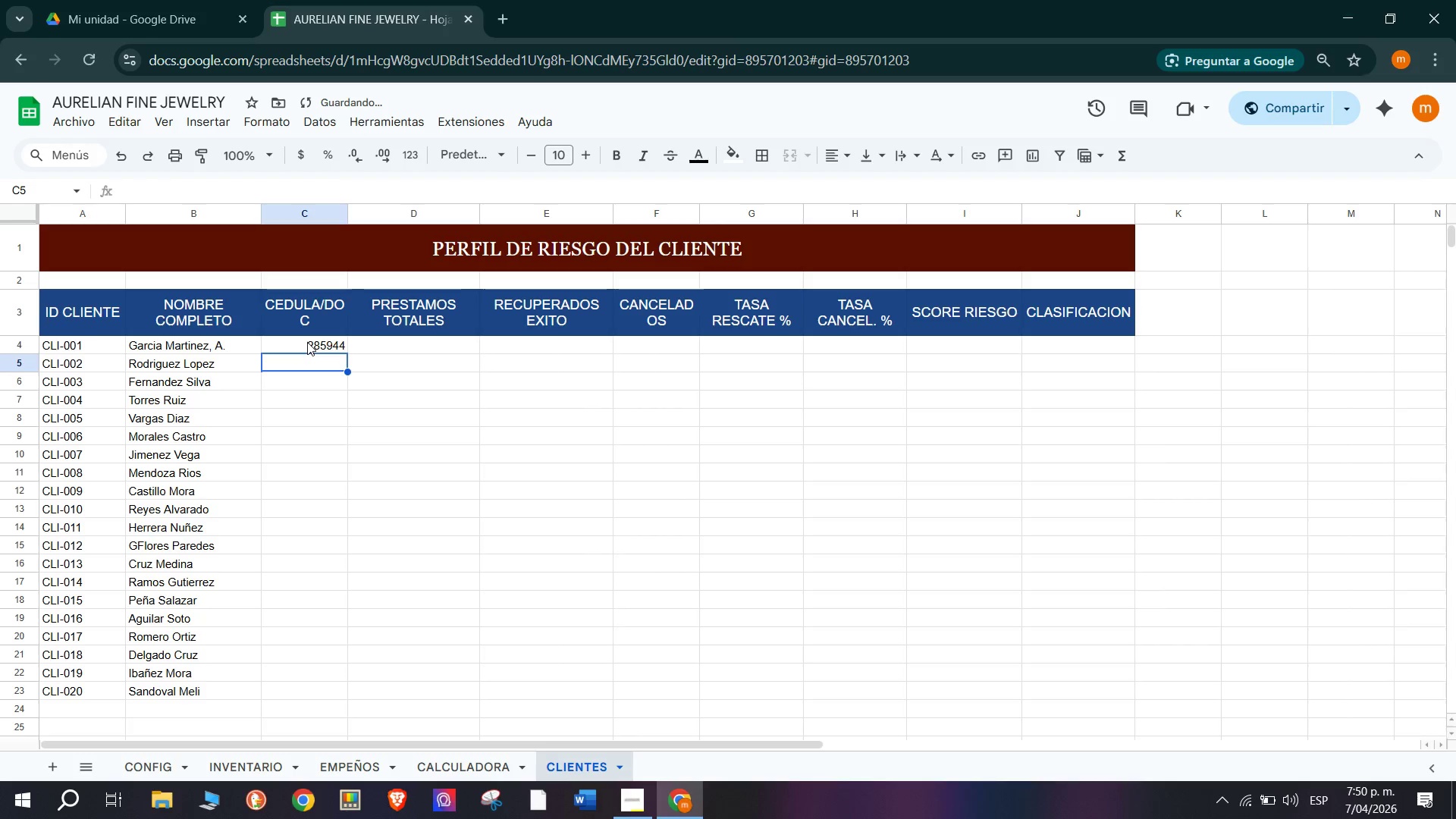 
type(224325)
 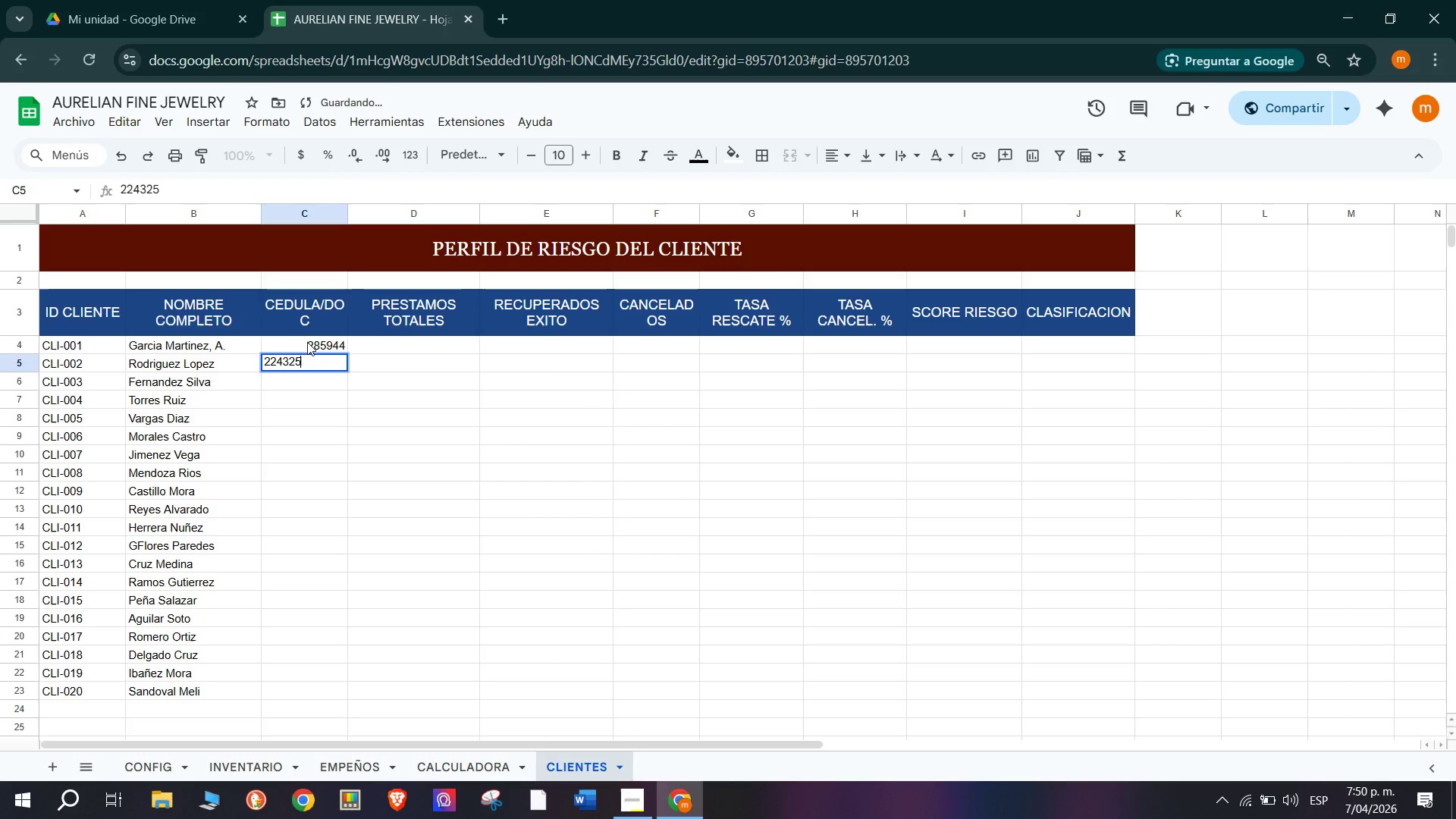 
key(Enter)
 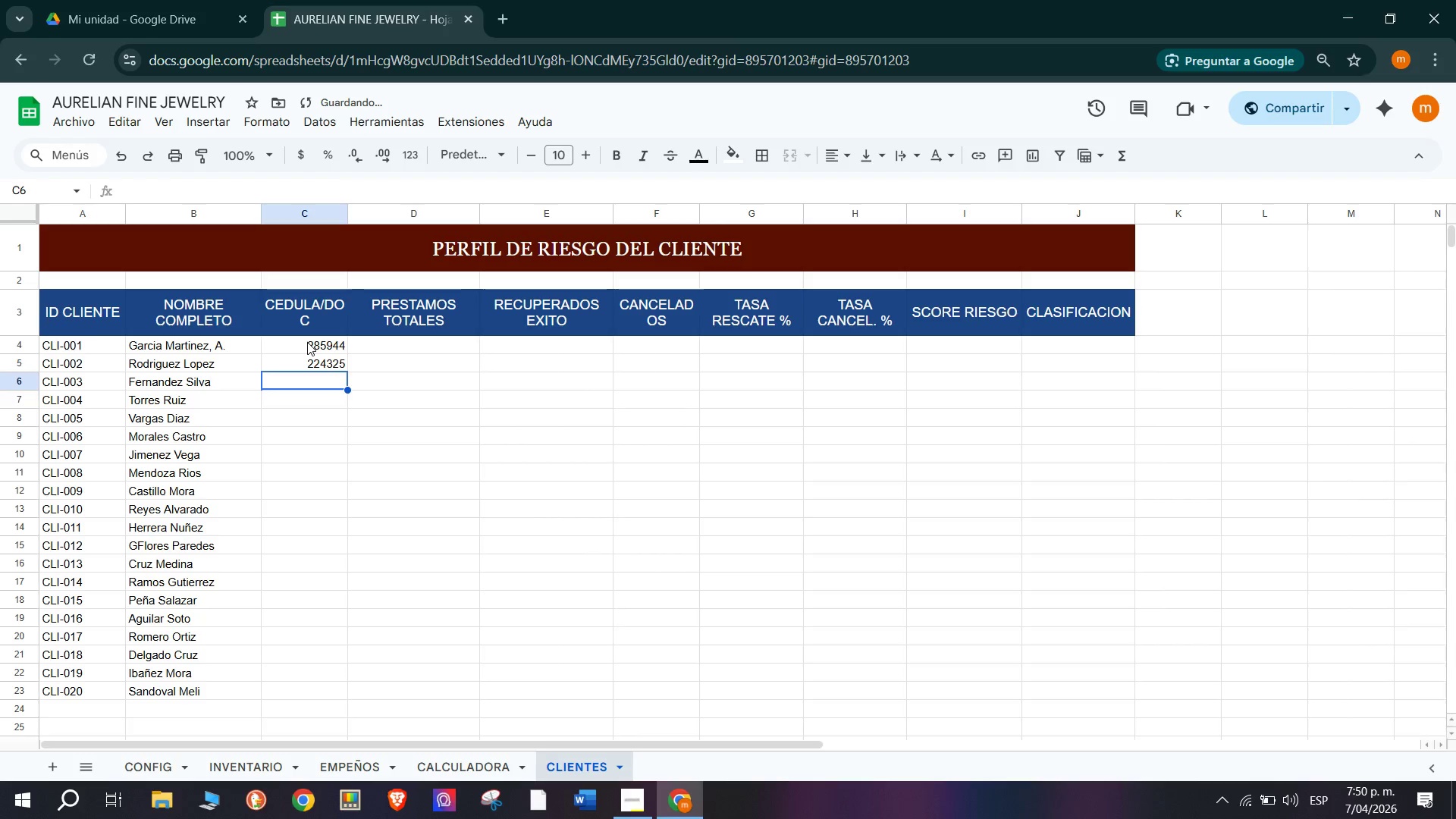 
type(24252)
 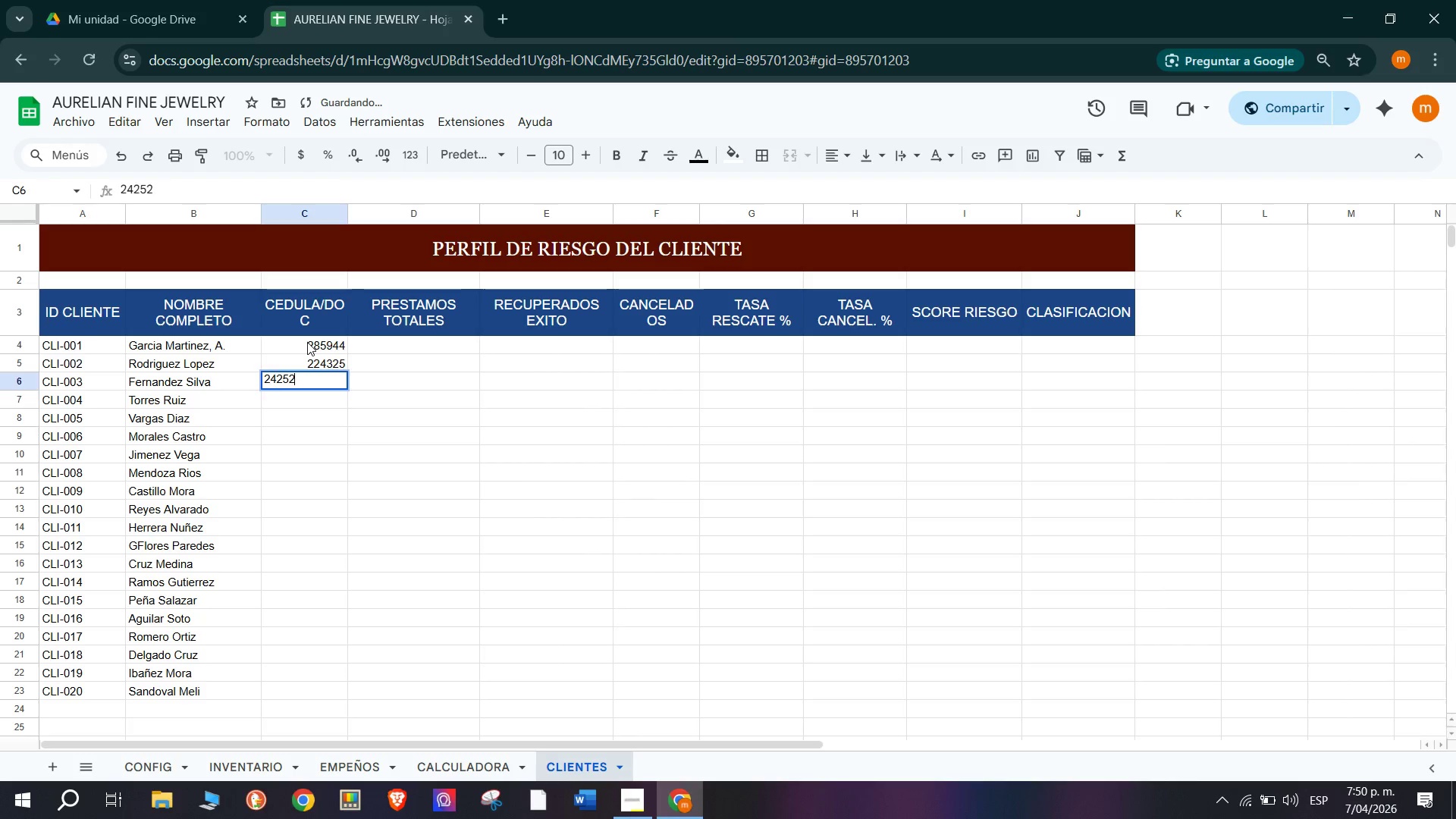 
key(Enter)
 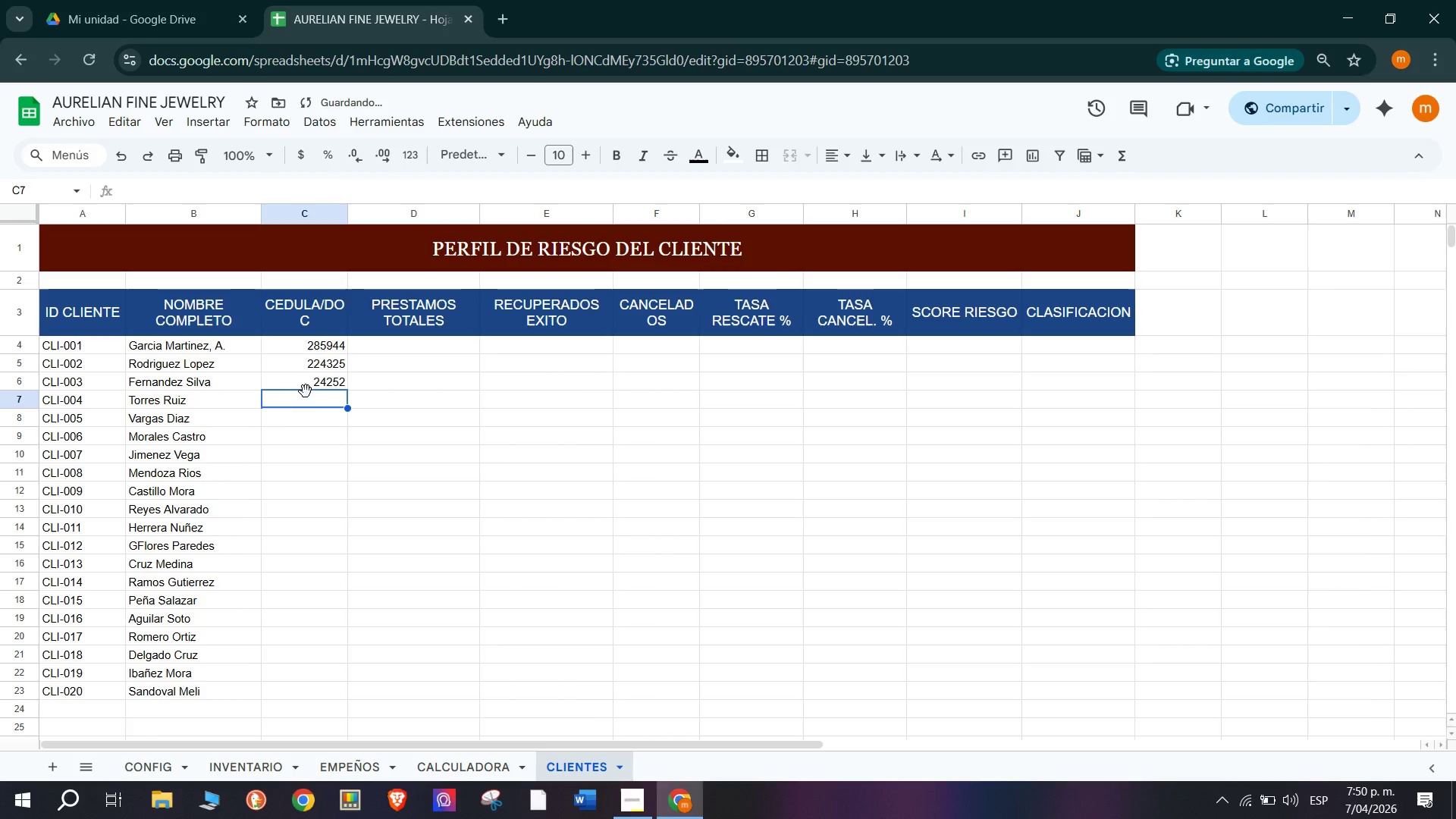 
double_click([323, 375])
 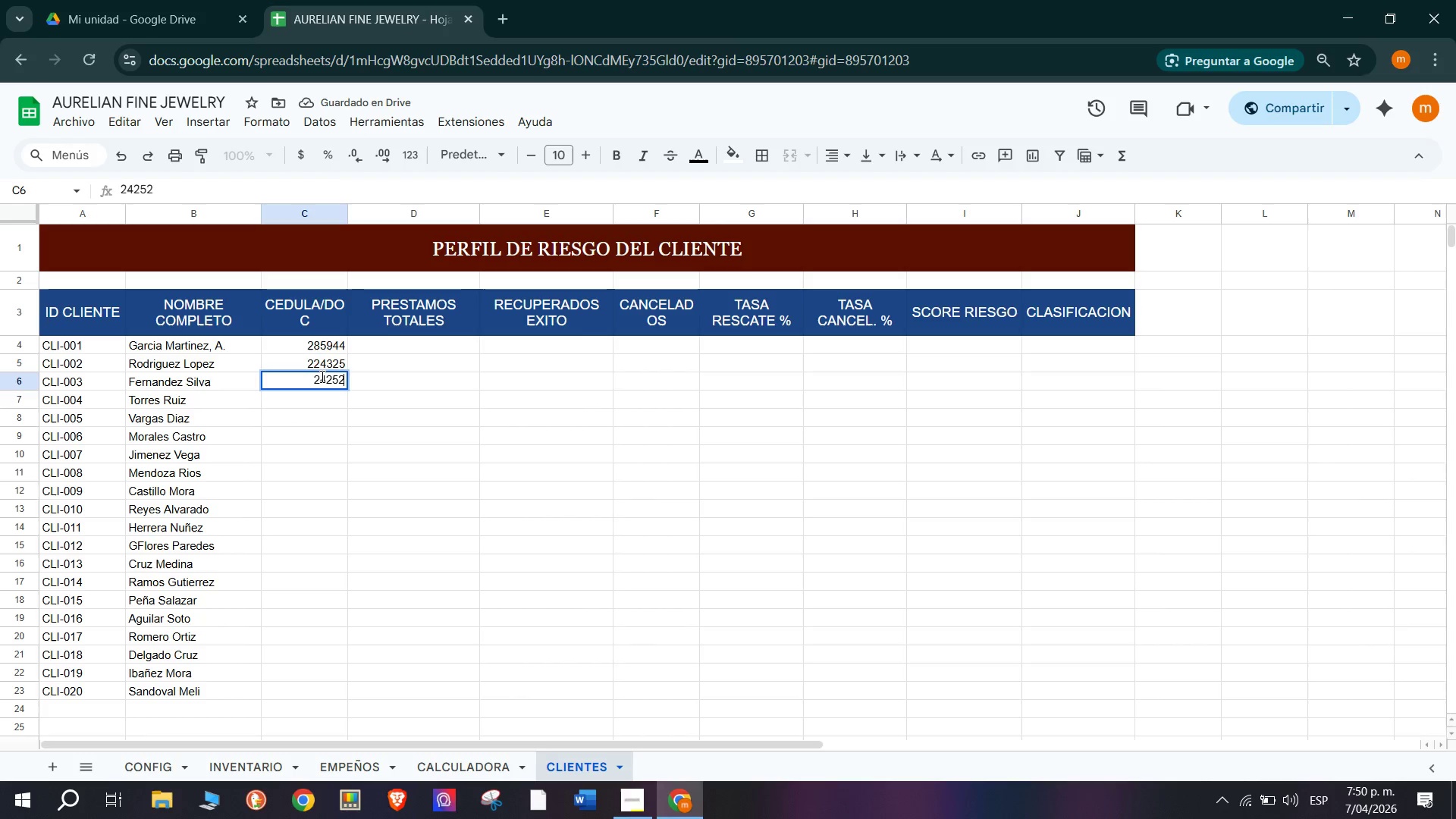 
left_click([316, 376])
 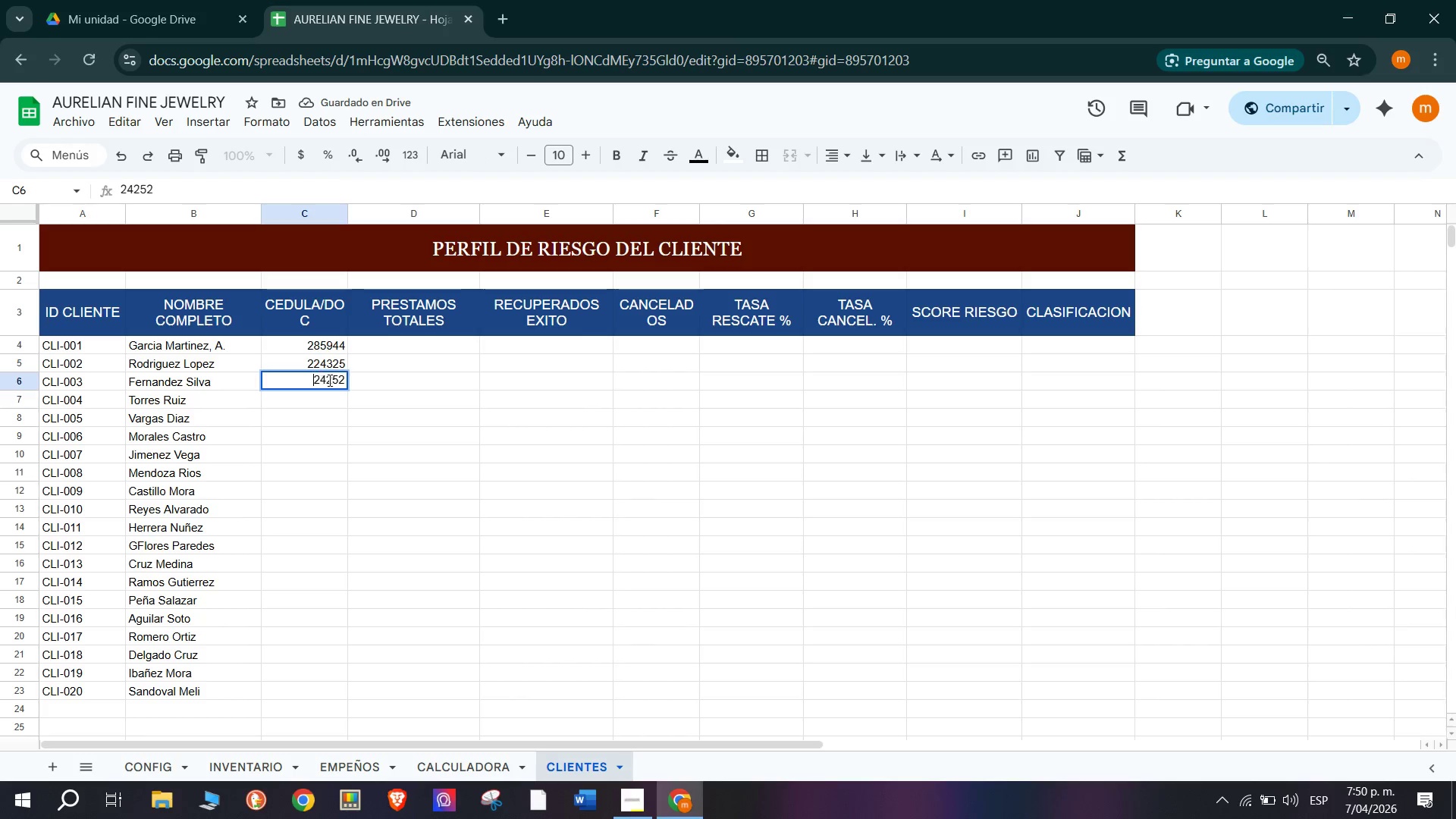 
key(4)
 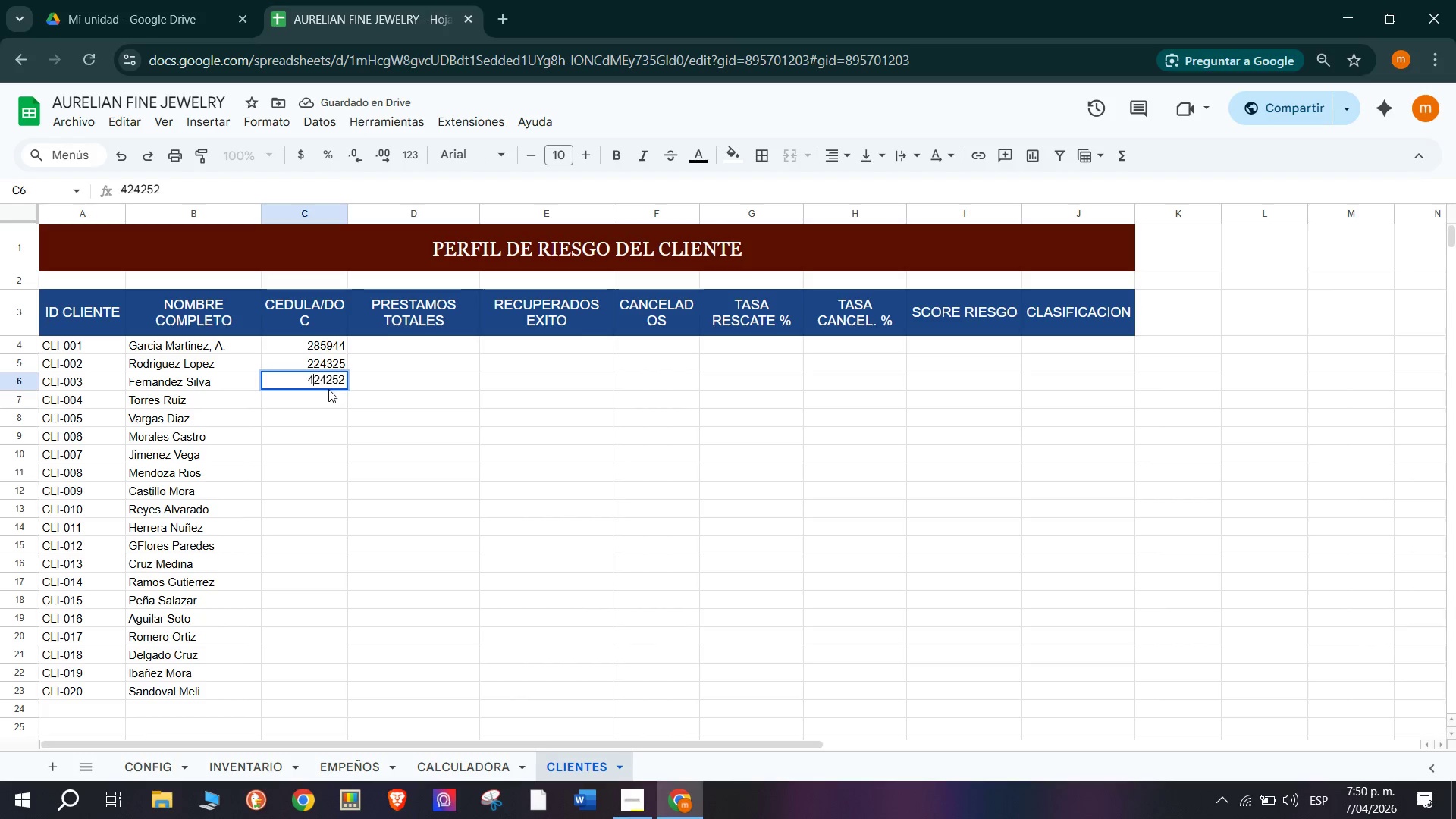 
left_click([331, 399])
 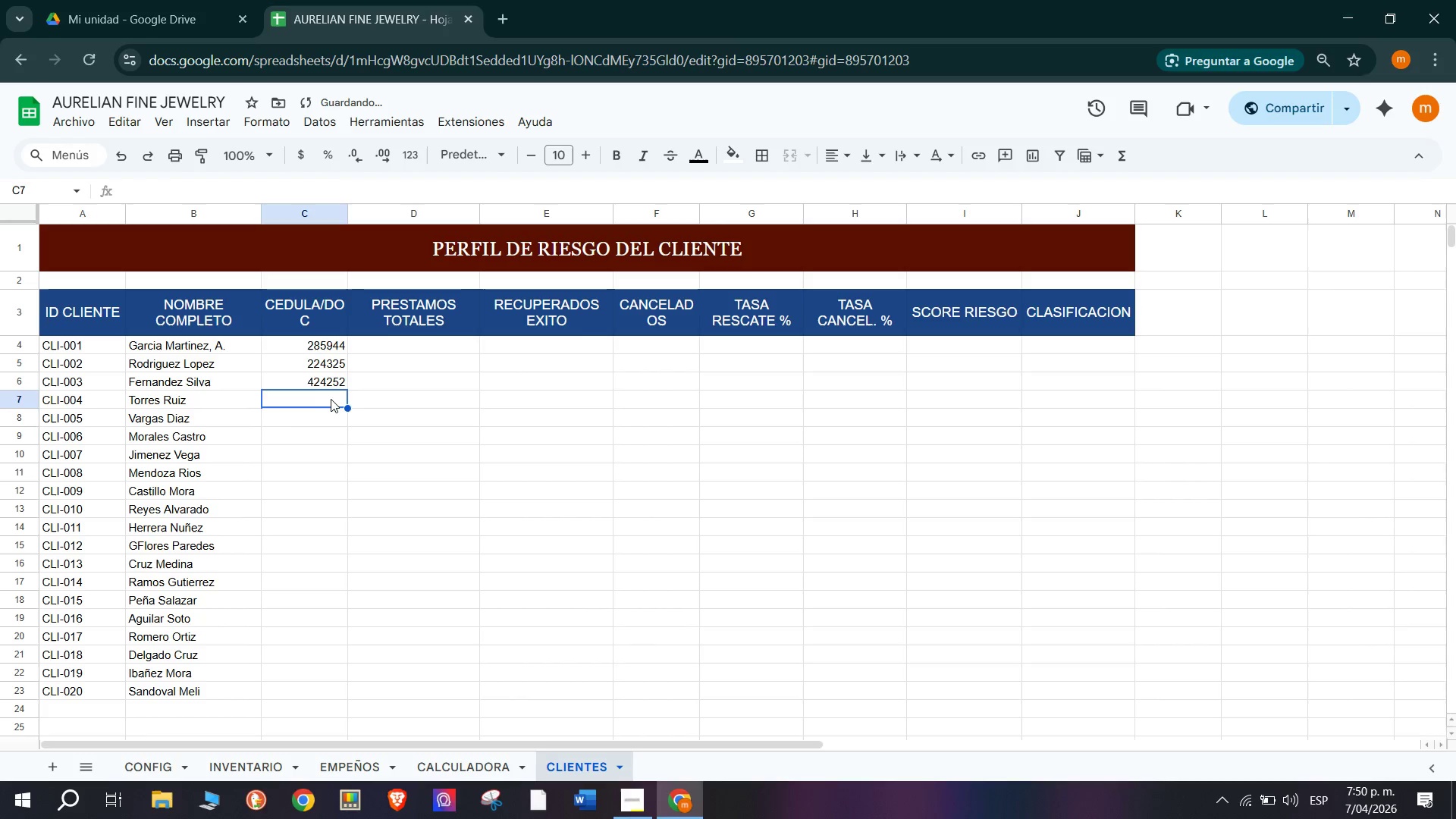 
type(34674)
 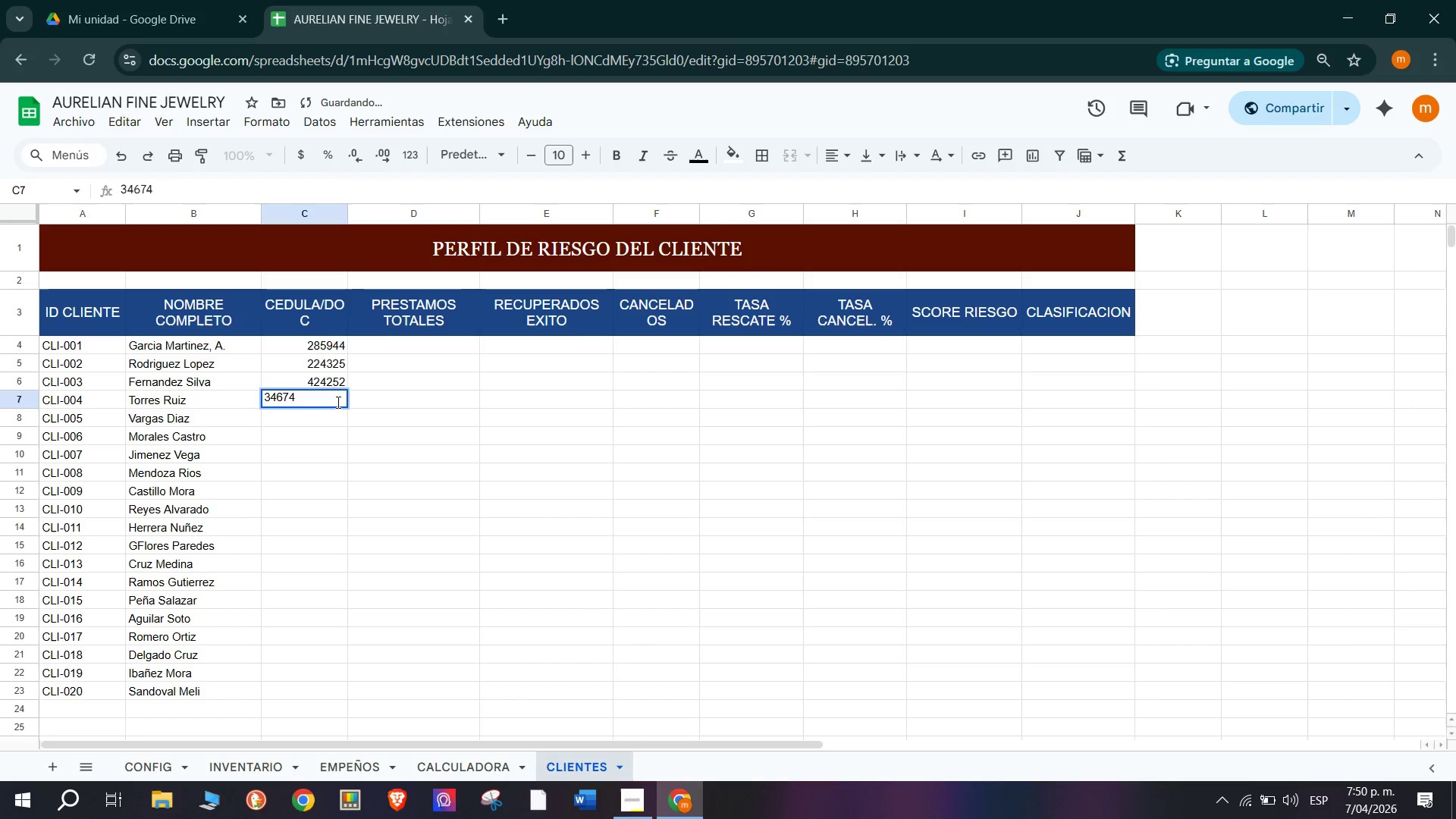 
left_click([337, 422])
 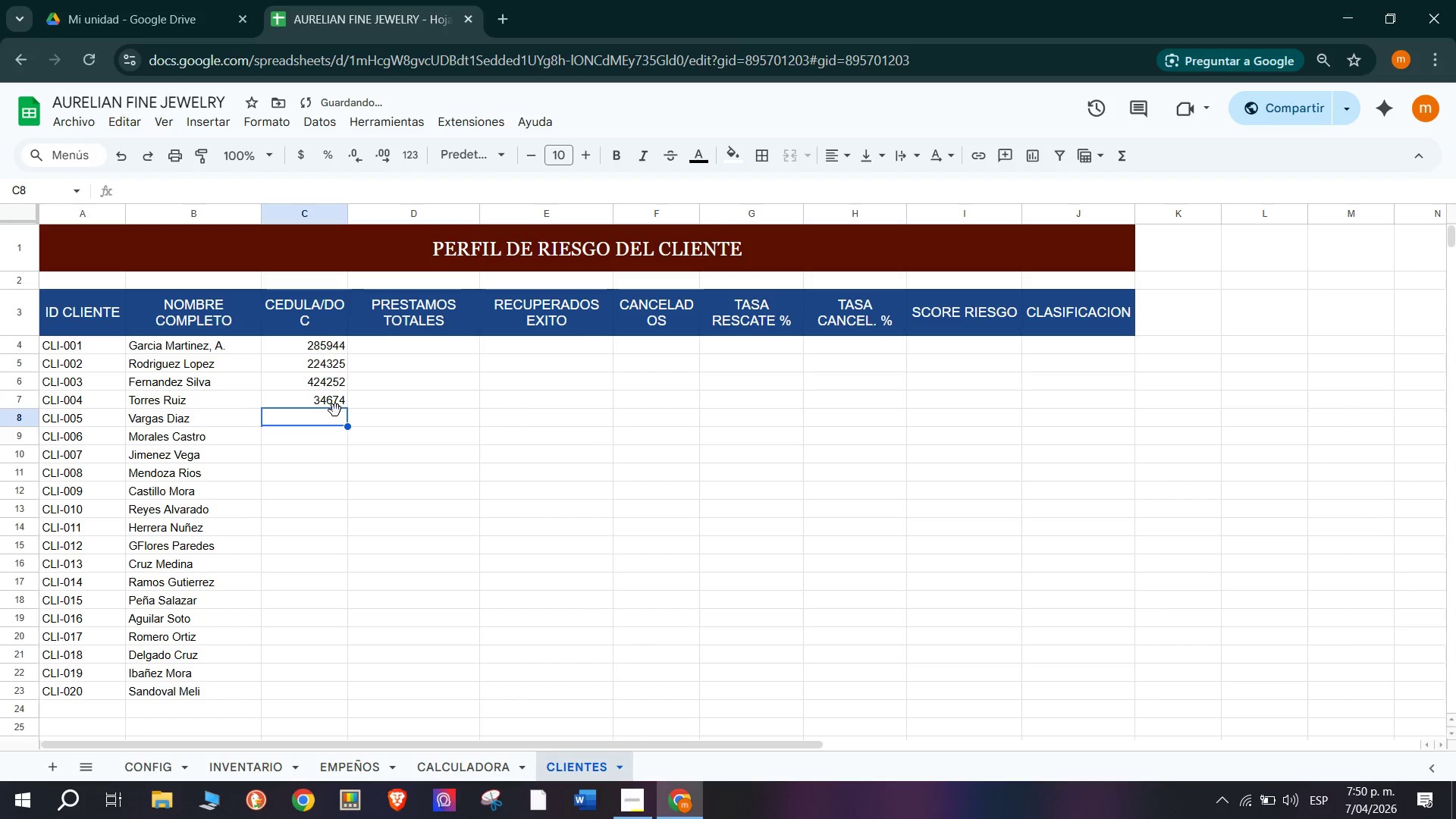 
left_click([331, 406])
 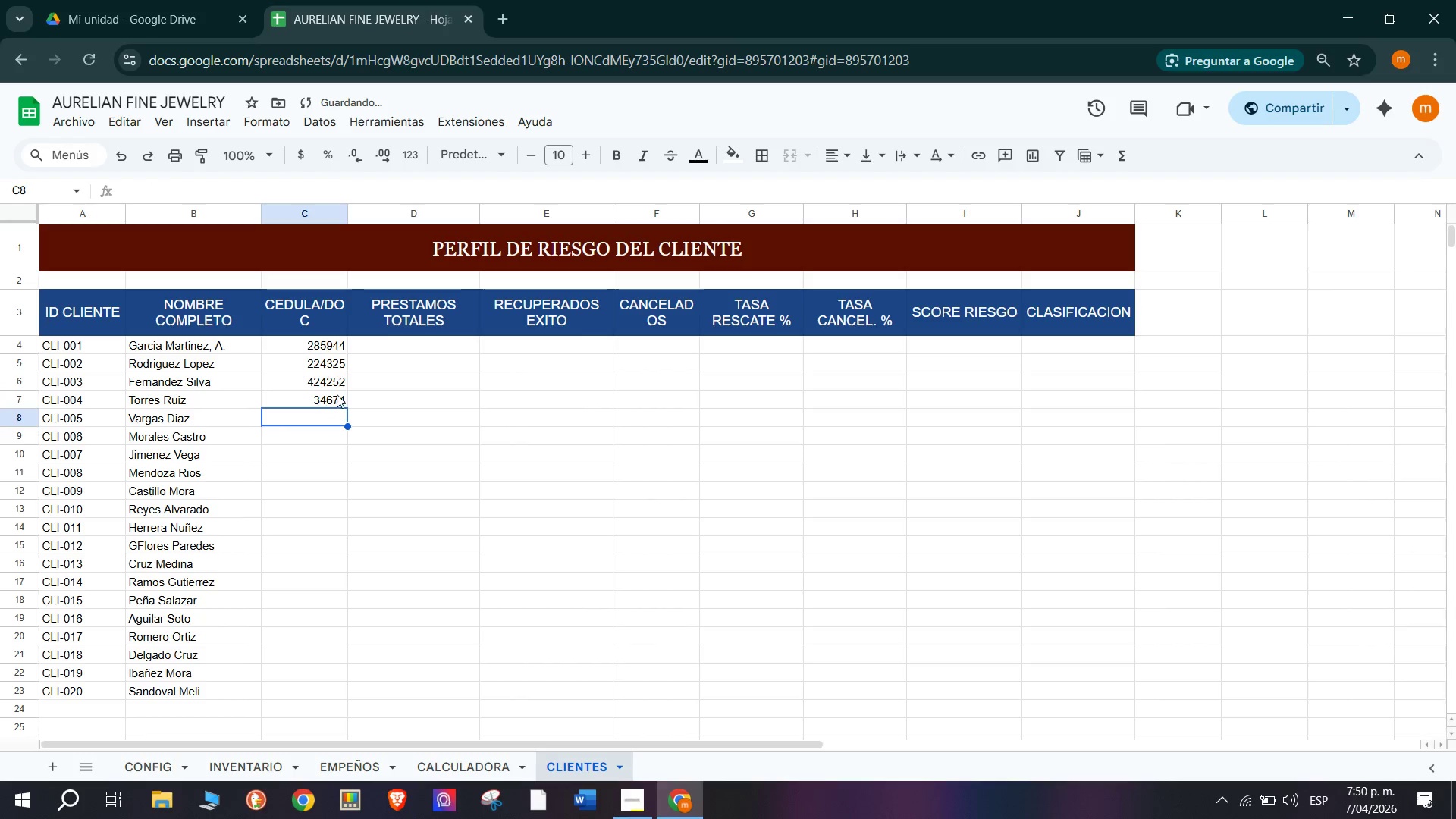 
double_click([337, 392])
 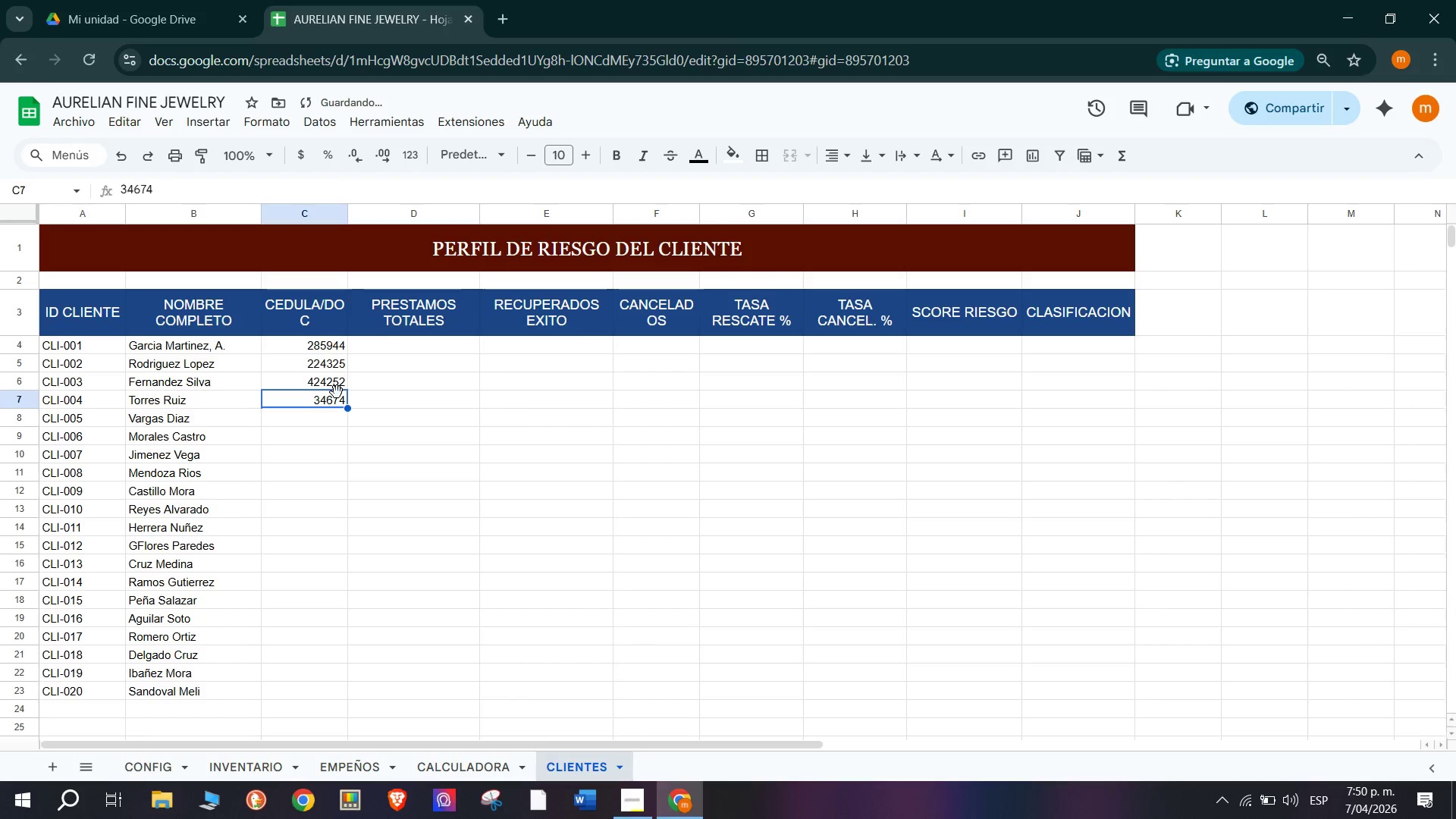 
type(346743)
 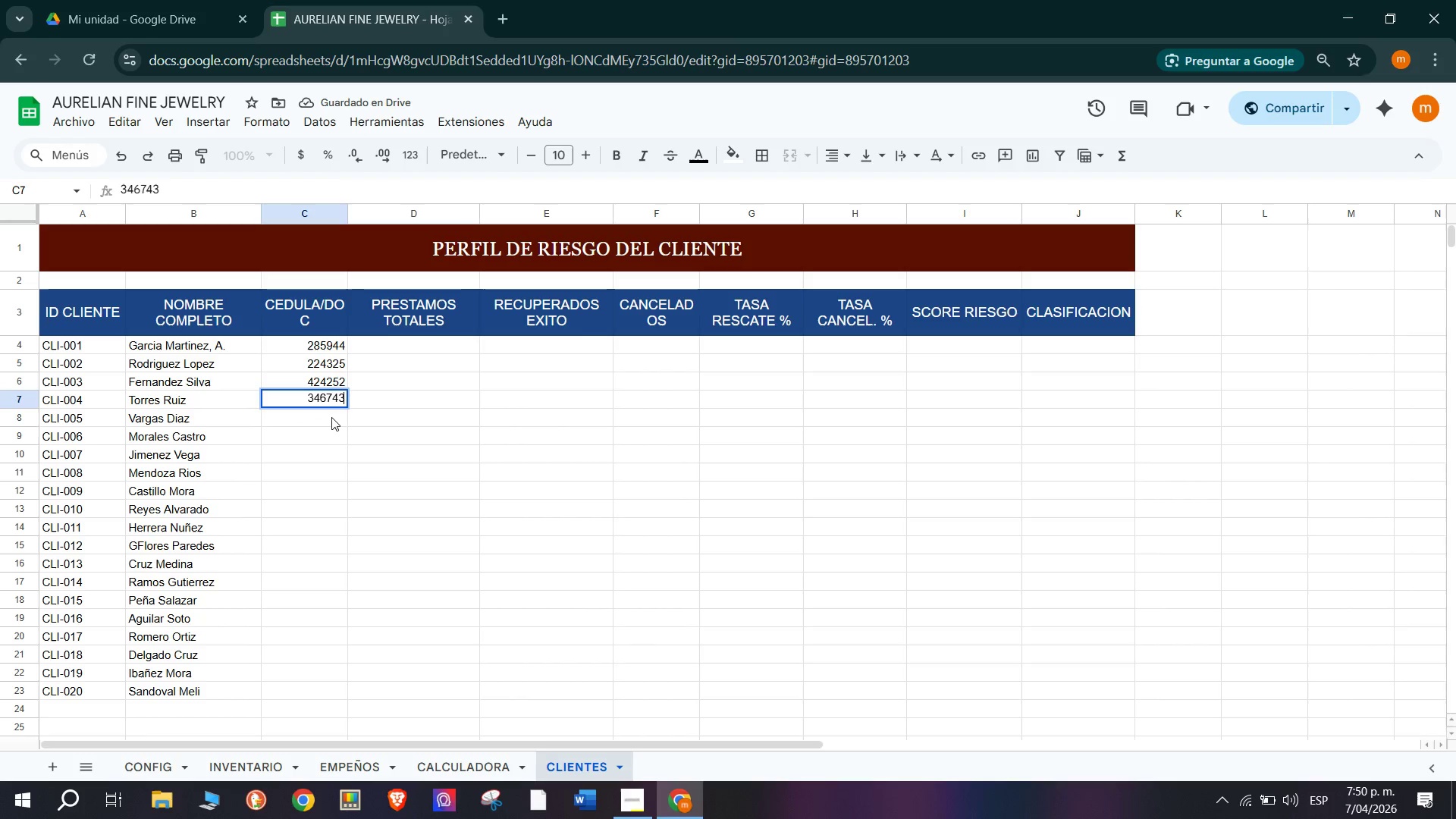 
left_click([331, 413])
 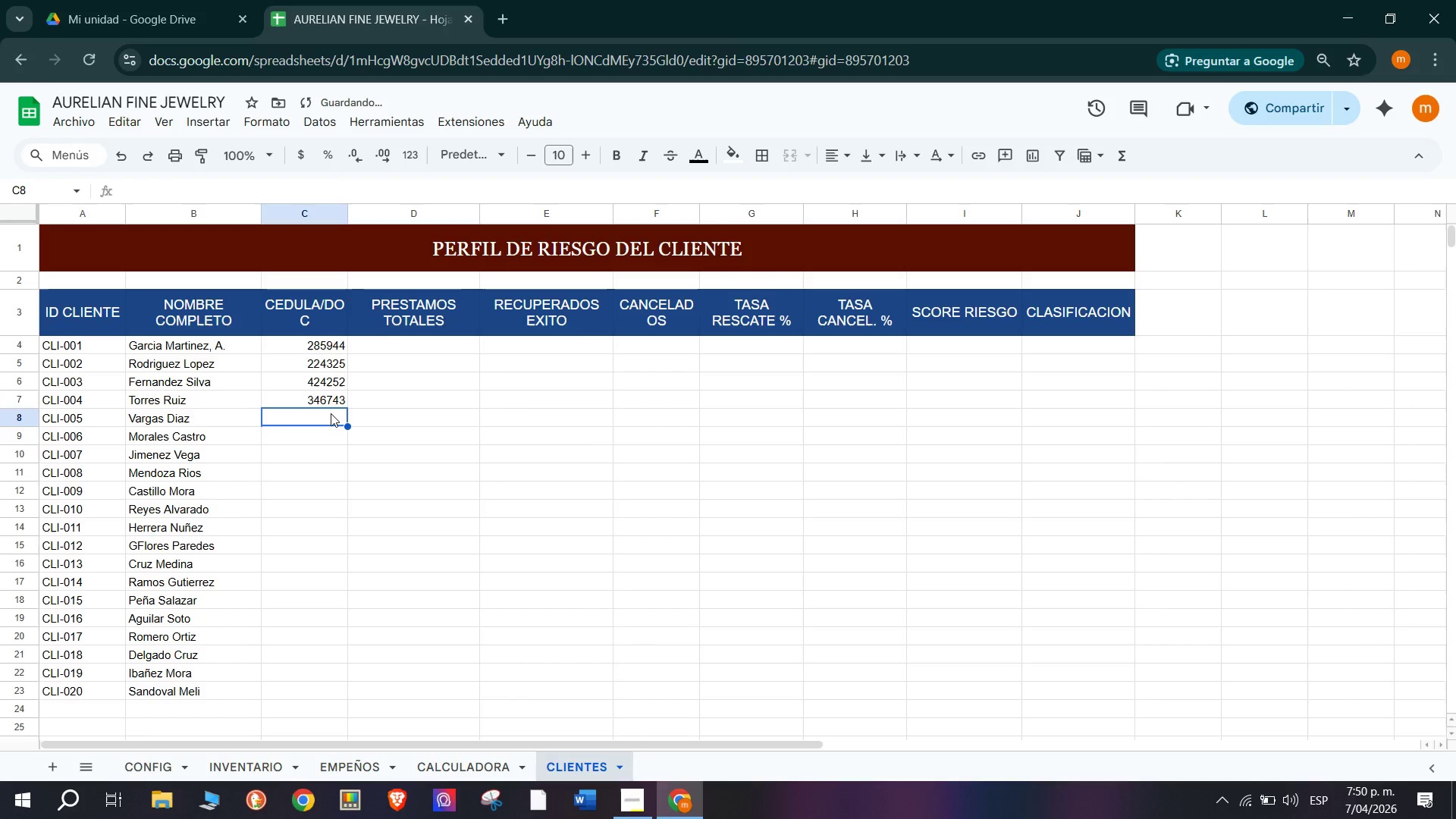 
type(346843)
 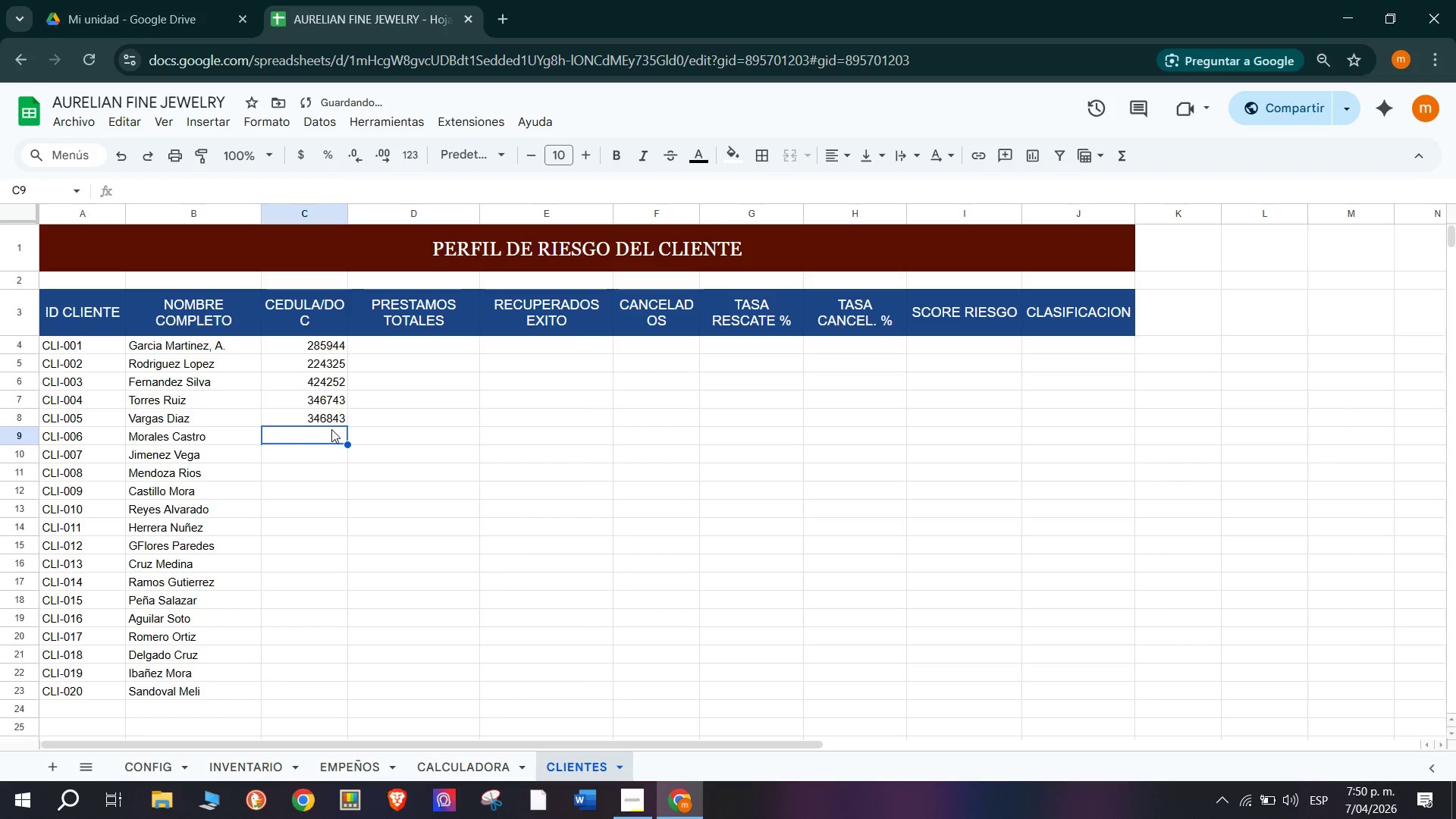 
type(321145)
 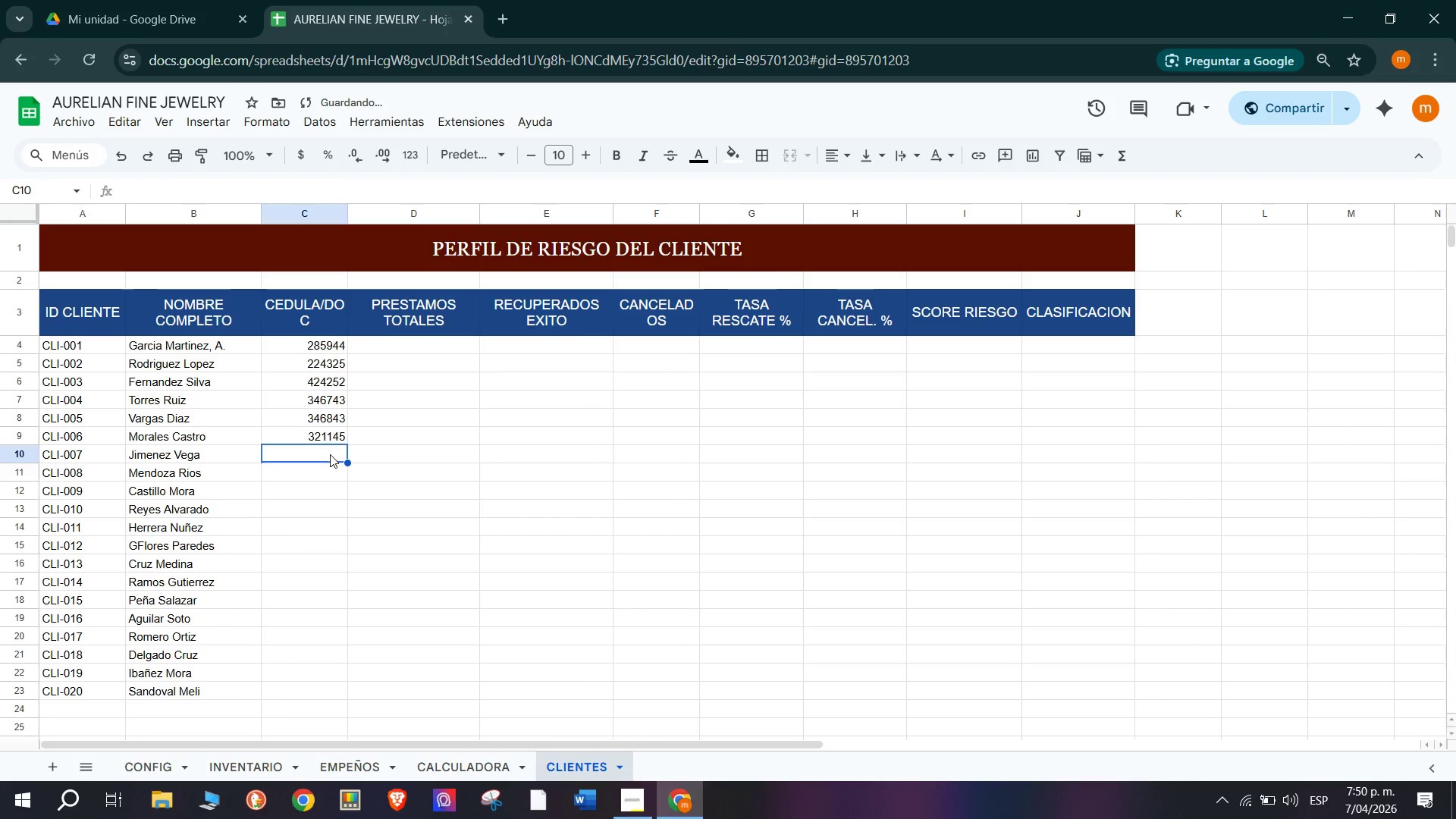 
type(1123765)
 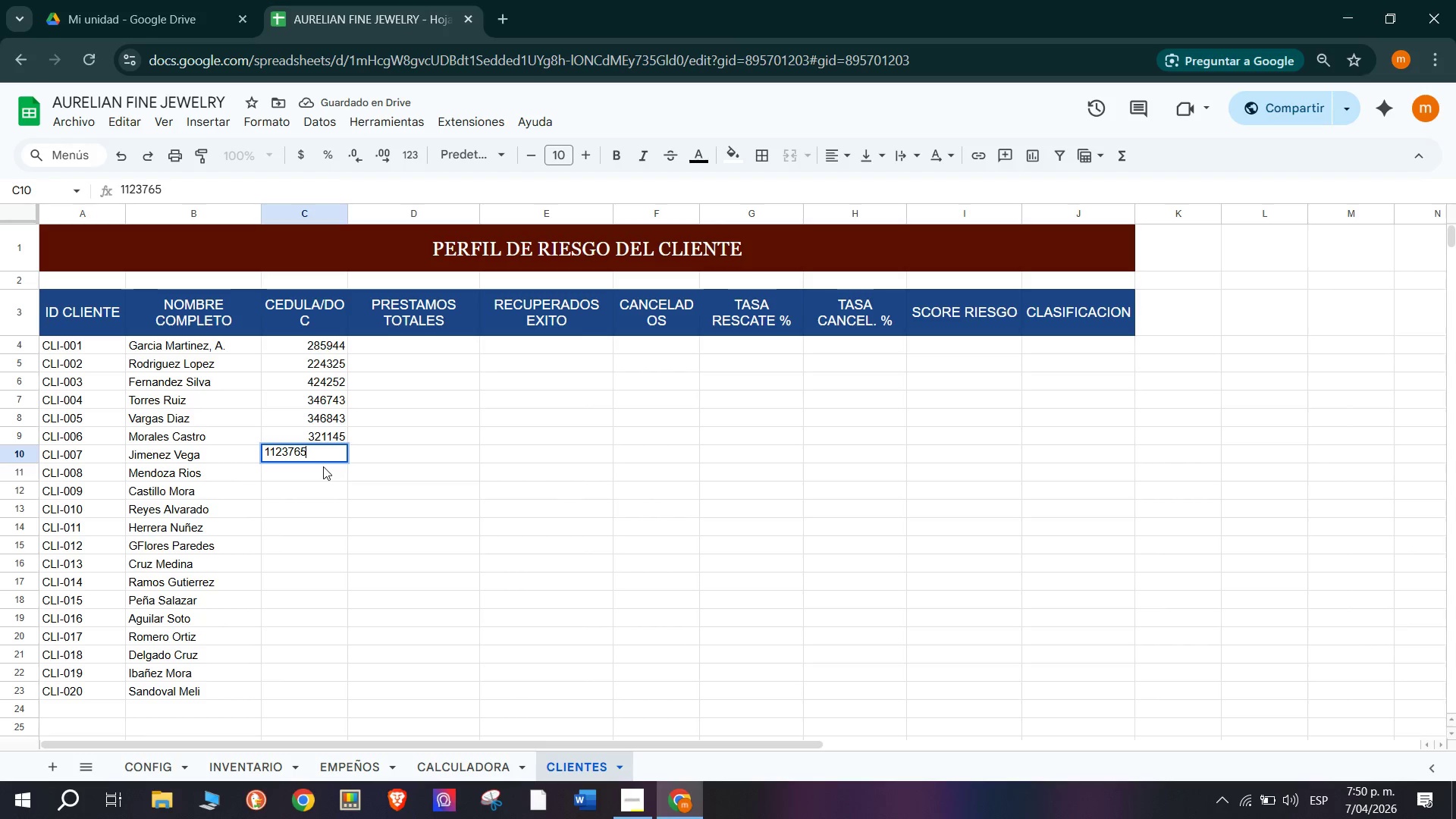 
left_click([323, 466])
 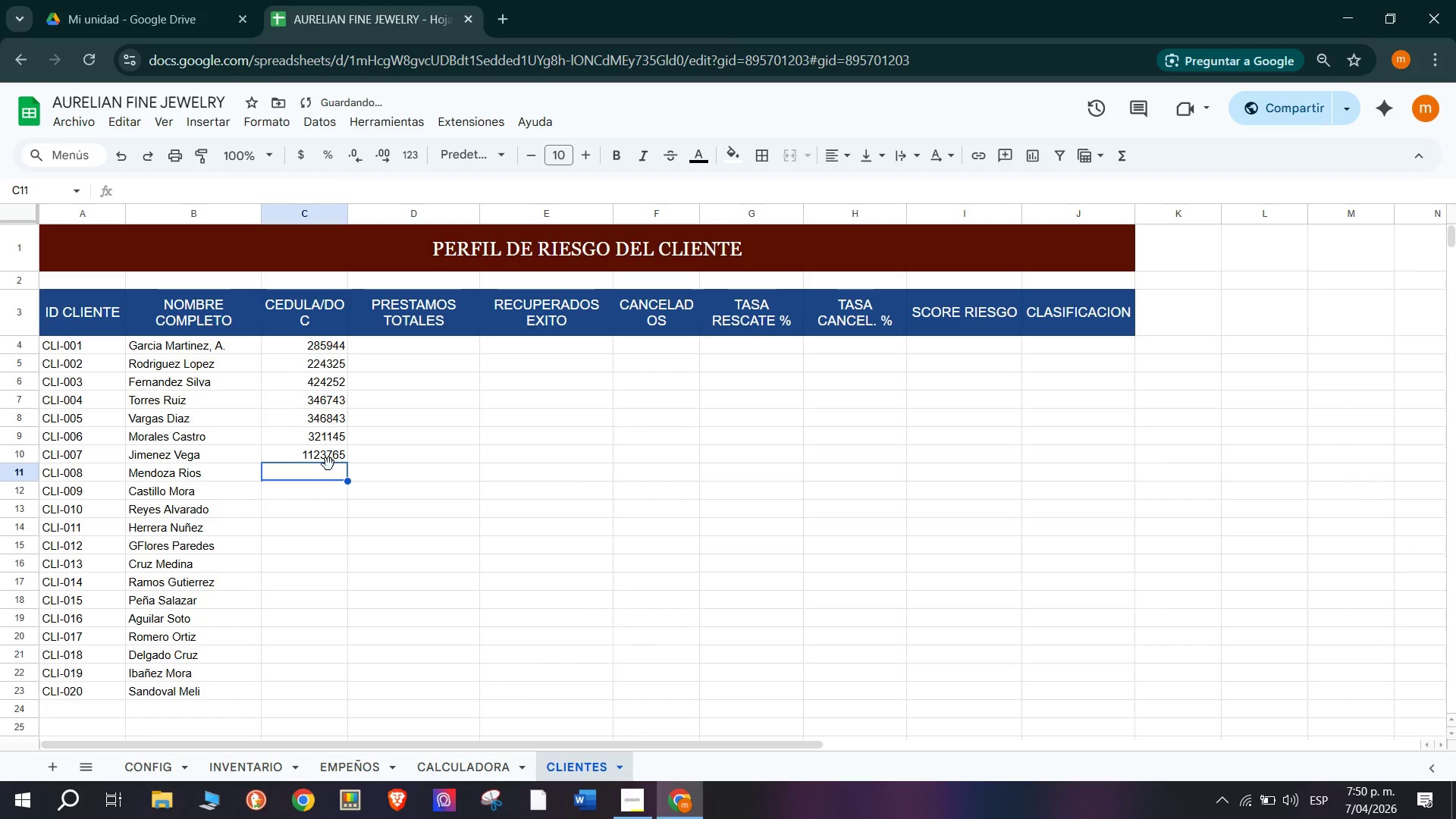 
type(556446554328)
 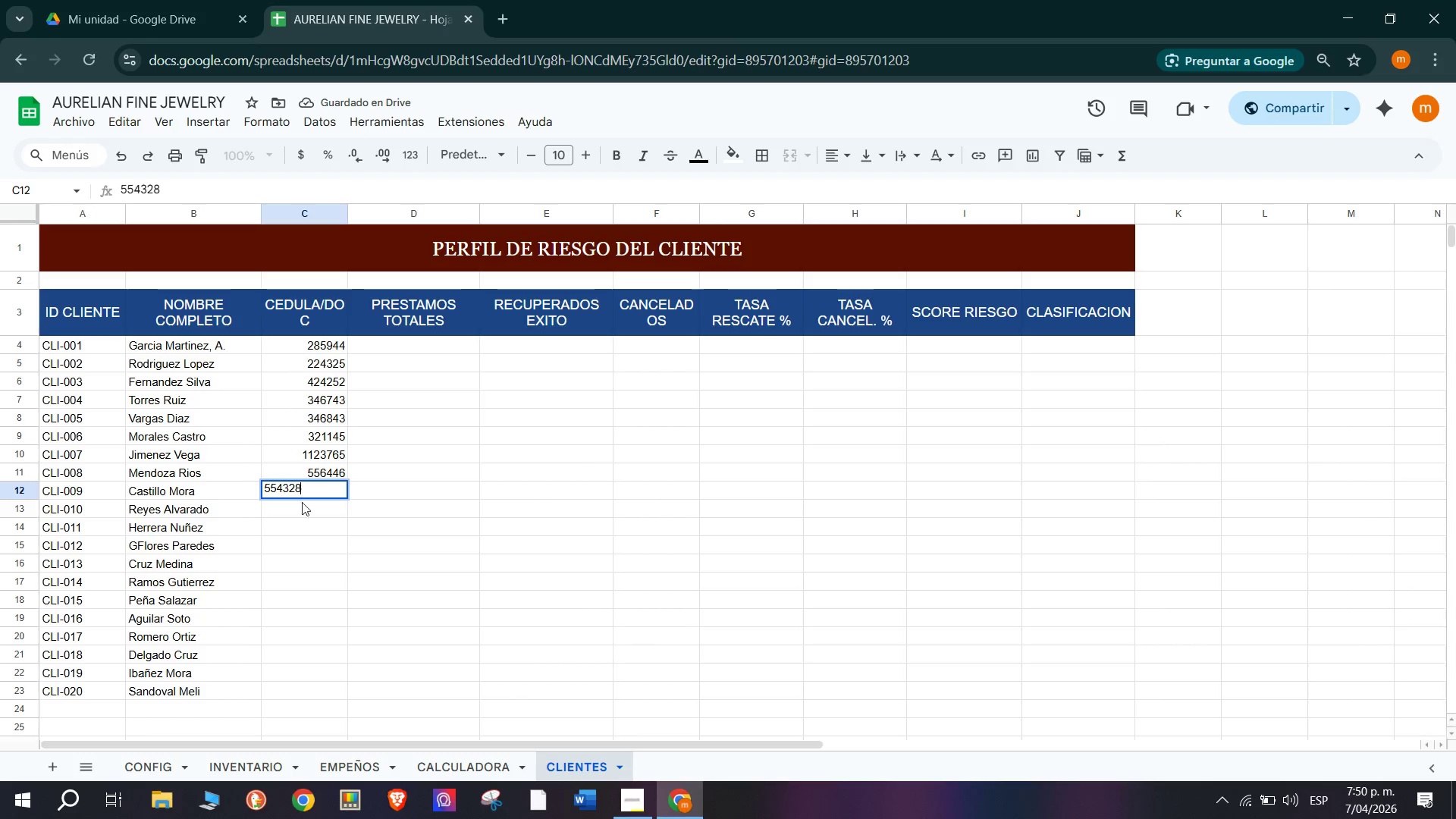 
left_click([302, 509])
 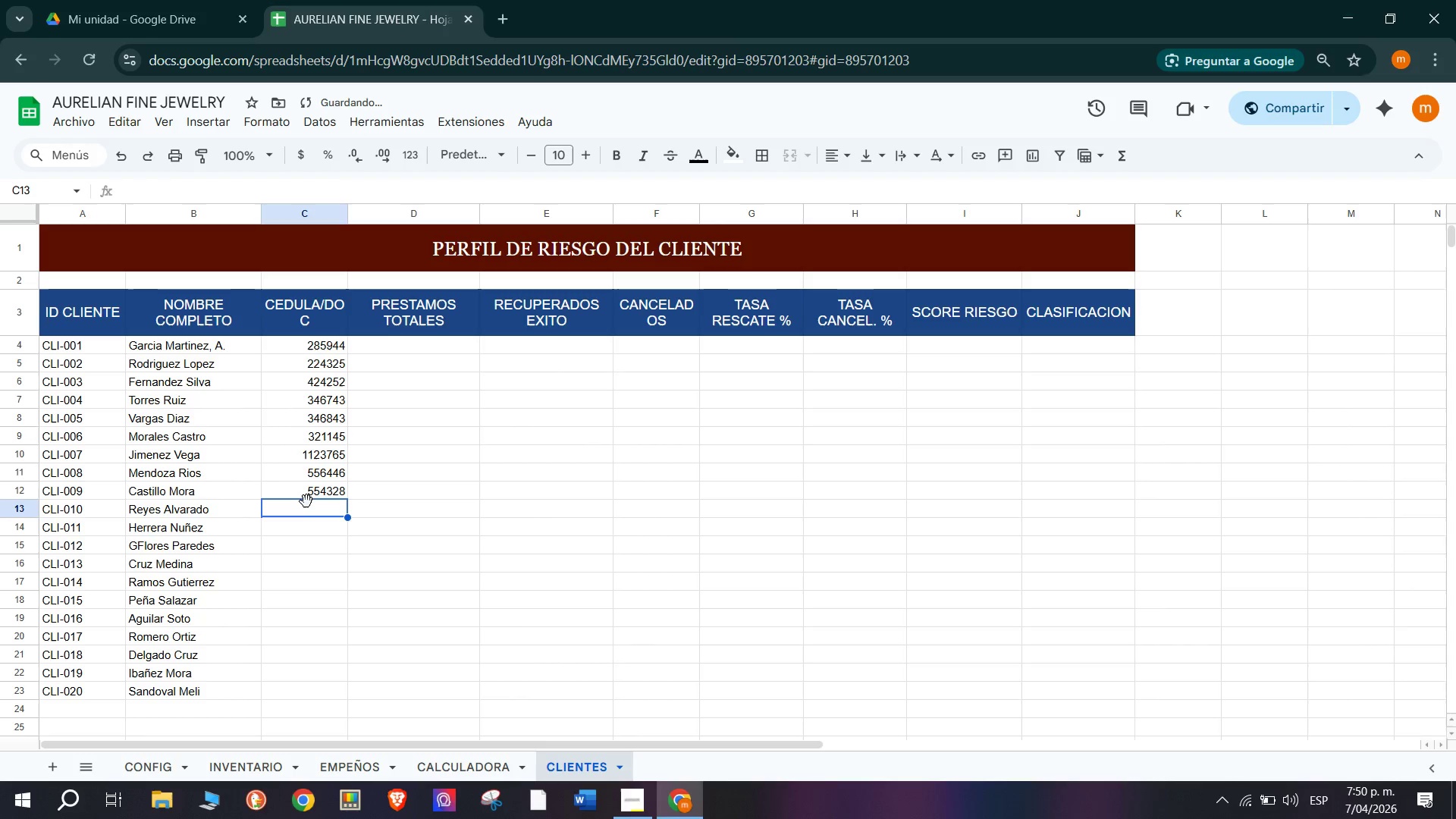 
type(332564)
 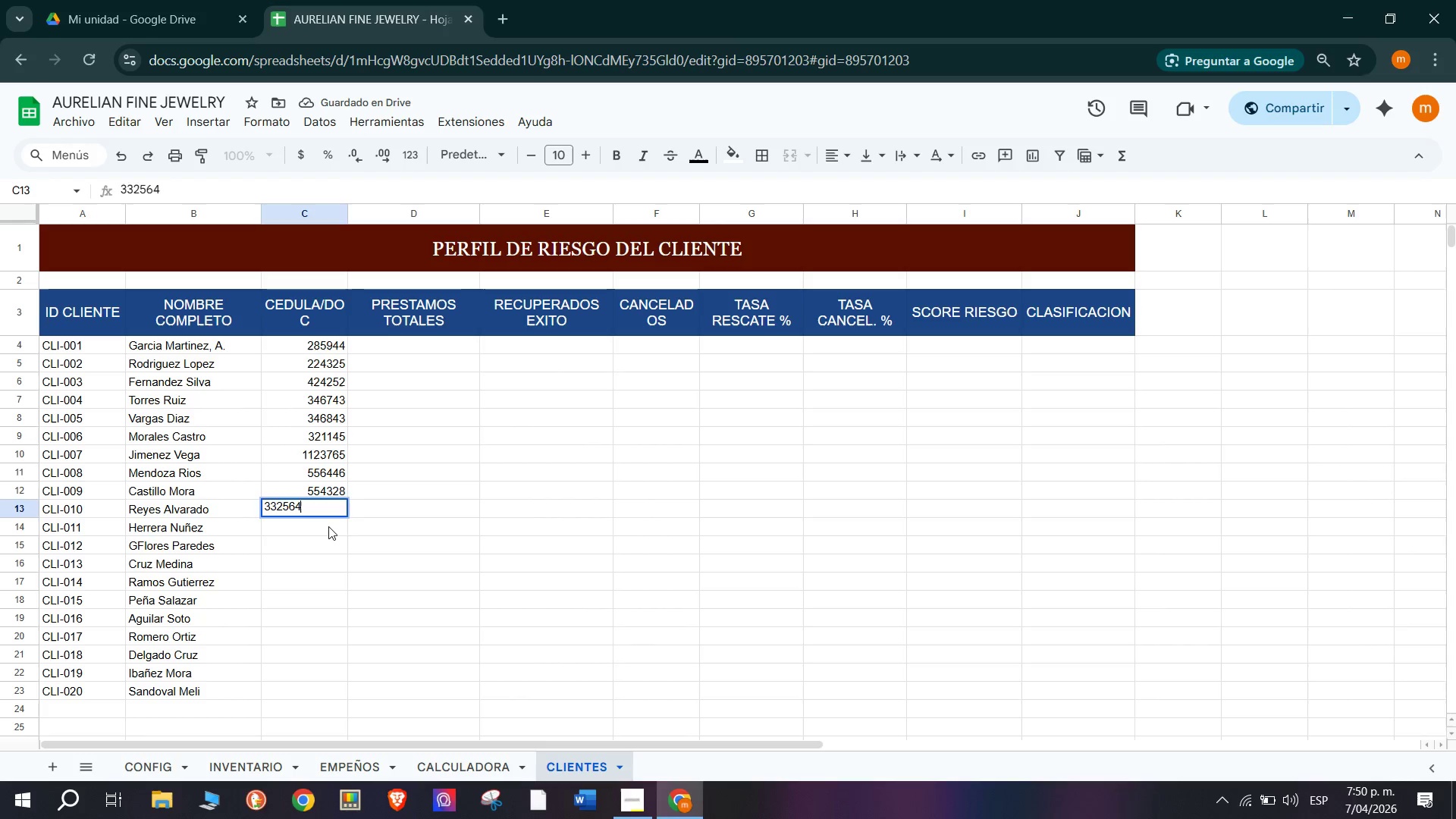 
left_click([328, 526])
 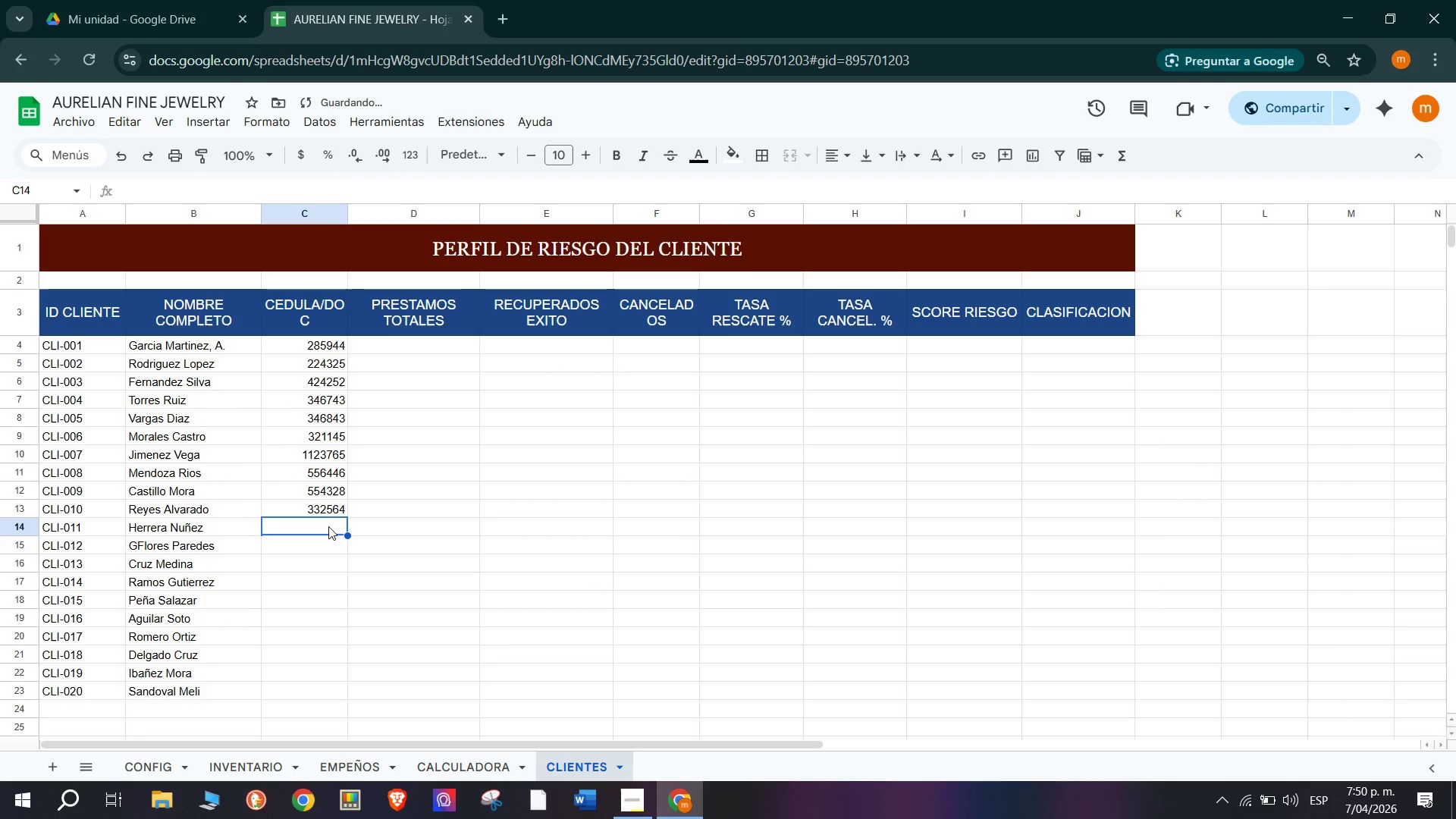 
type(443218)
 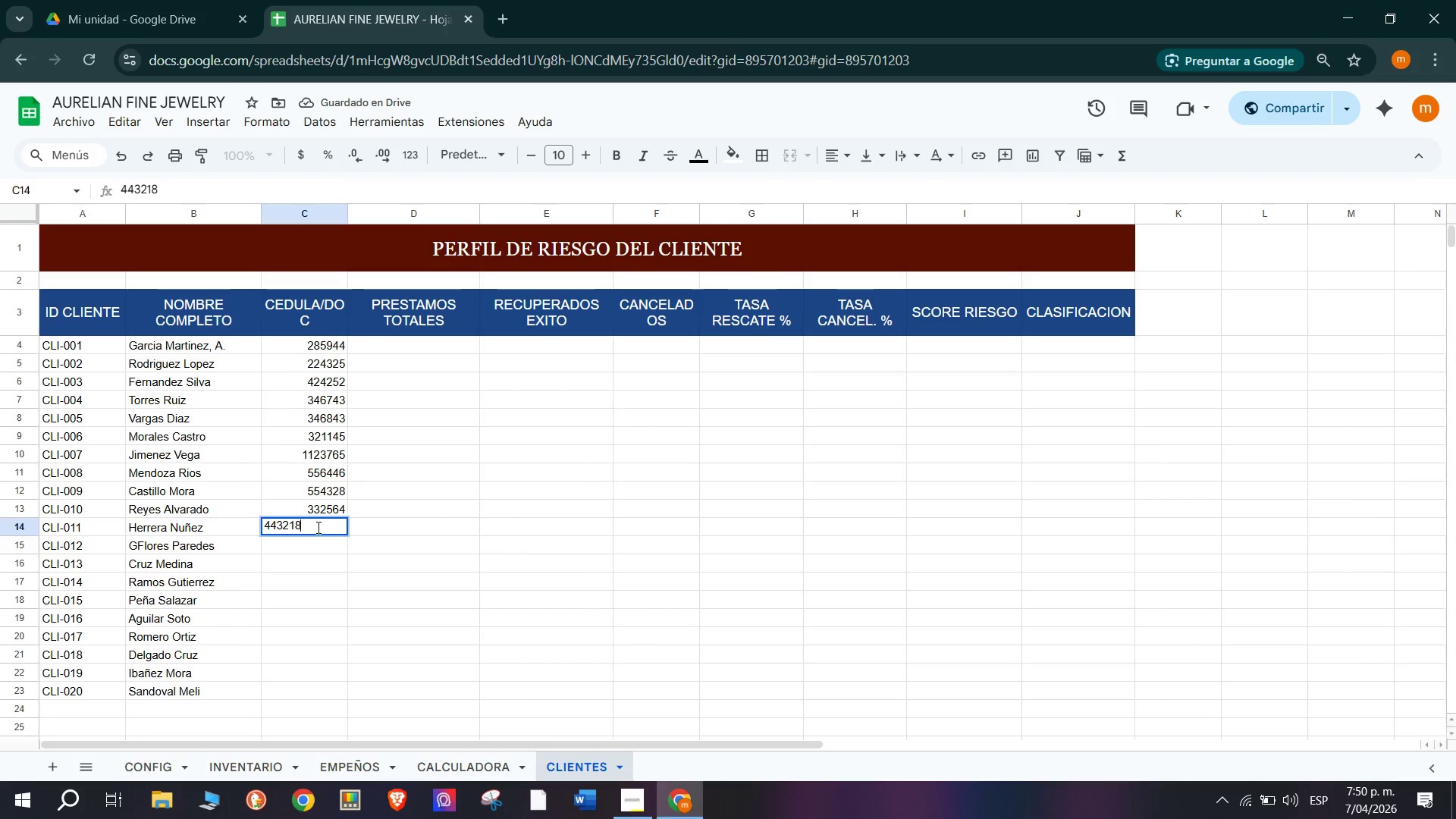 
left_click([328, 543])
 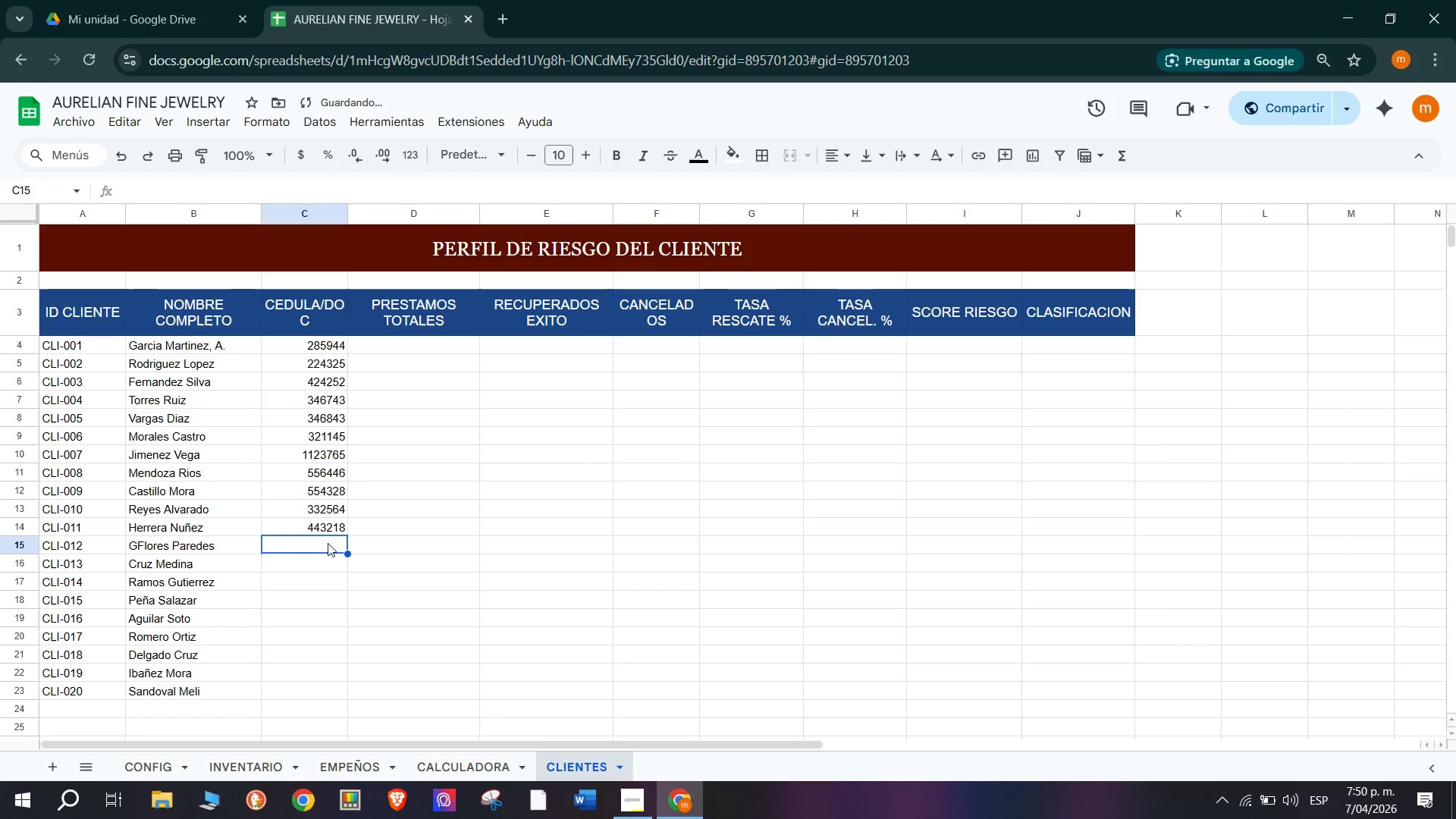 
type(443652)
 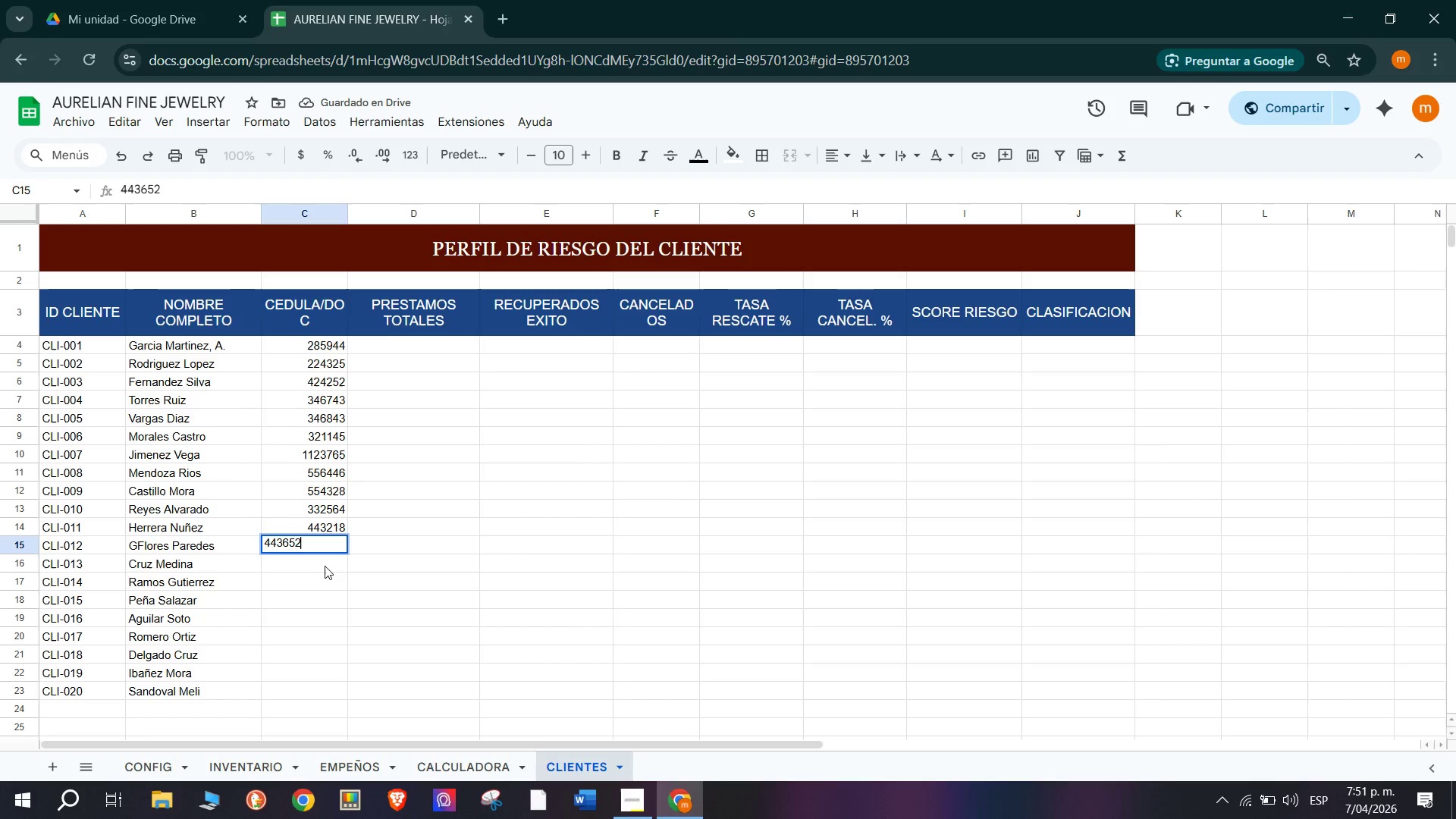 
left_click([325, 566])
 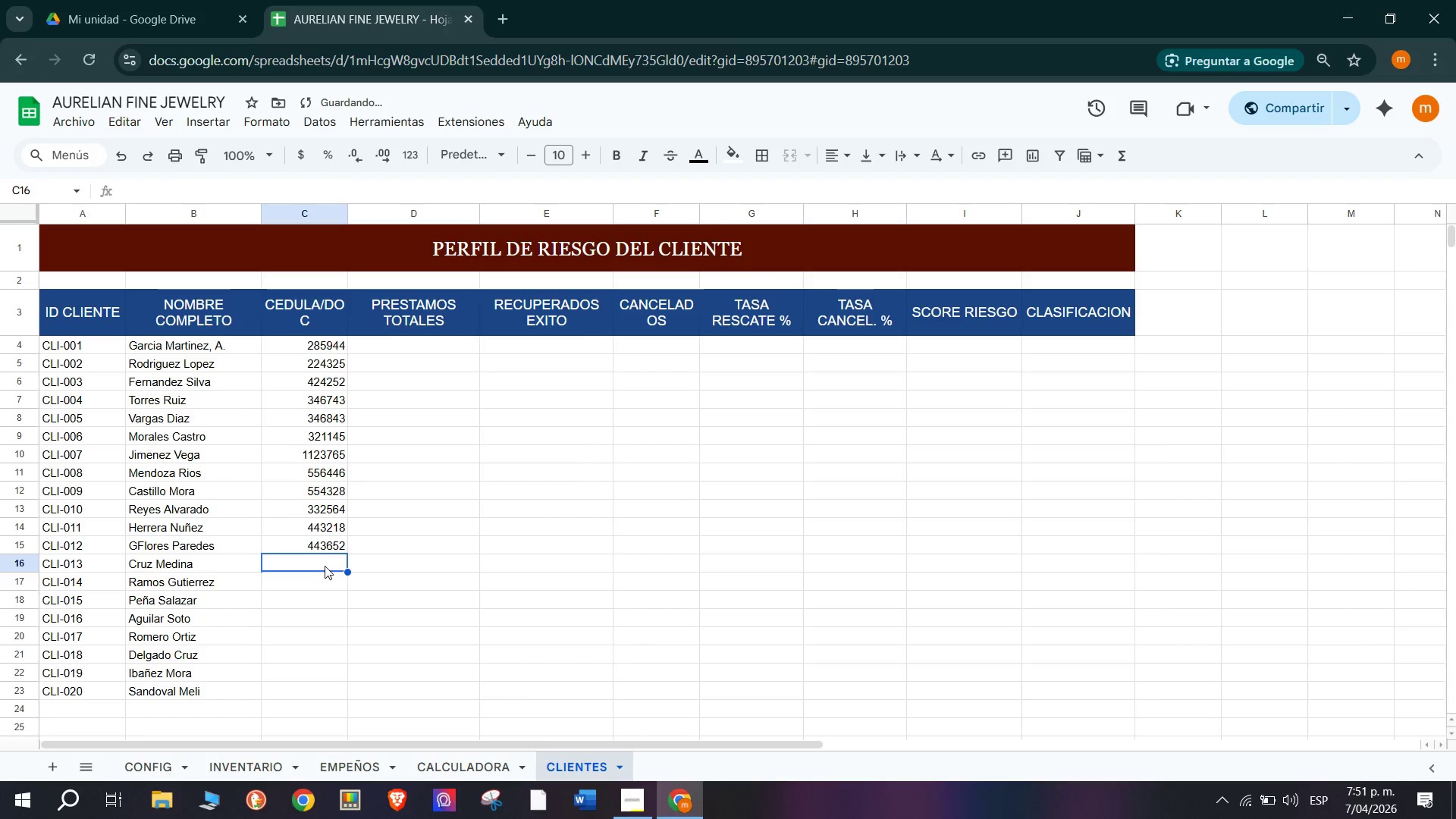 
type(123464)
 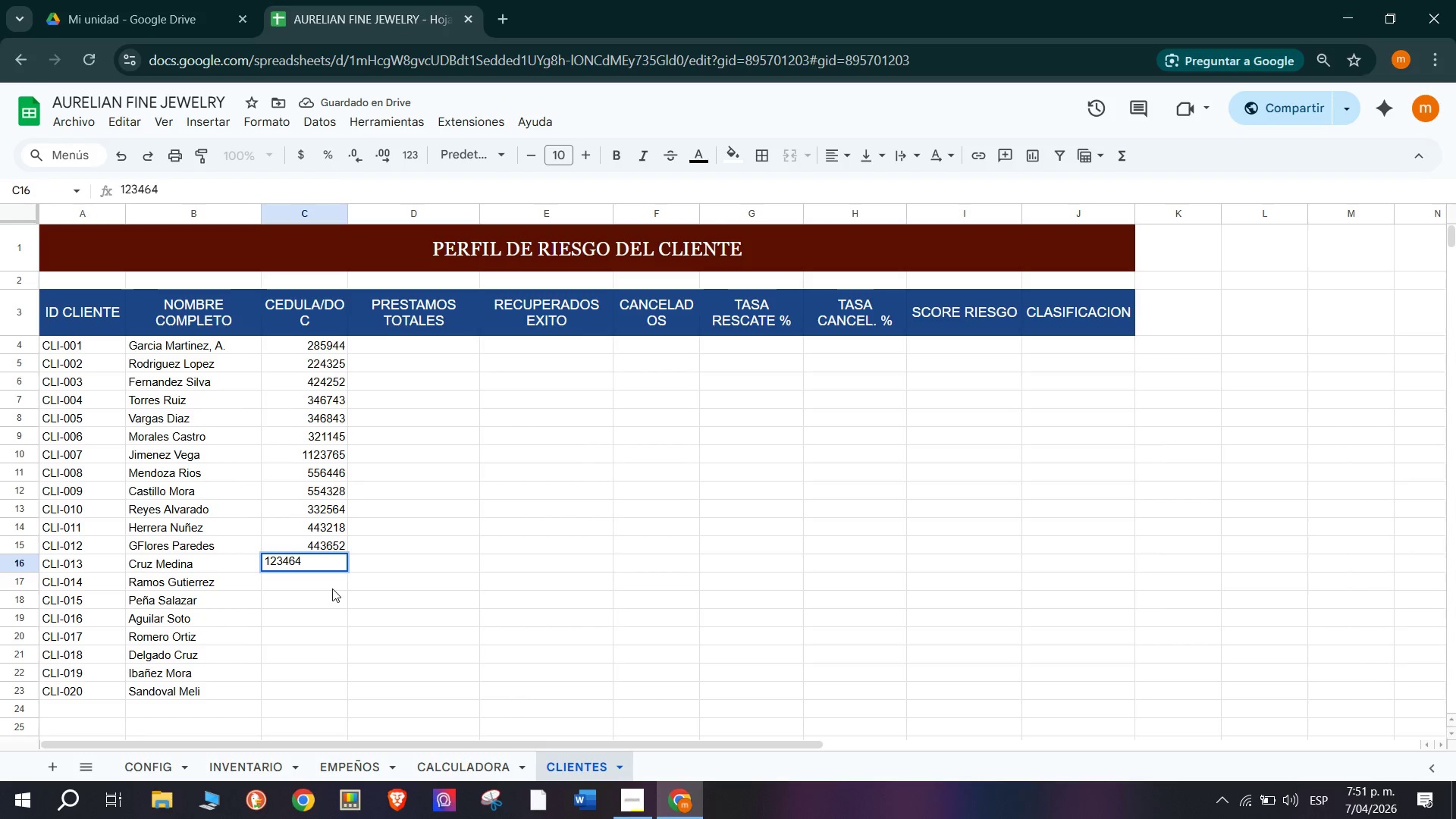 
left_click([332, 570])
 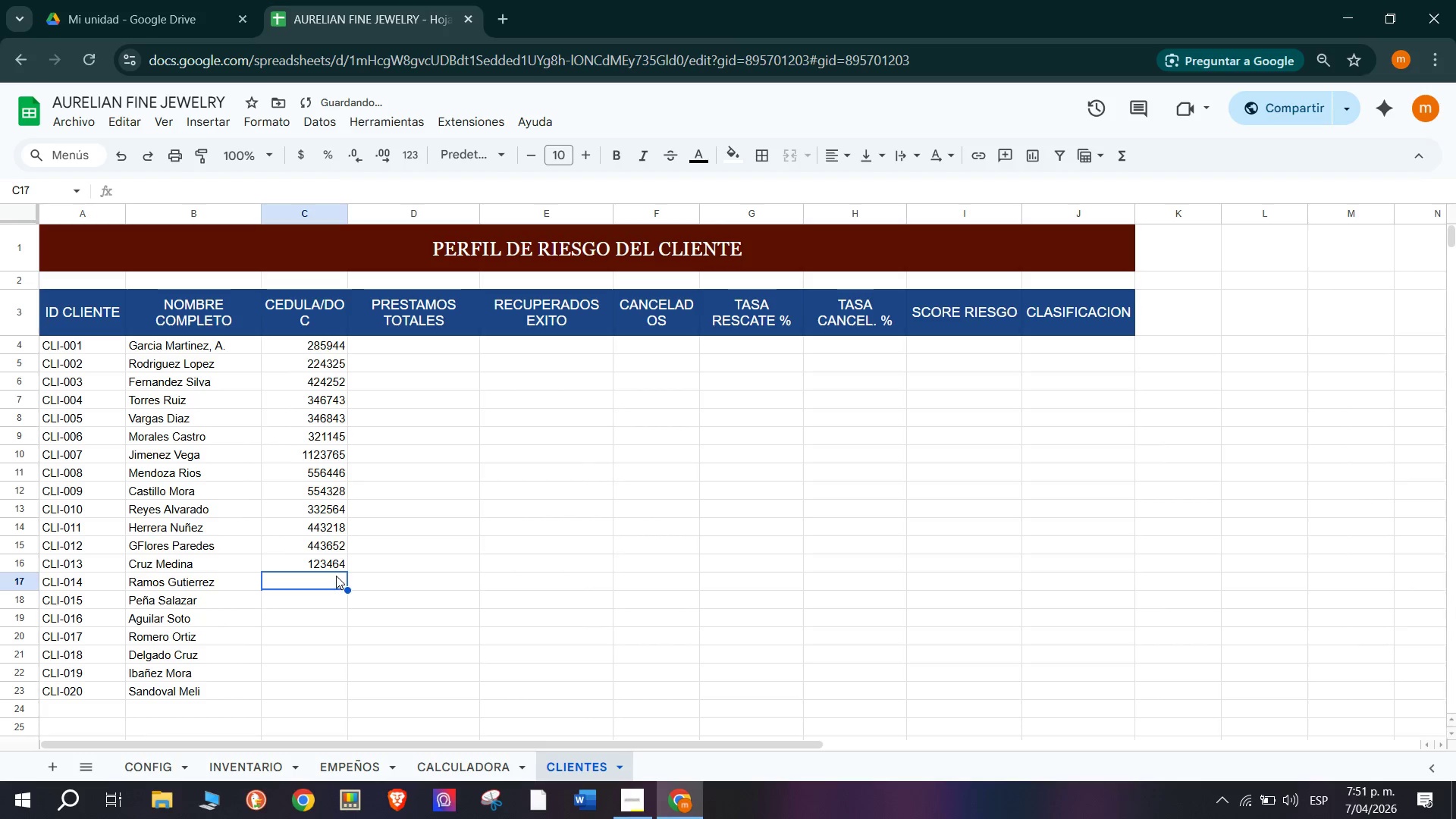 
type(54376)
 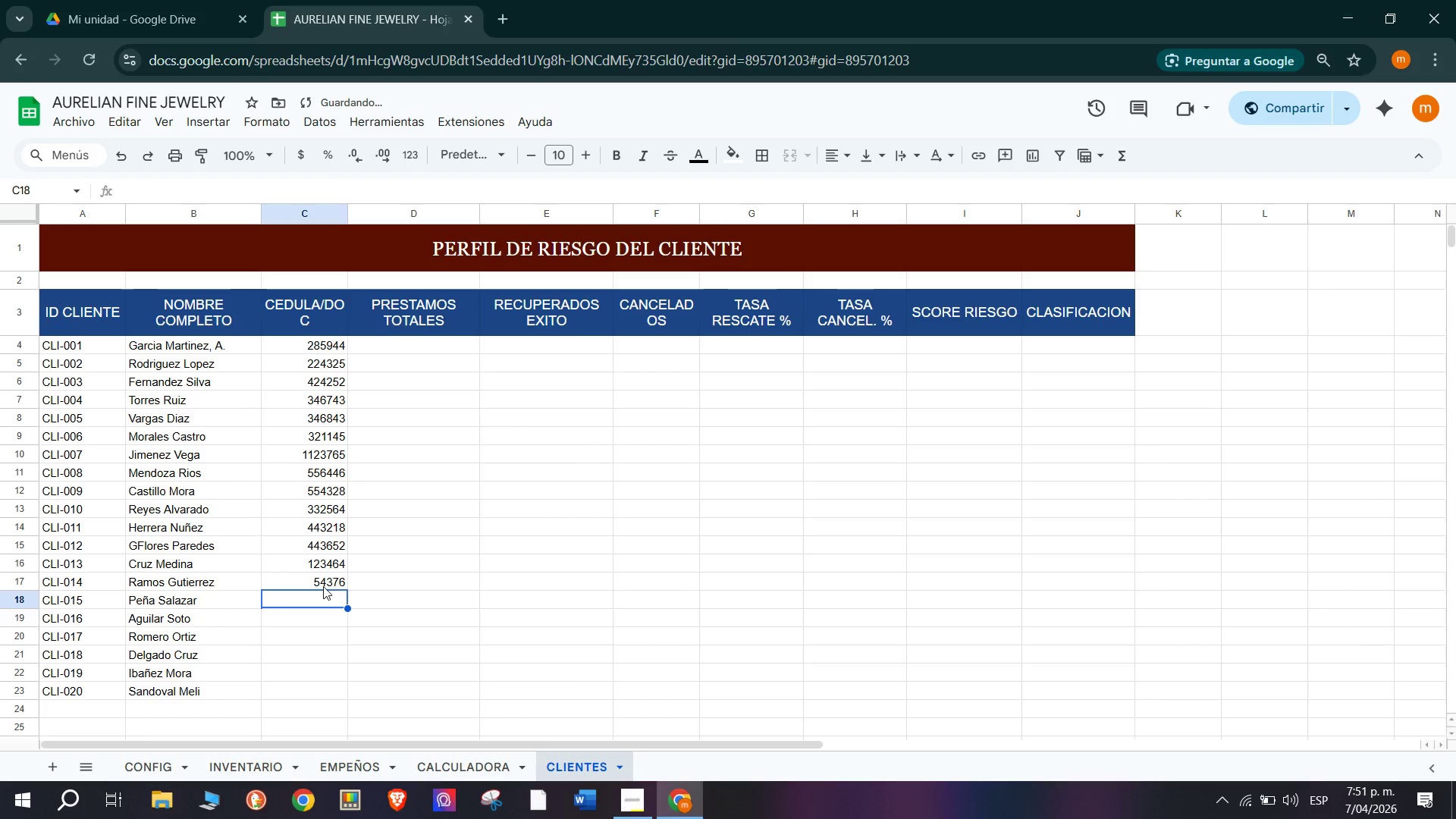 
double_click([307, 582])
 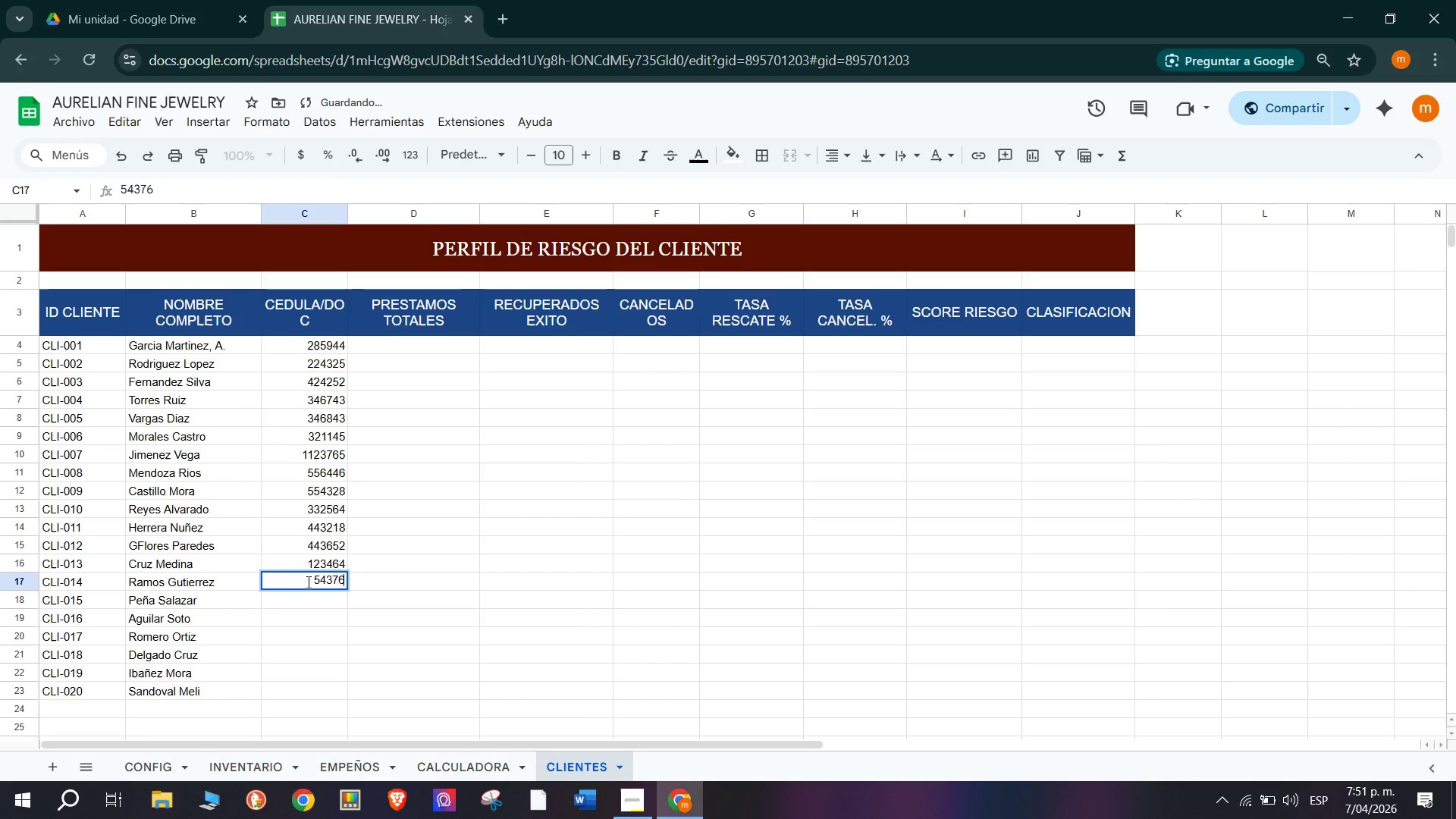 
key(6)
 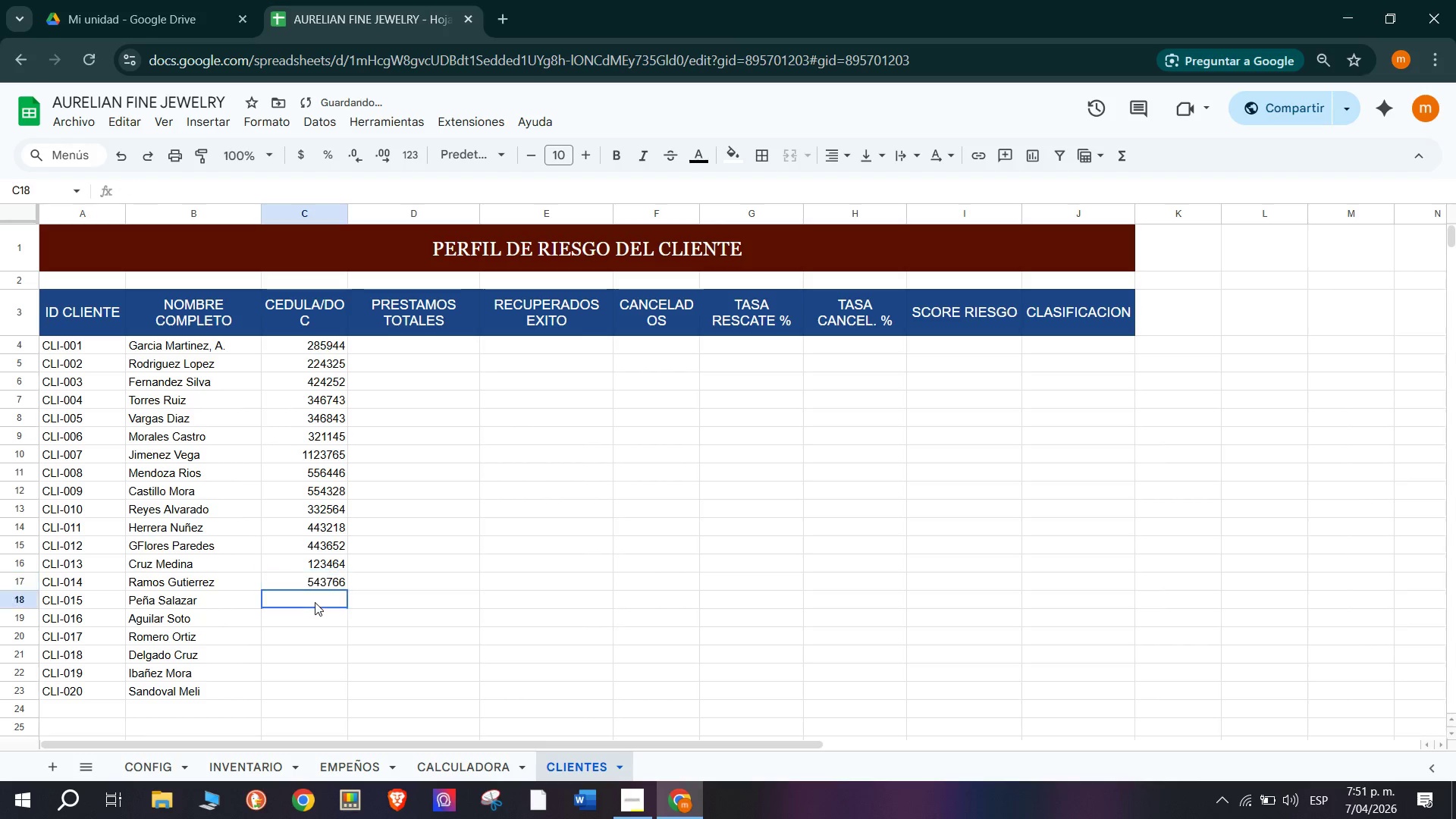 
double_click([315, 602])
 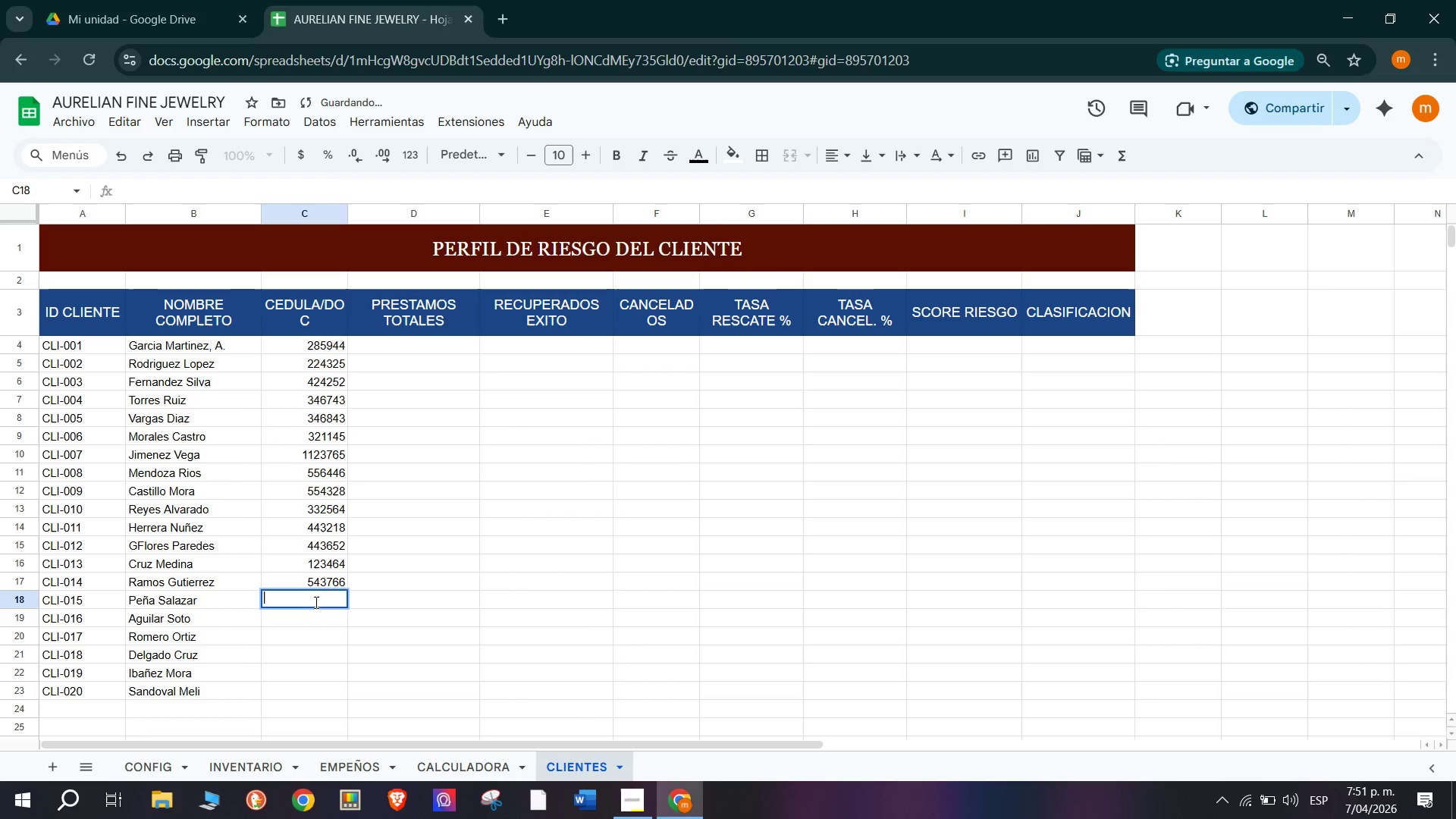 
type(563254)
 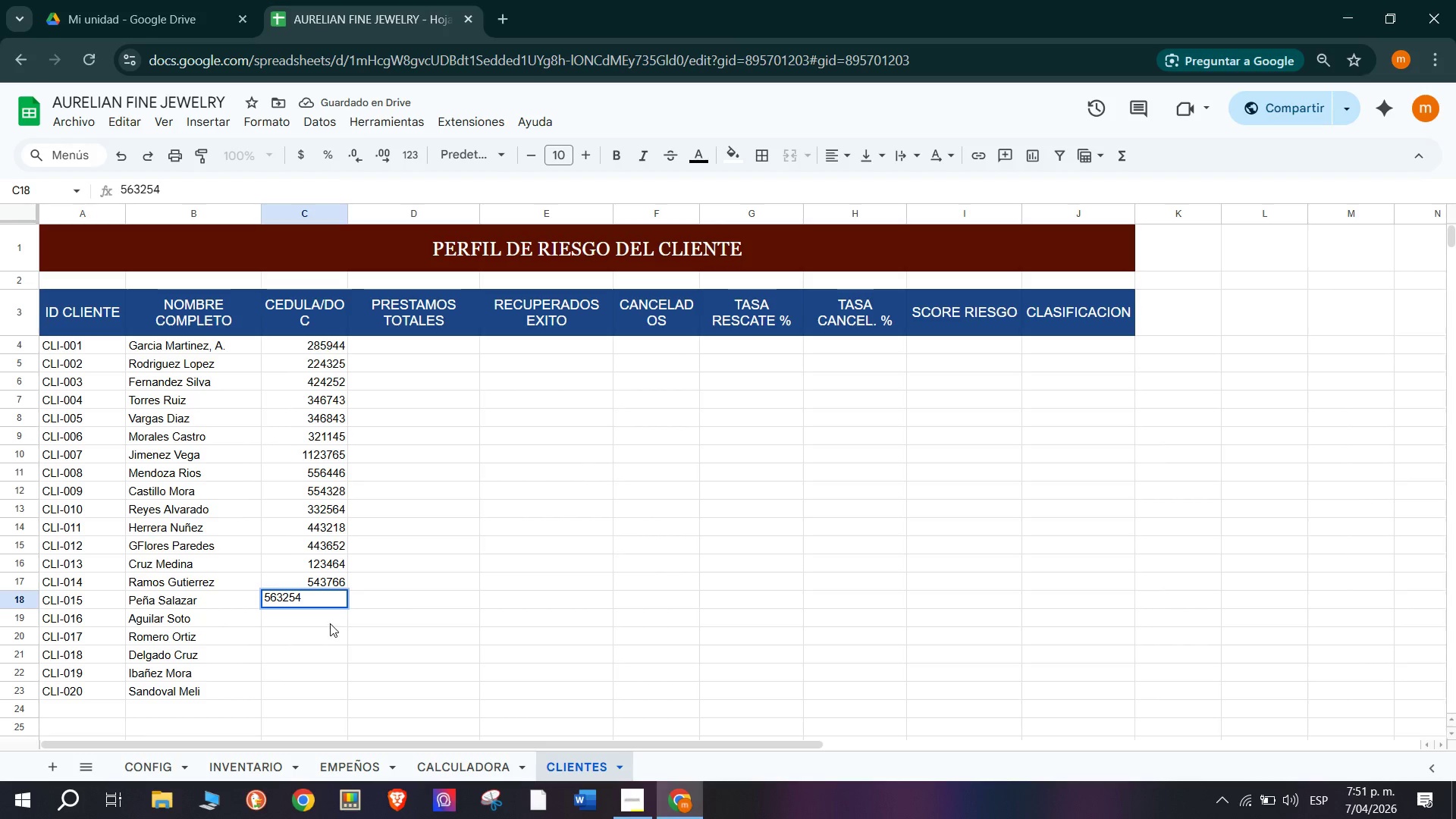 
left_click([330, 613])
 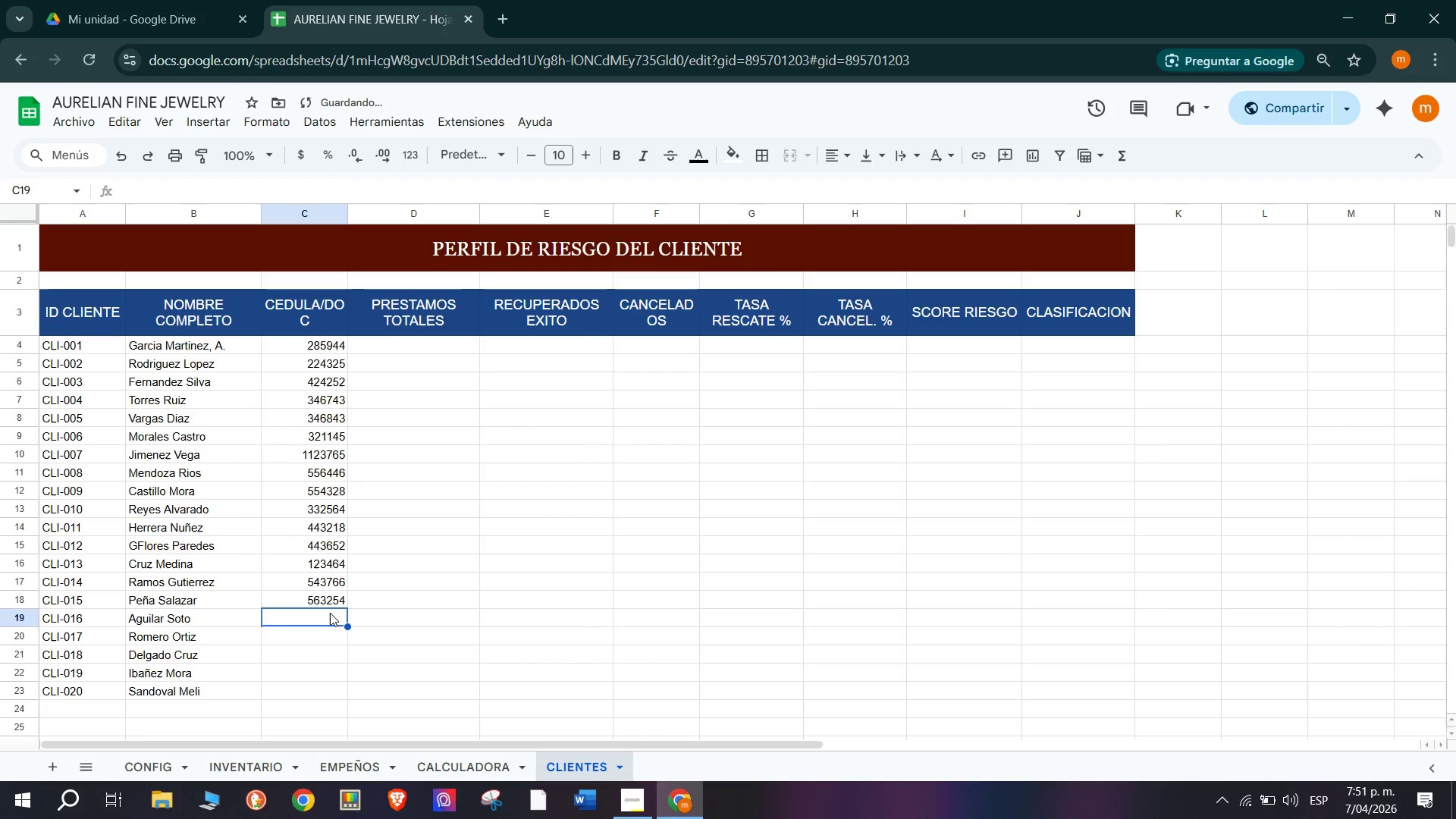 
type(456543)
 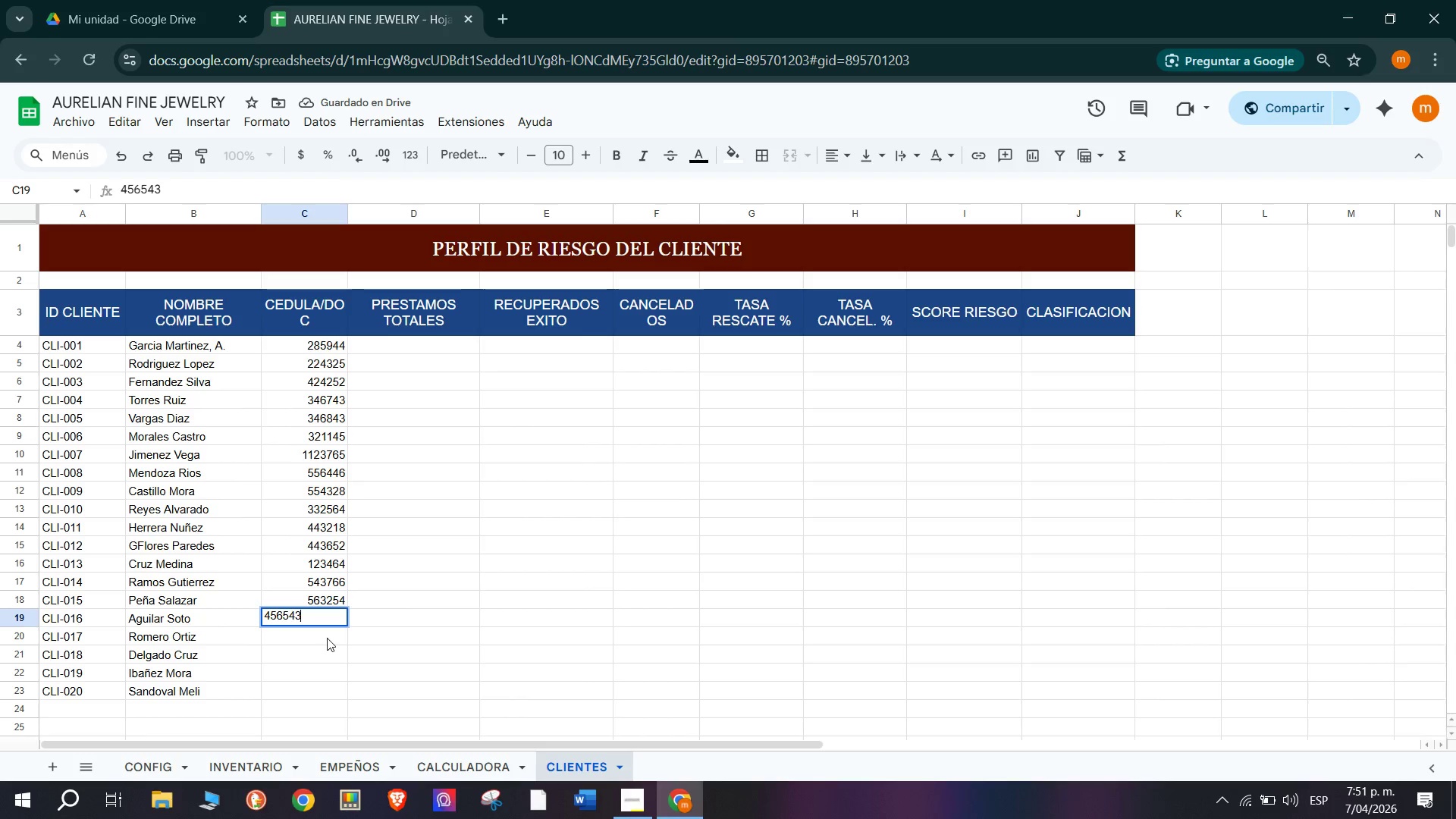 
left_click([326, 648])
 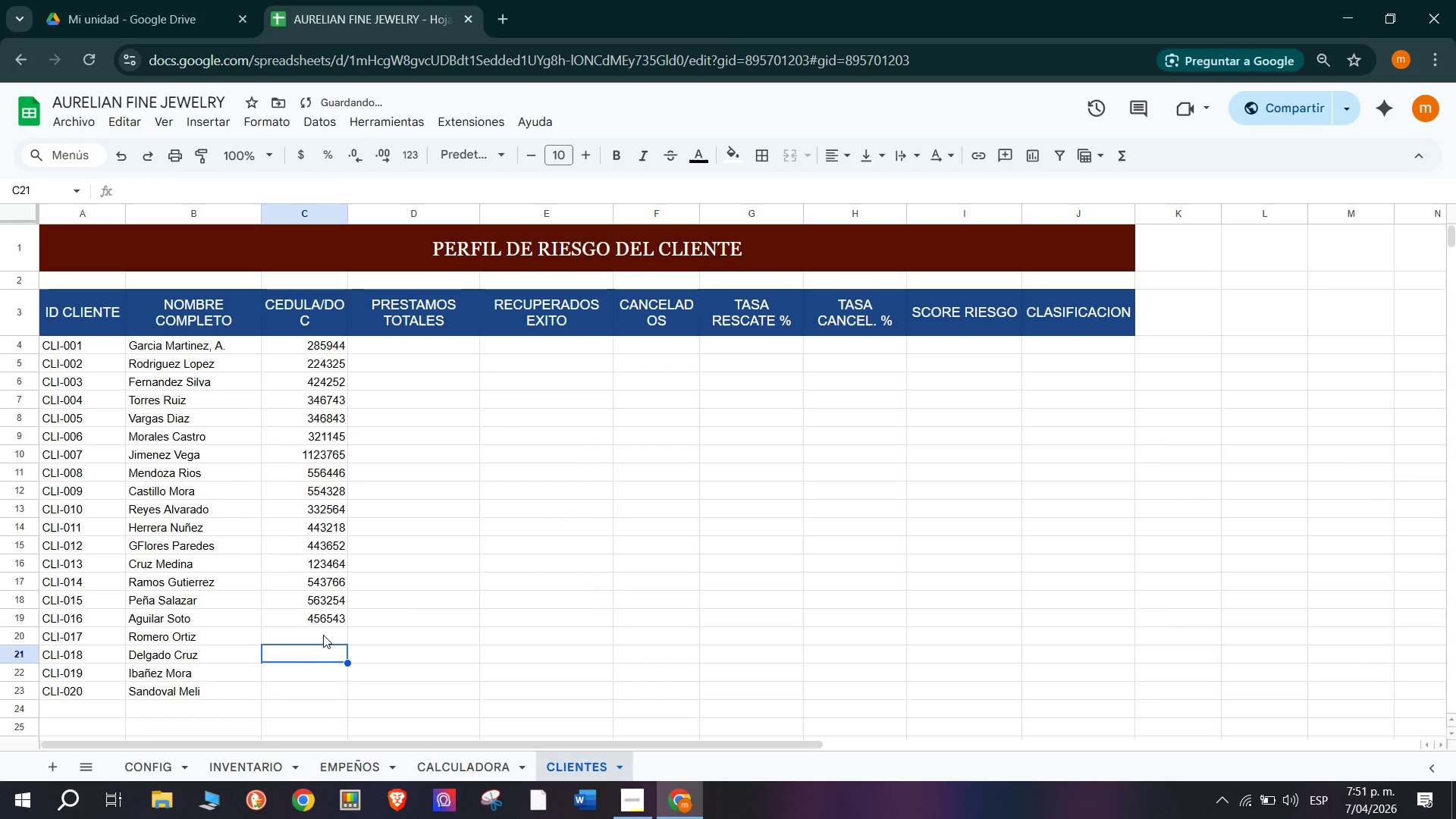 
left_click([323, 634])
 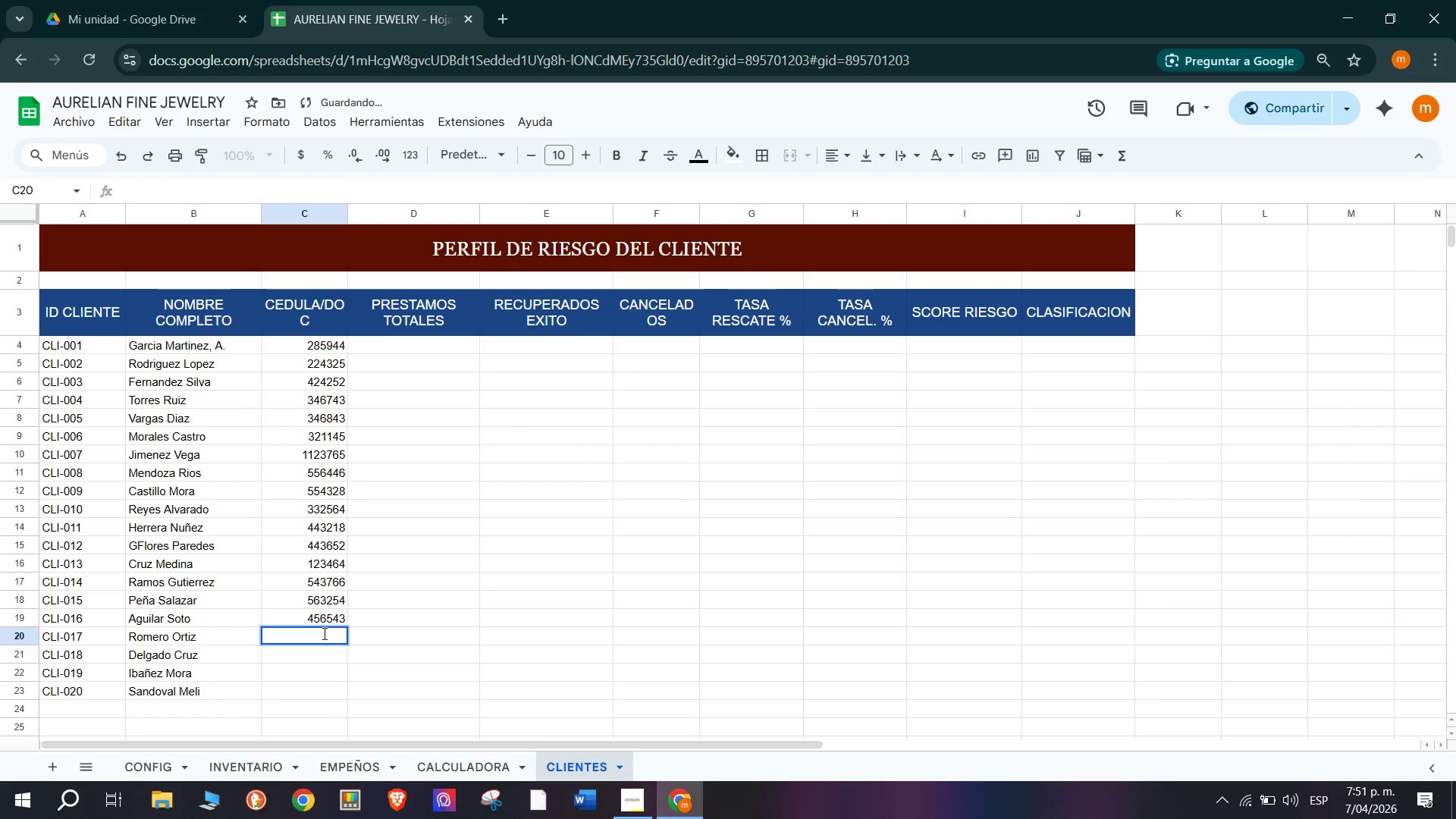 
type(679875)
 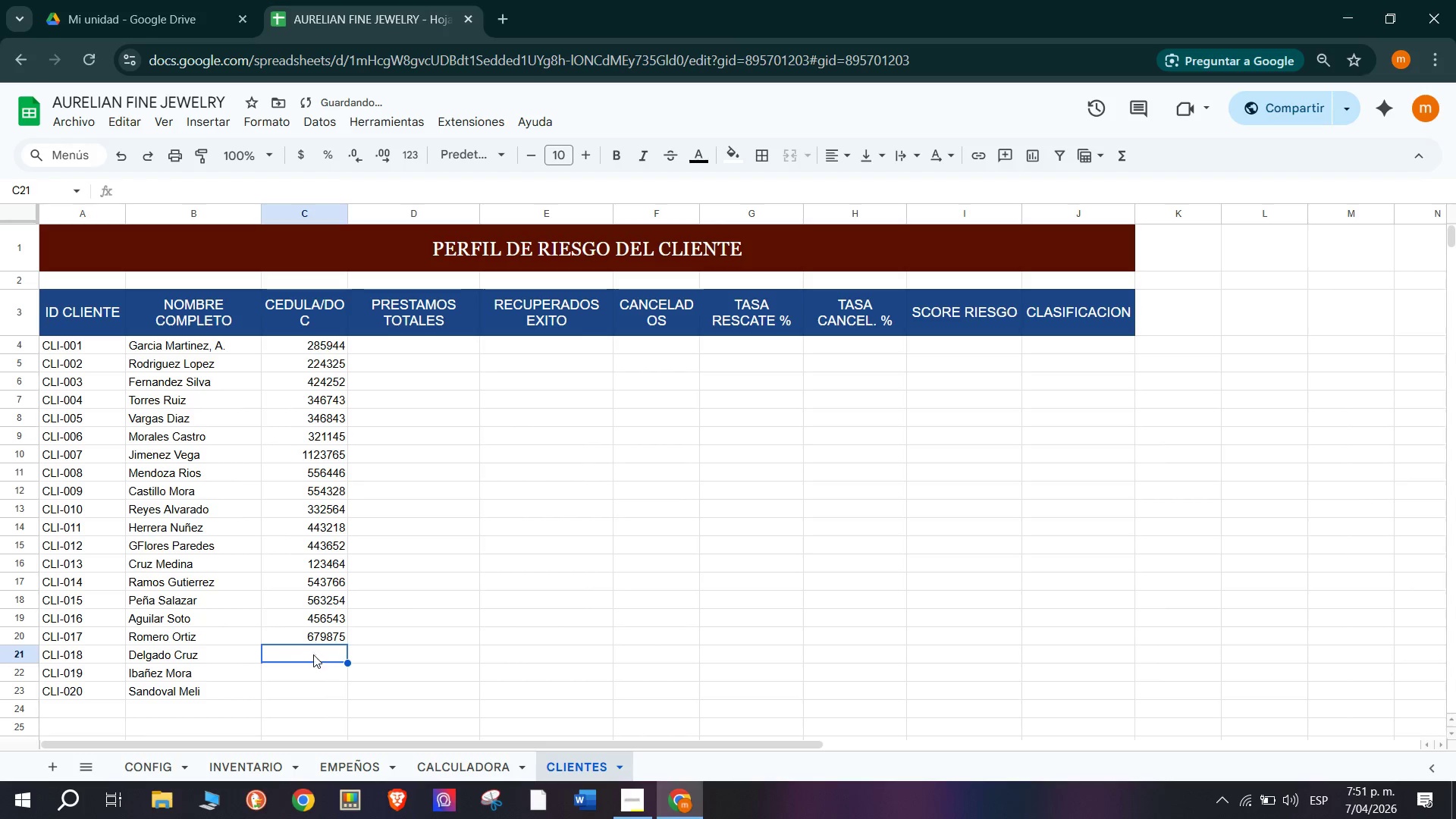 
type(45674)
 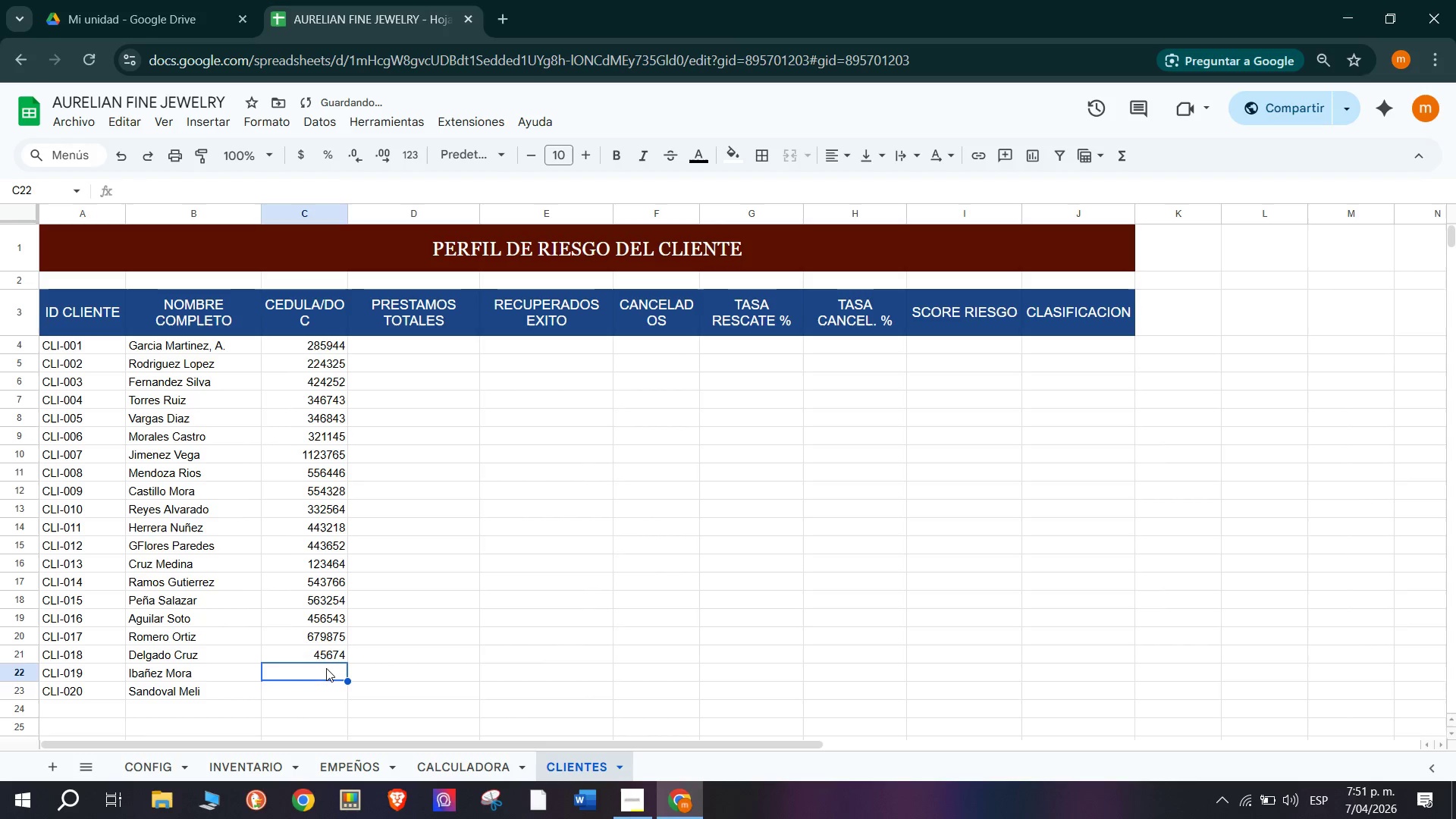 
key(4)
 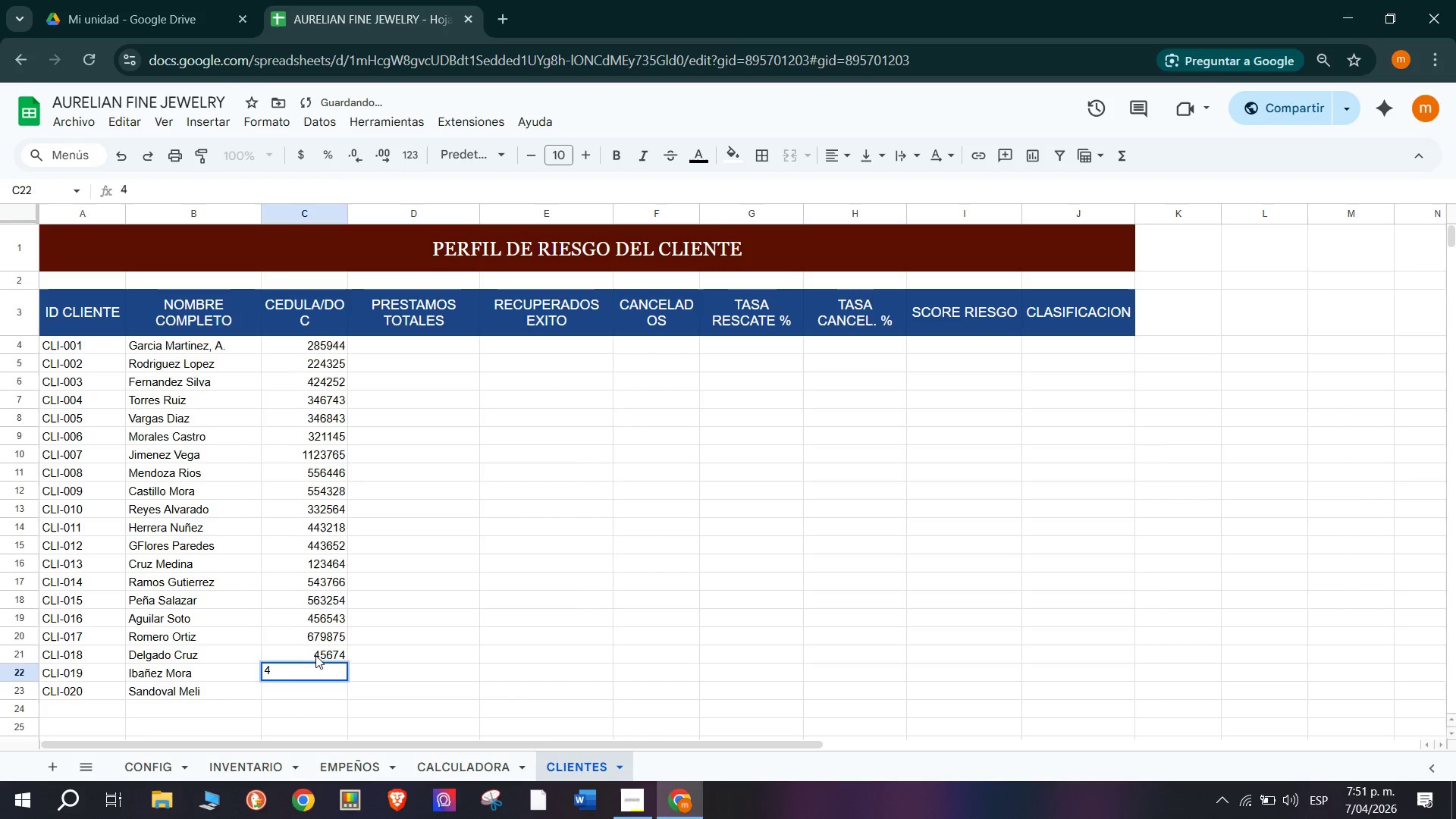 
double_click([315, 653])
 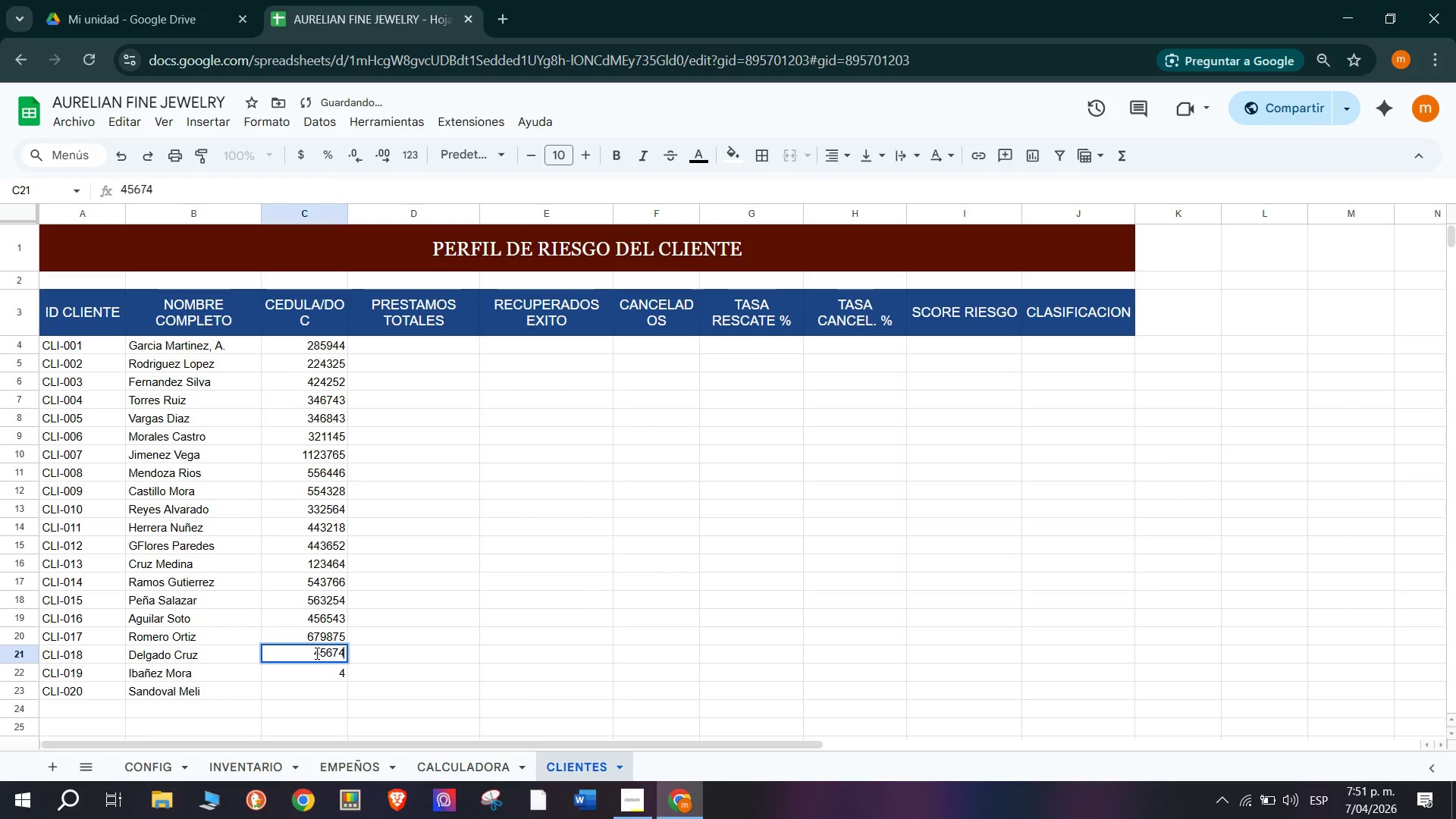 
key(4)
 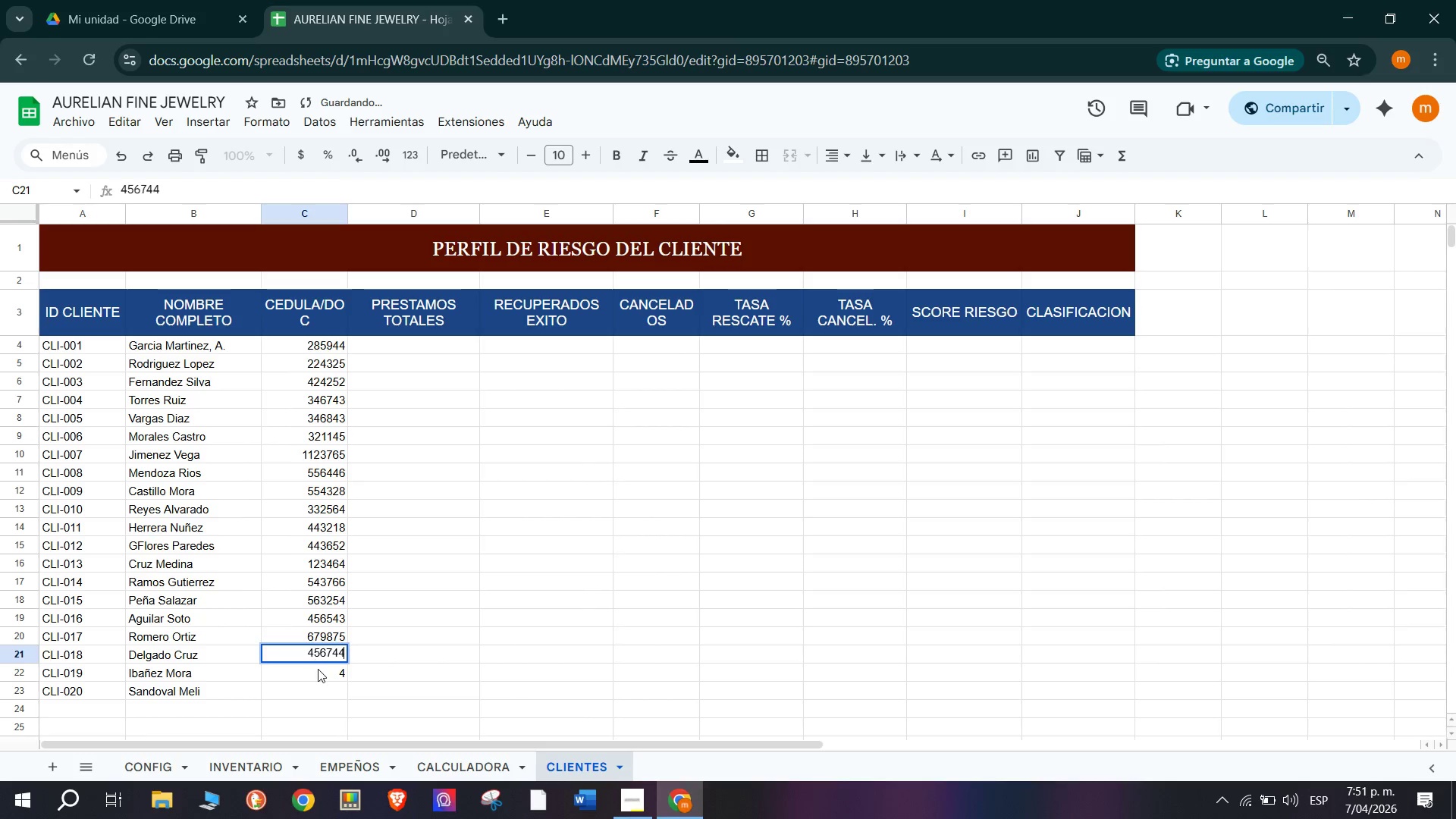 
left_click([318, 669])
 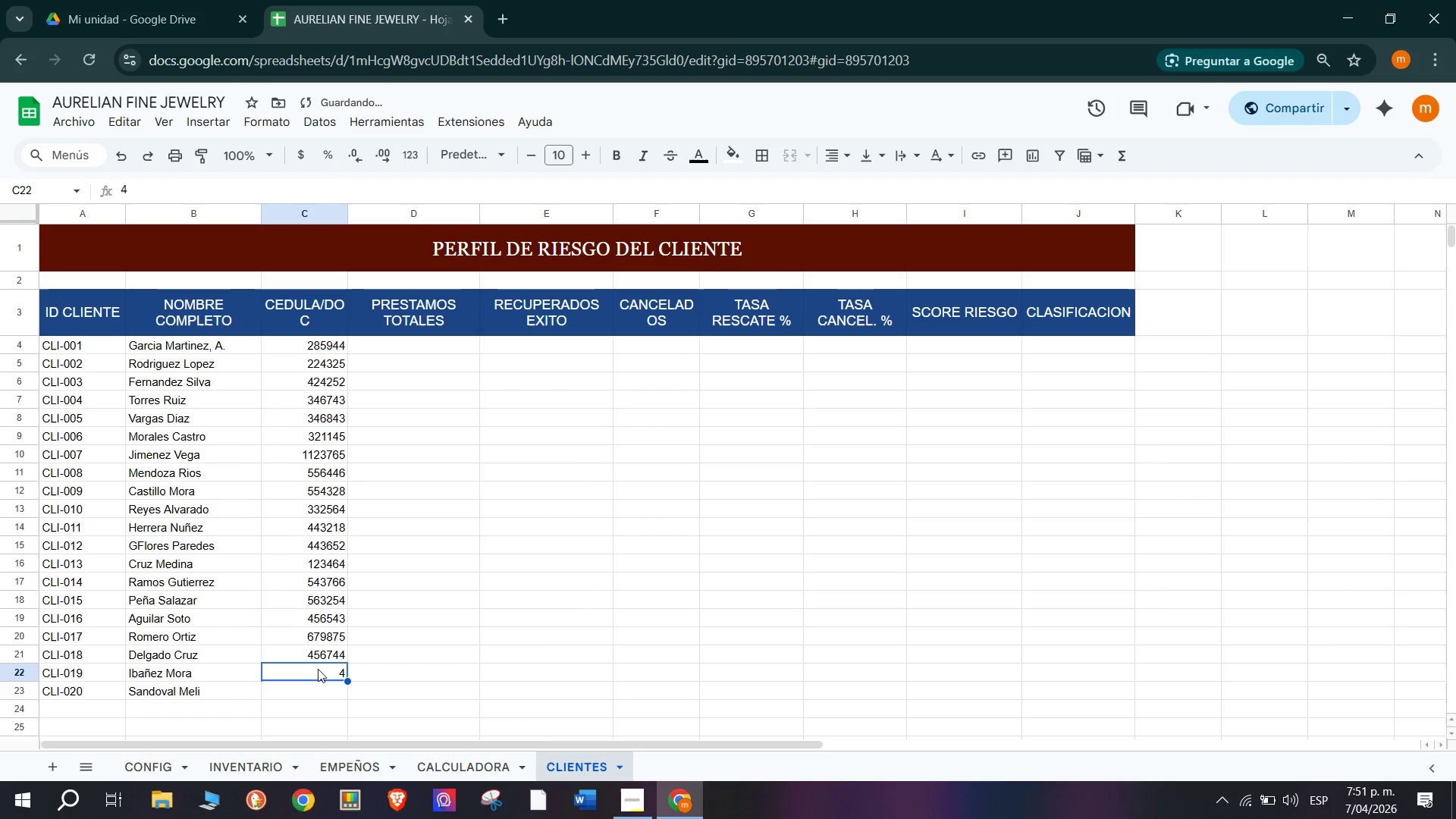 
type(3456)
 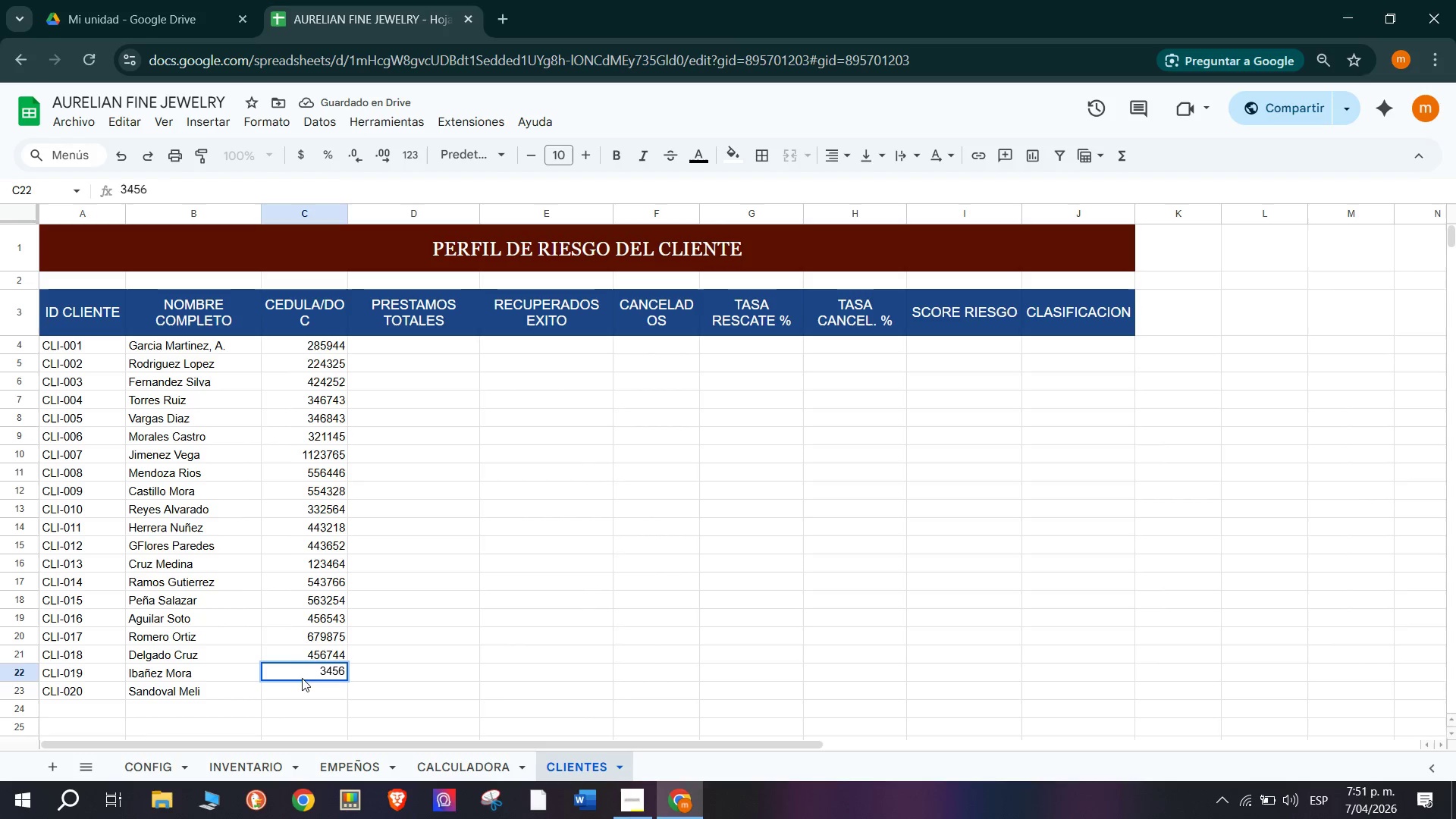 
type(32)
 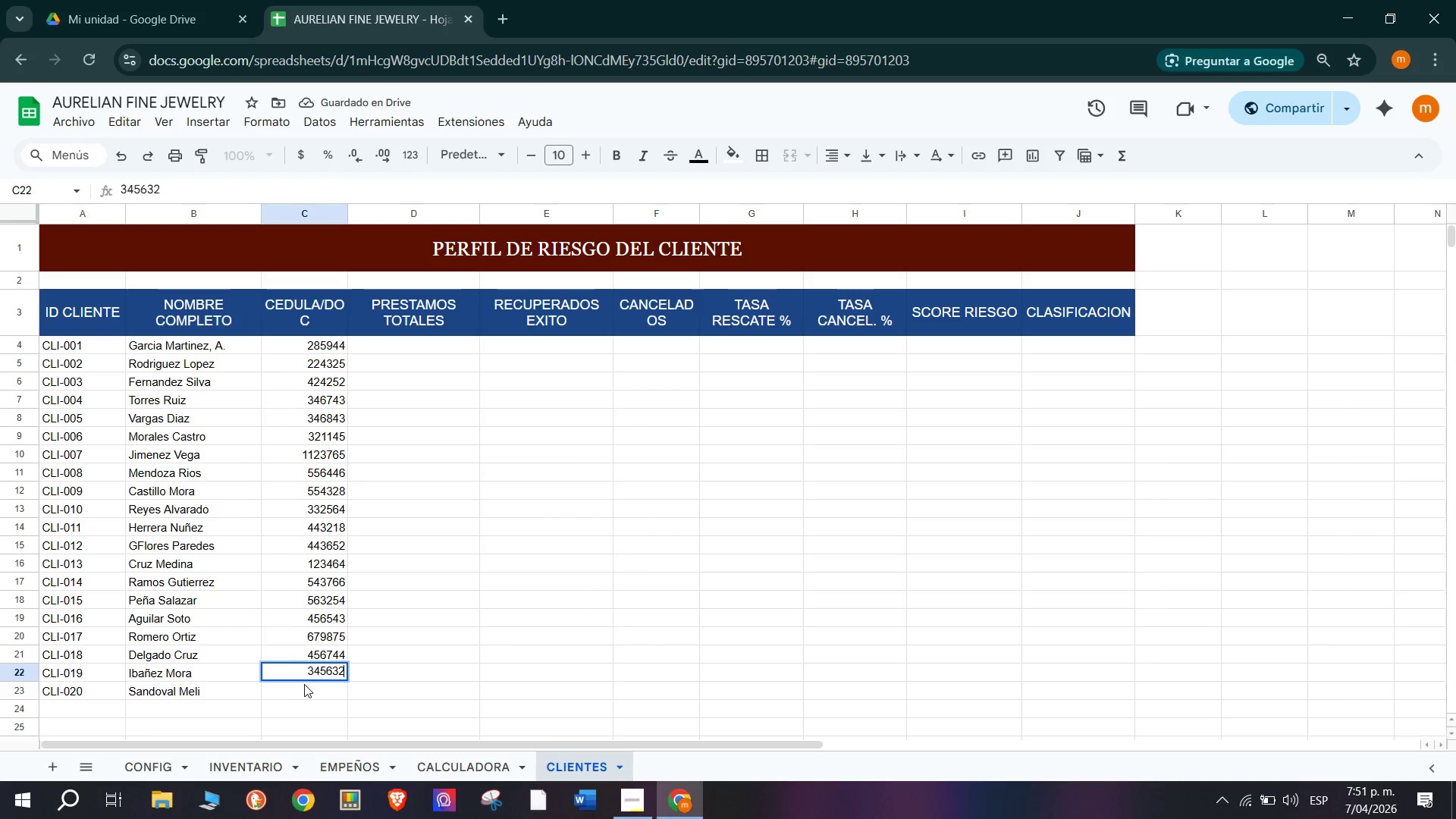 
left_click([305, 684])
 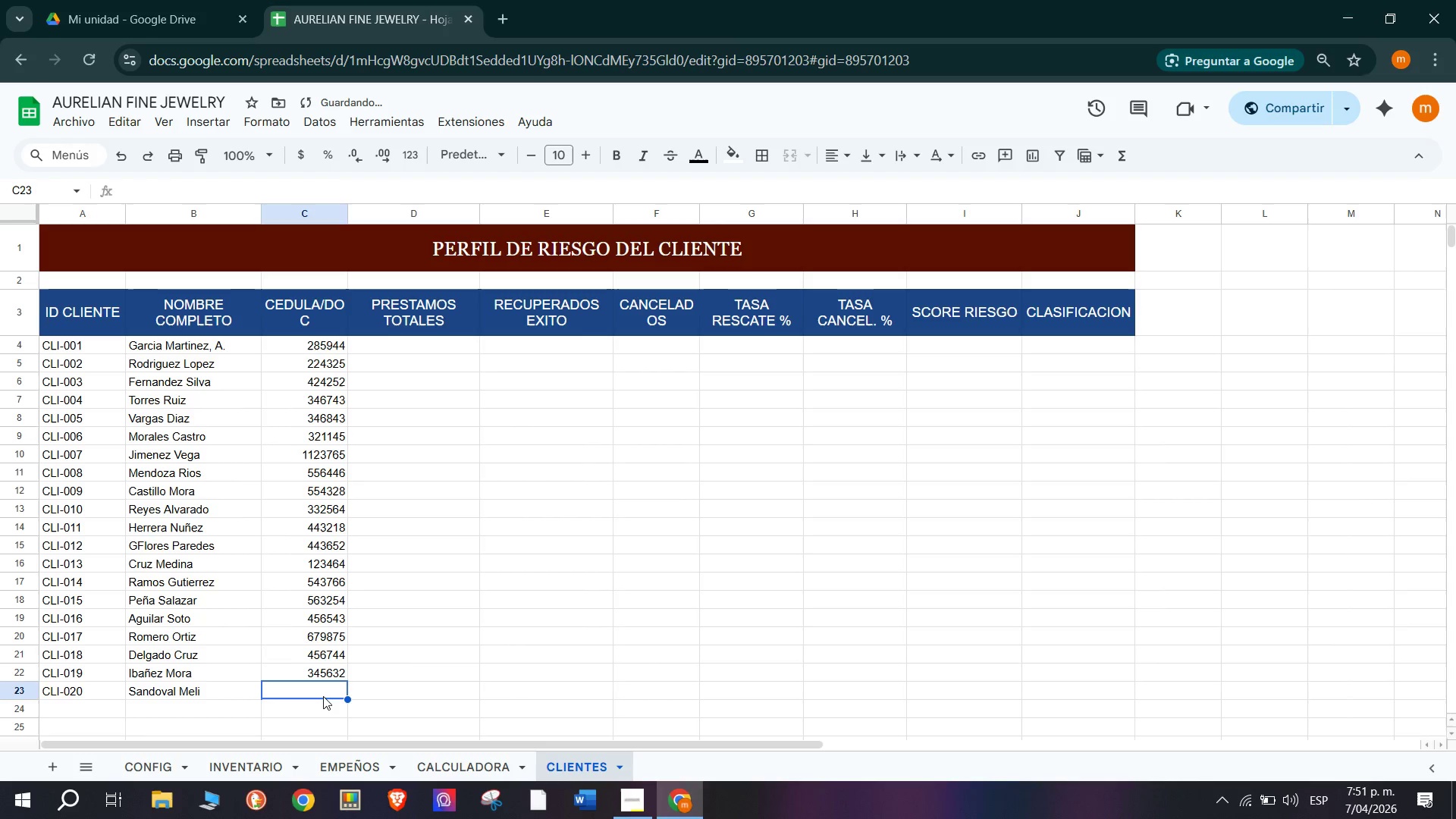 
type(335463)
 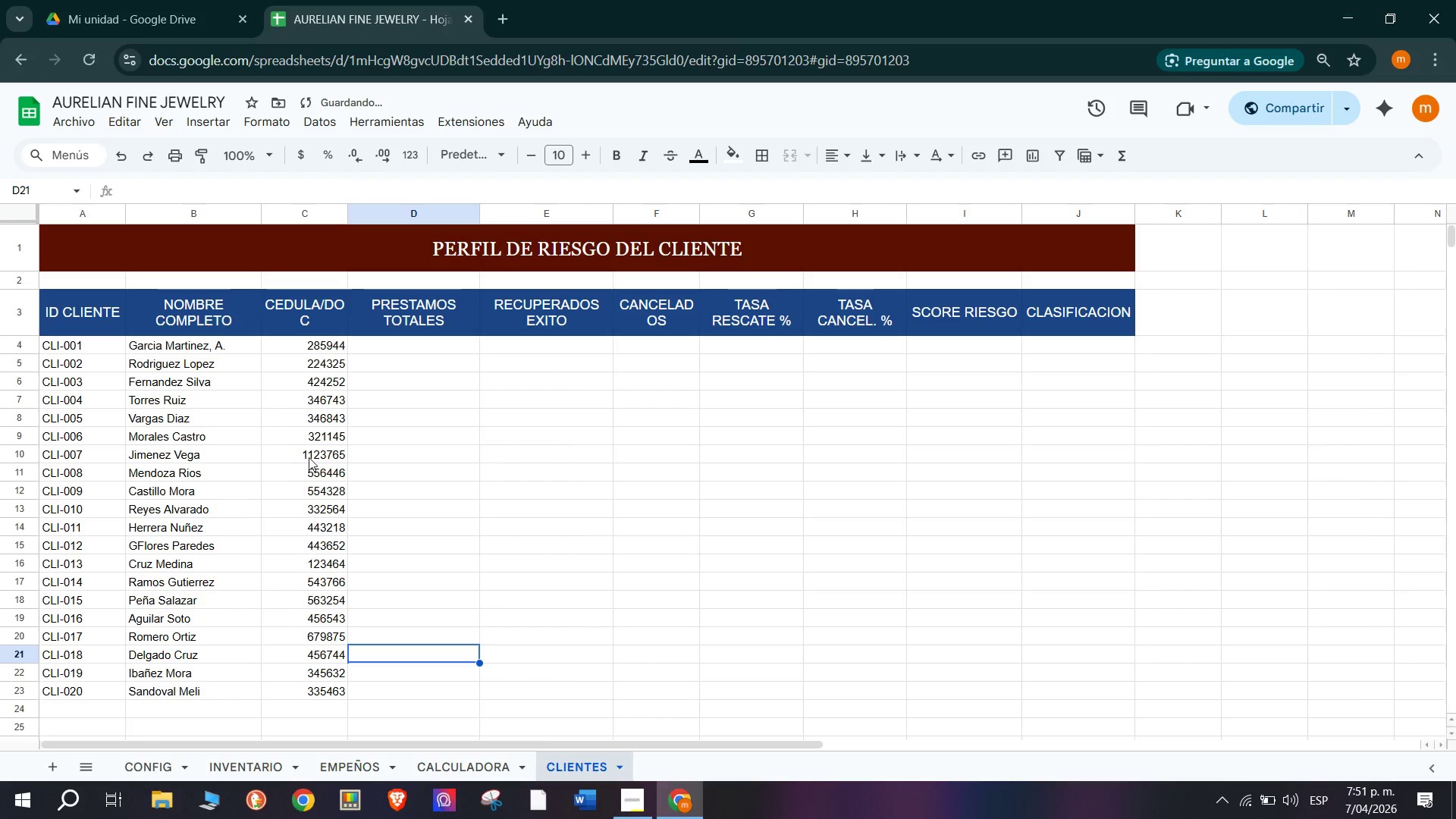 
double_click([309, 464])
 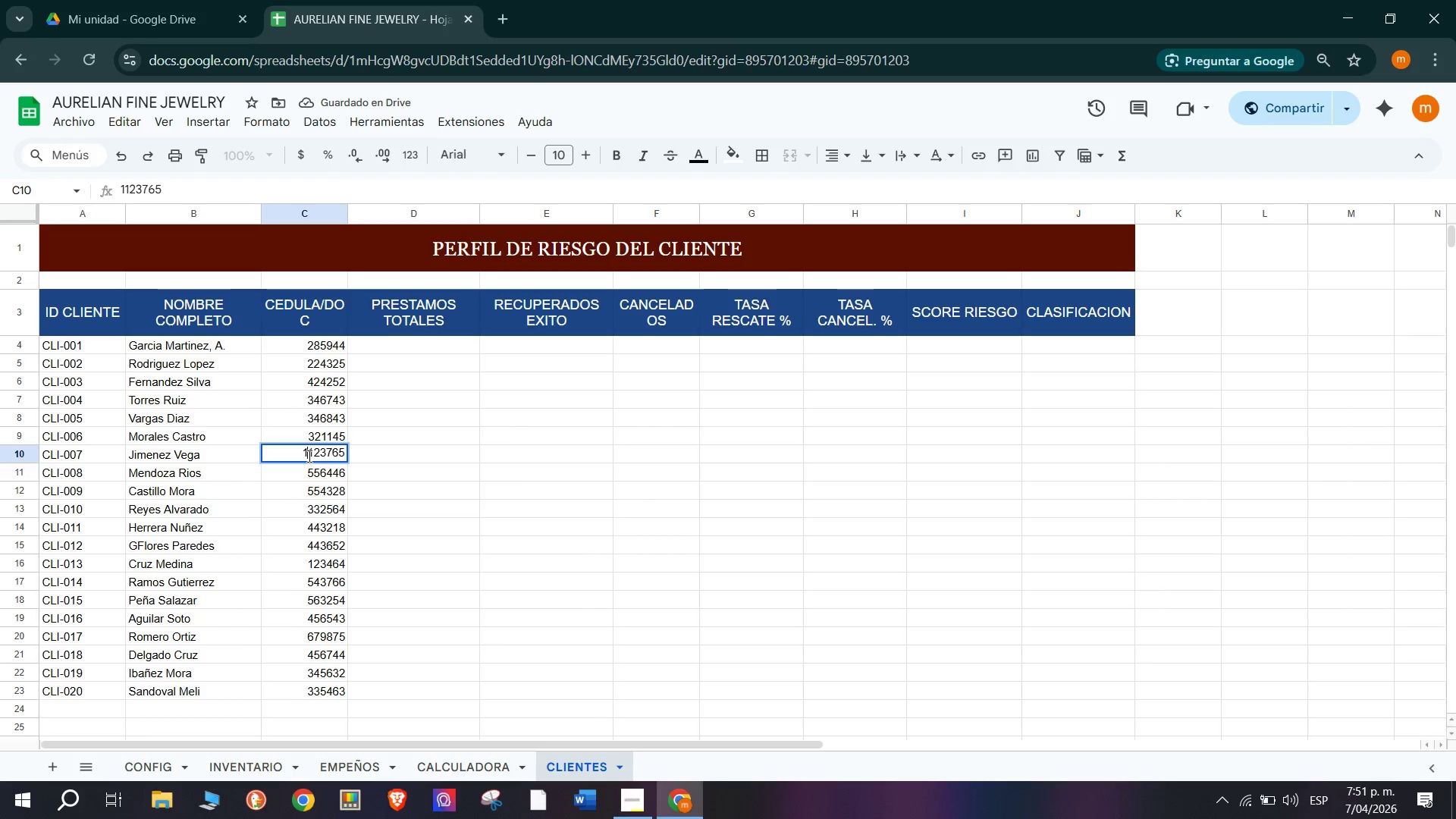 
key(Backspace)
 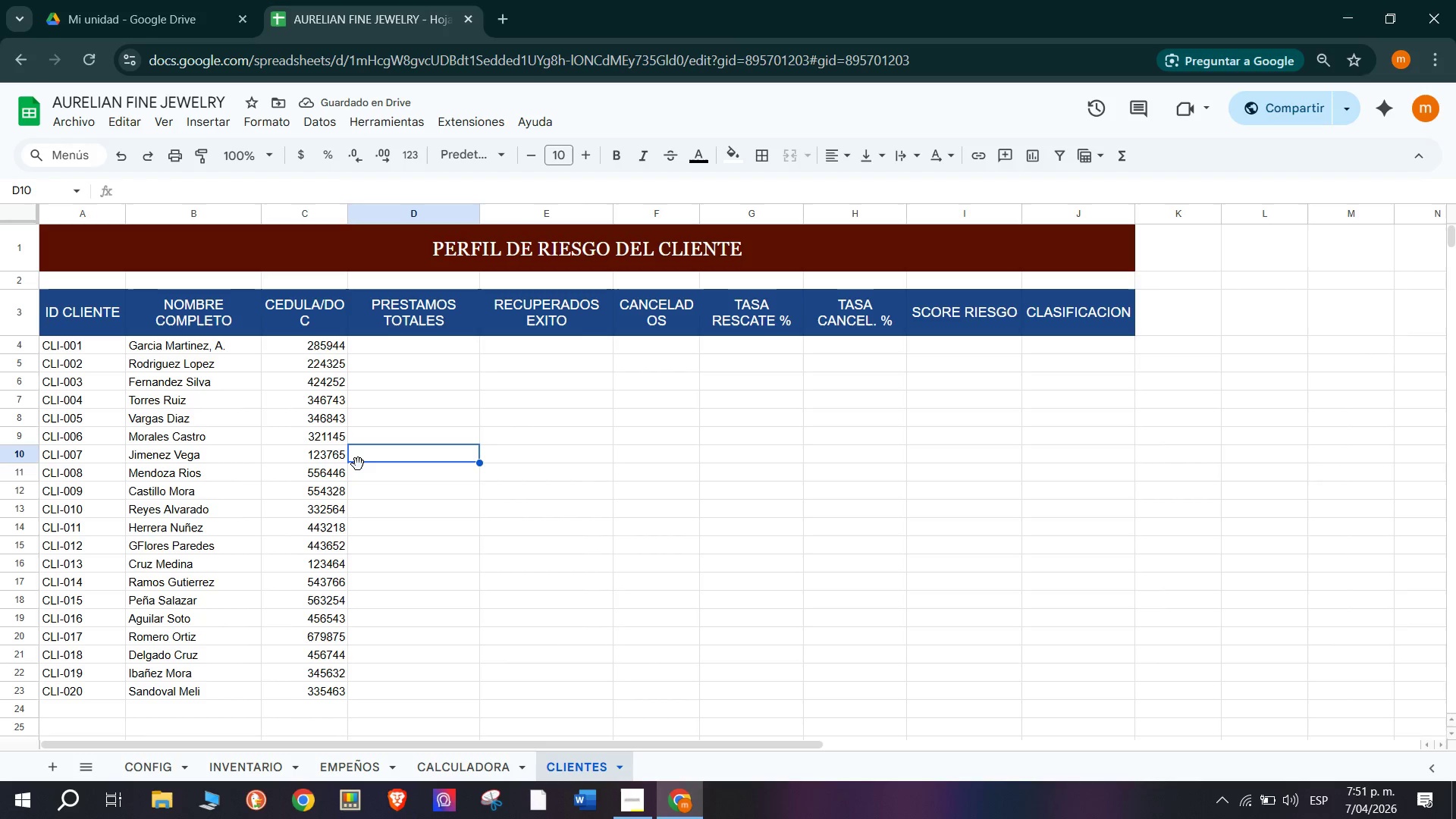 
wait(6.53)
 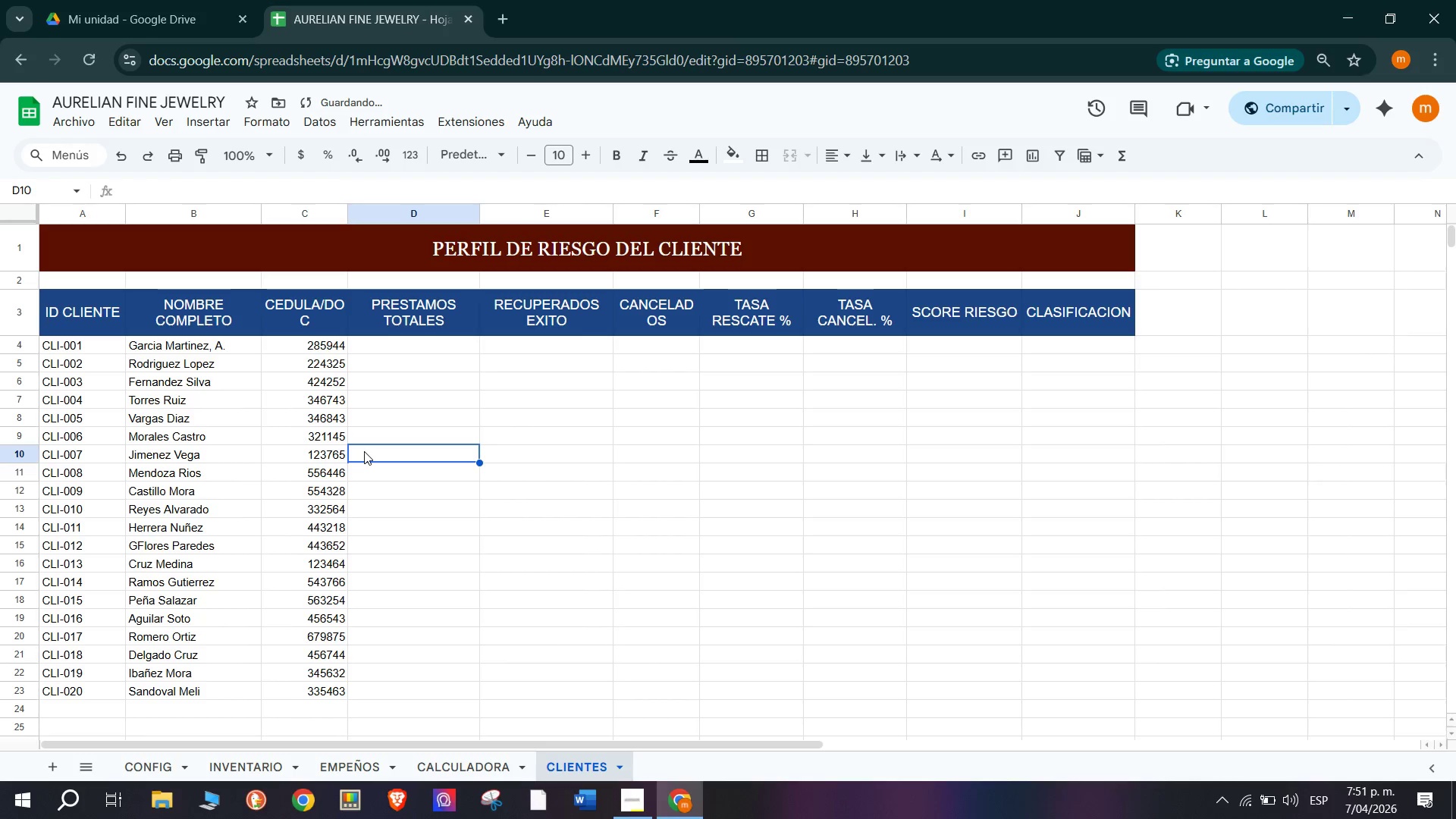 
left_click([399, 341])
 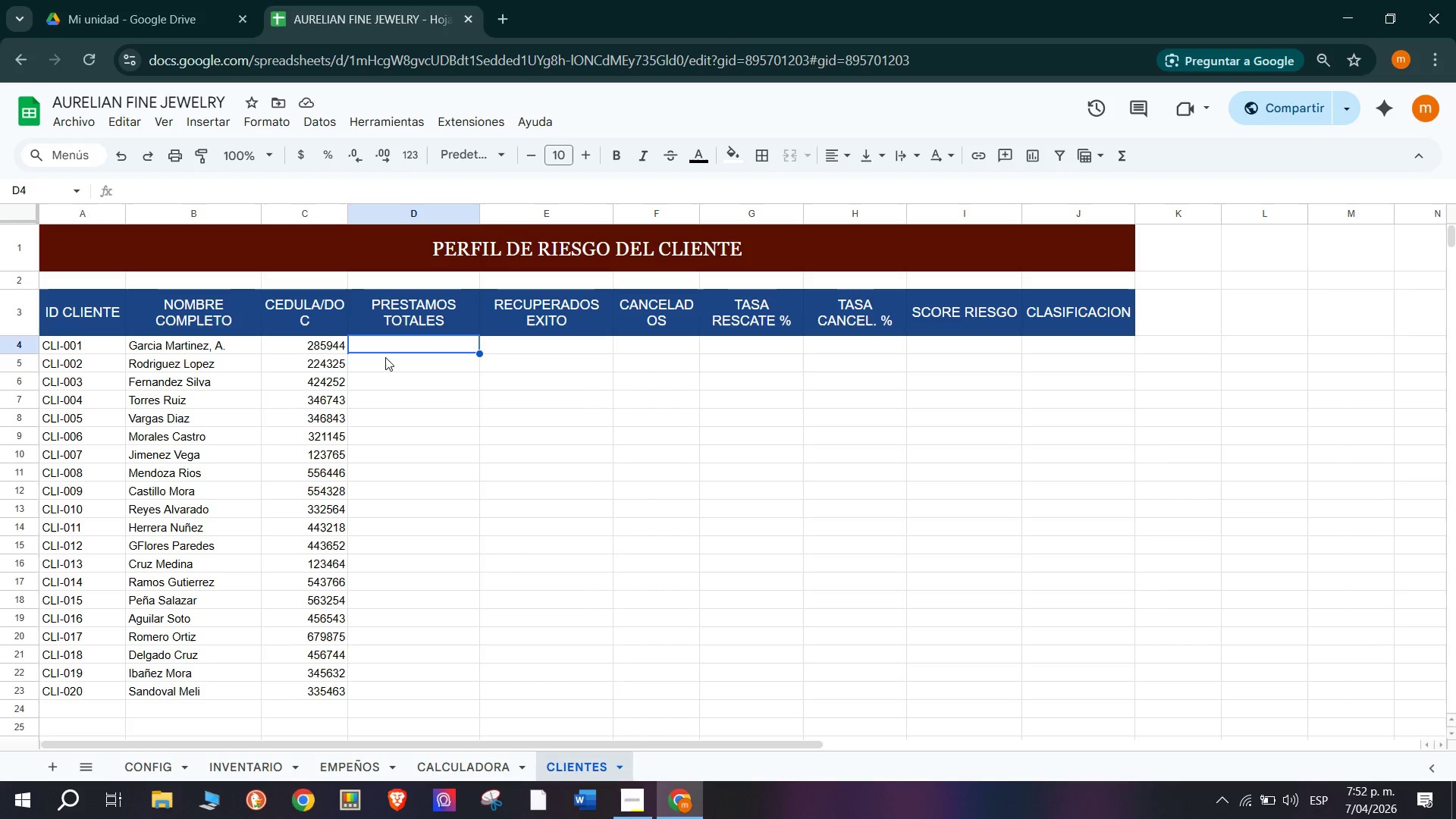 
wait(24.97)
 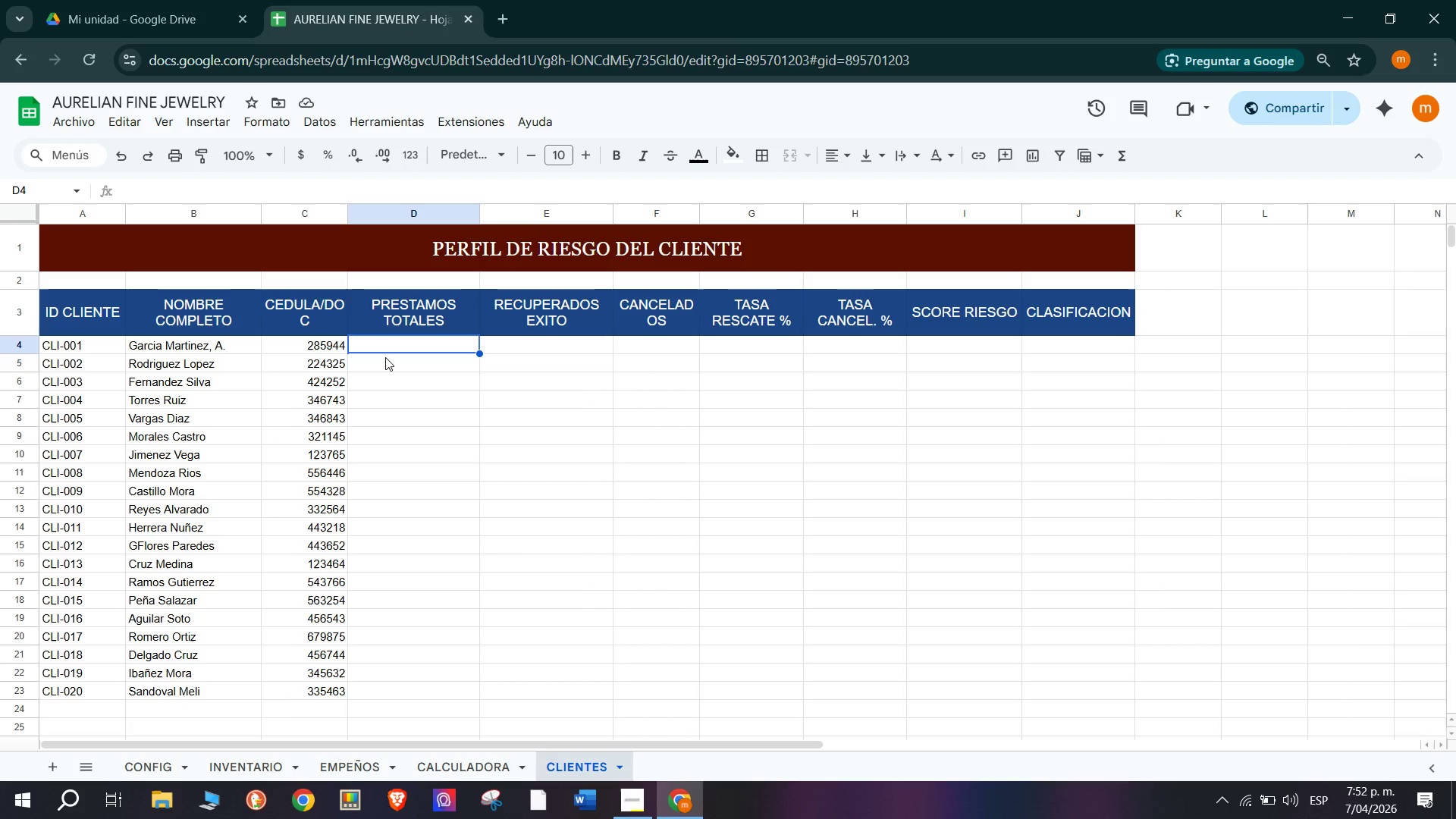 
key(5)
 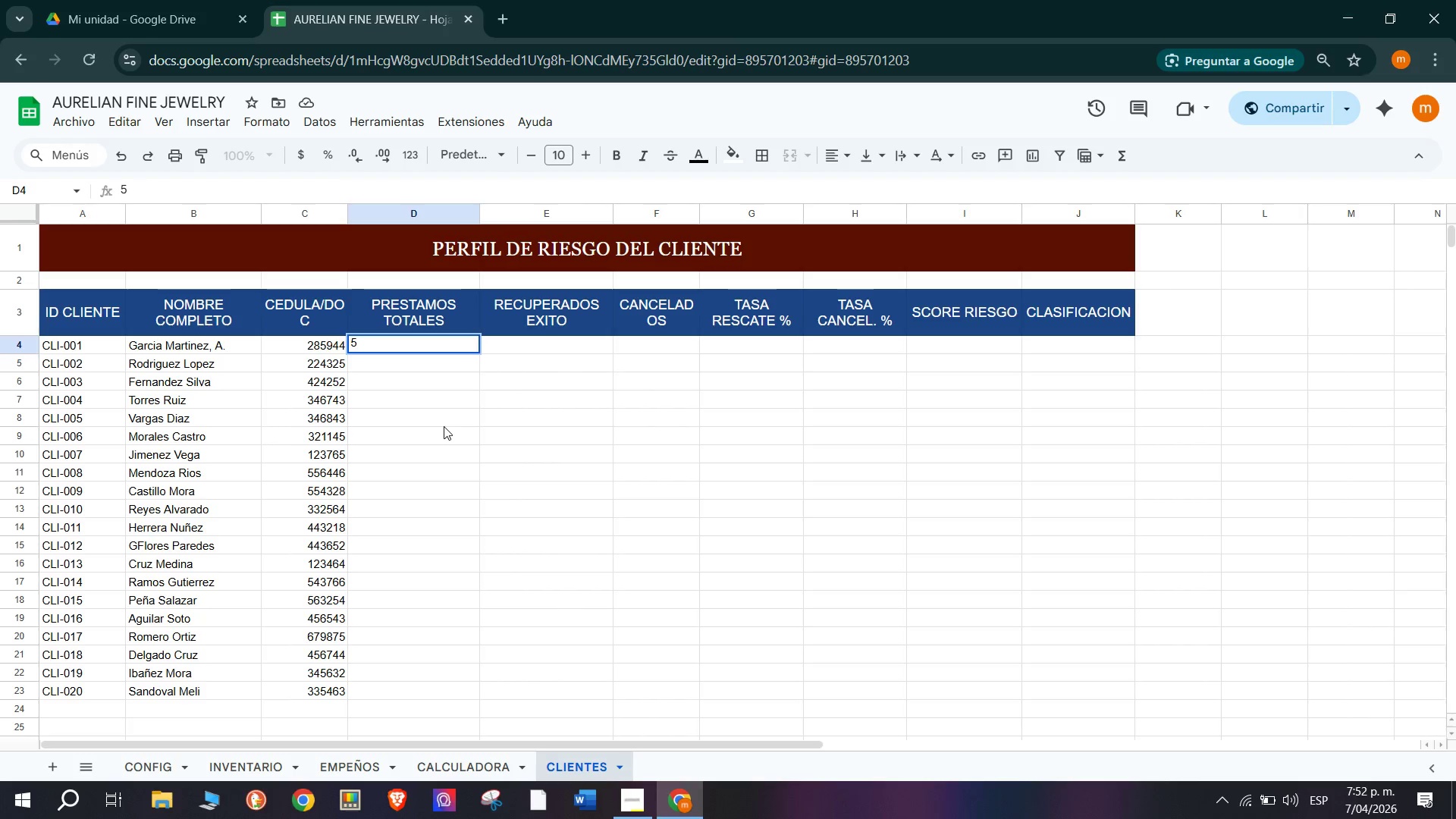 
key(Enter)
 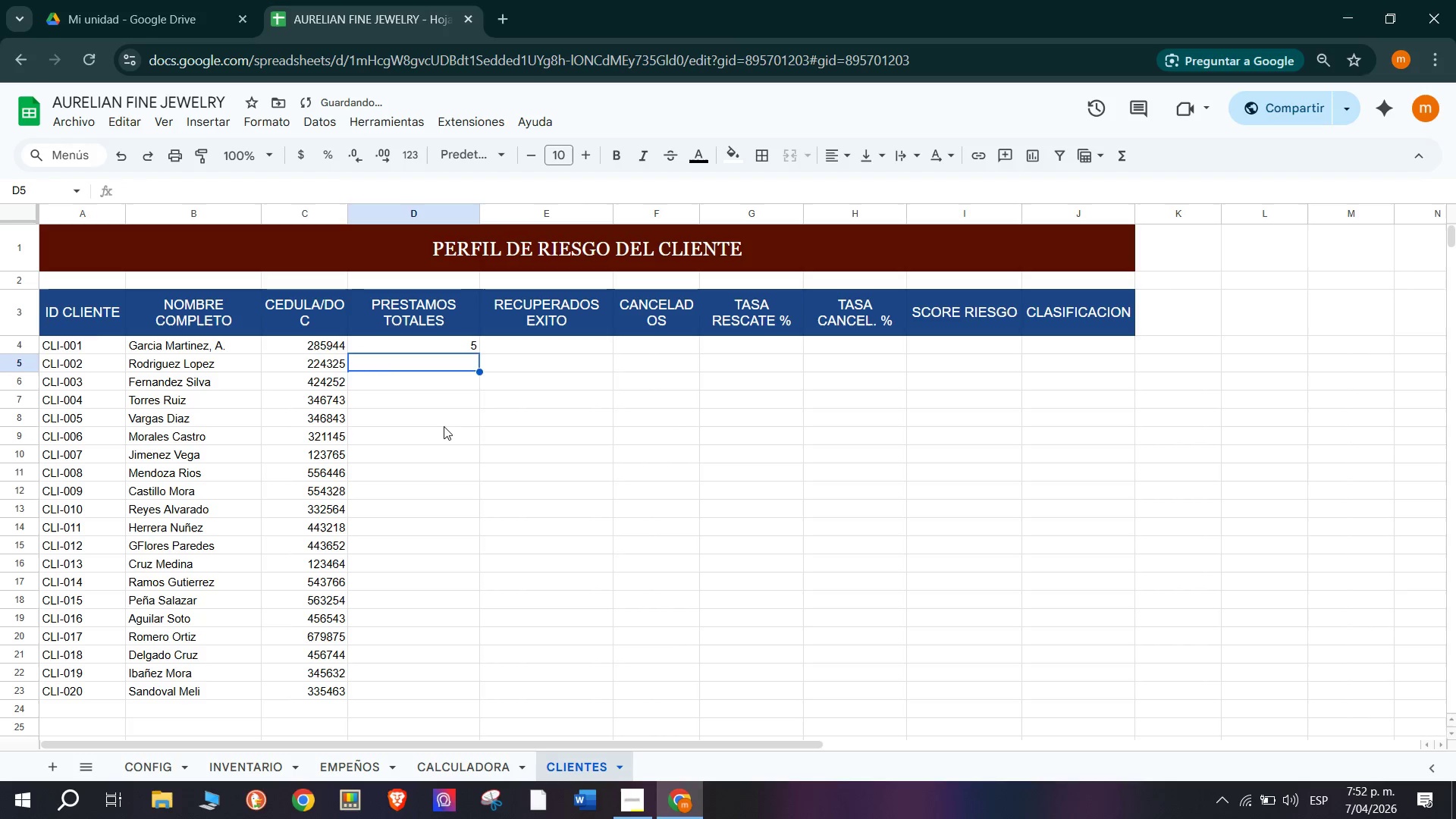 
key(4)
 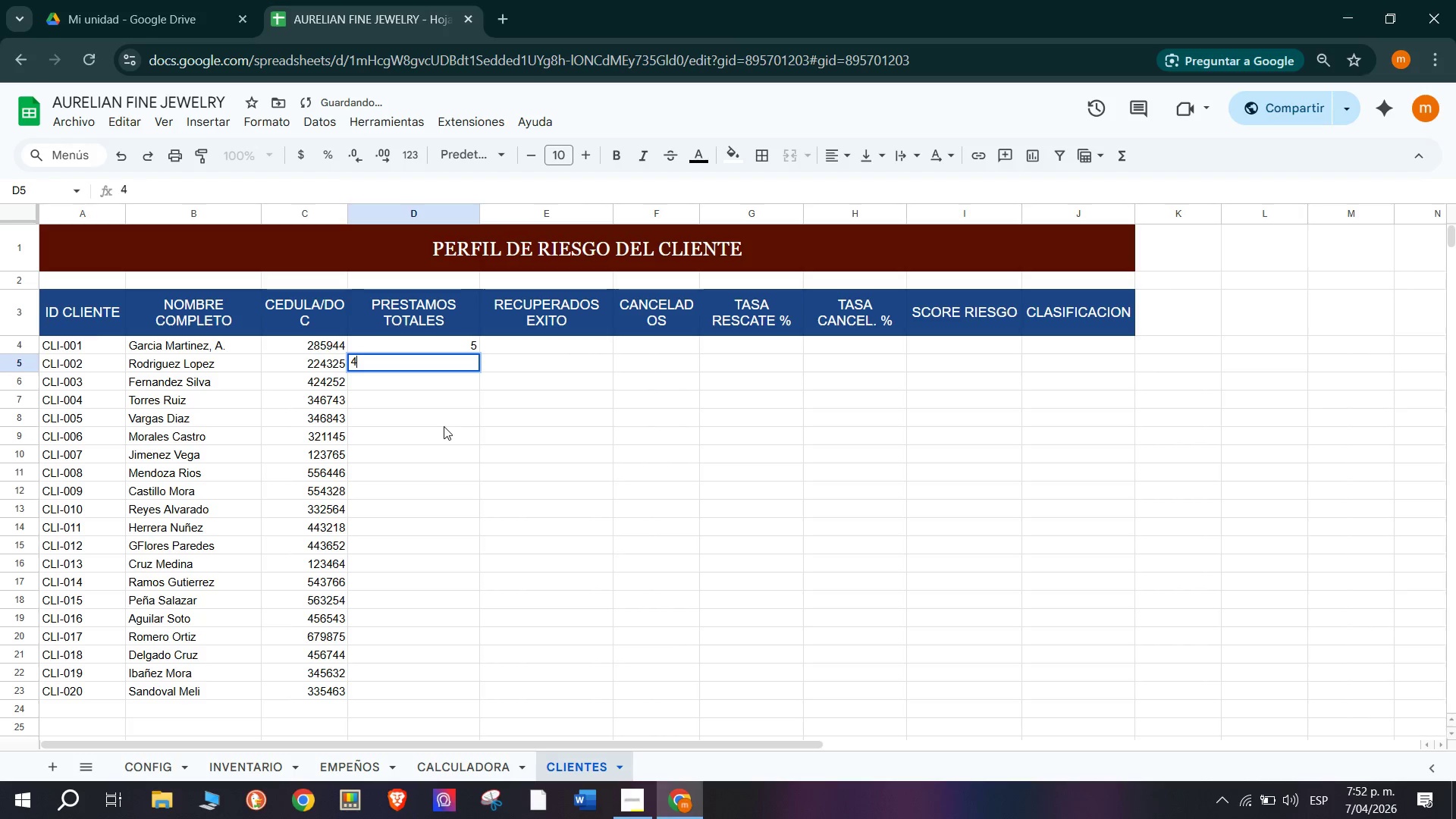 
key(Enter)
 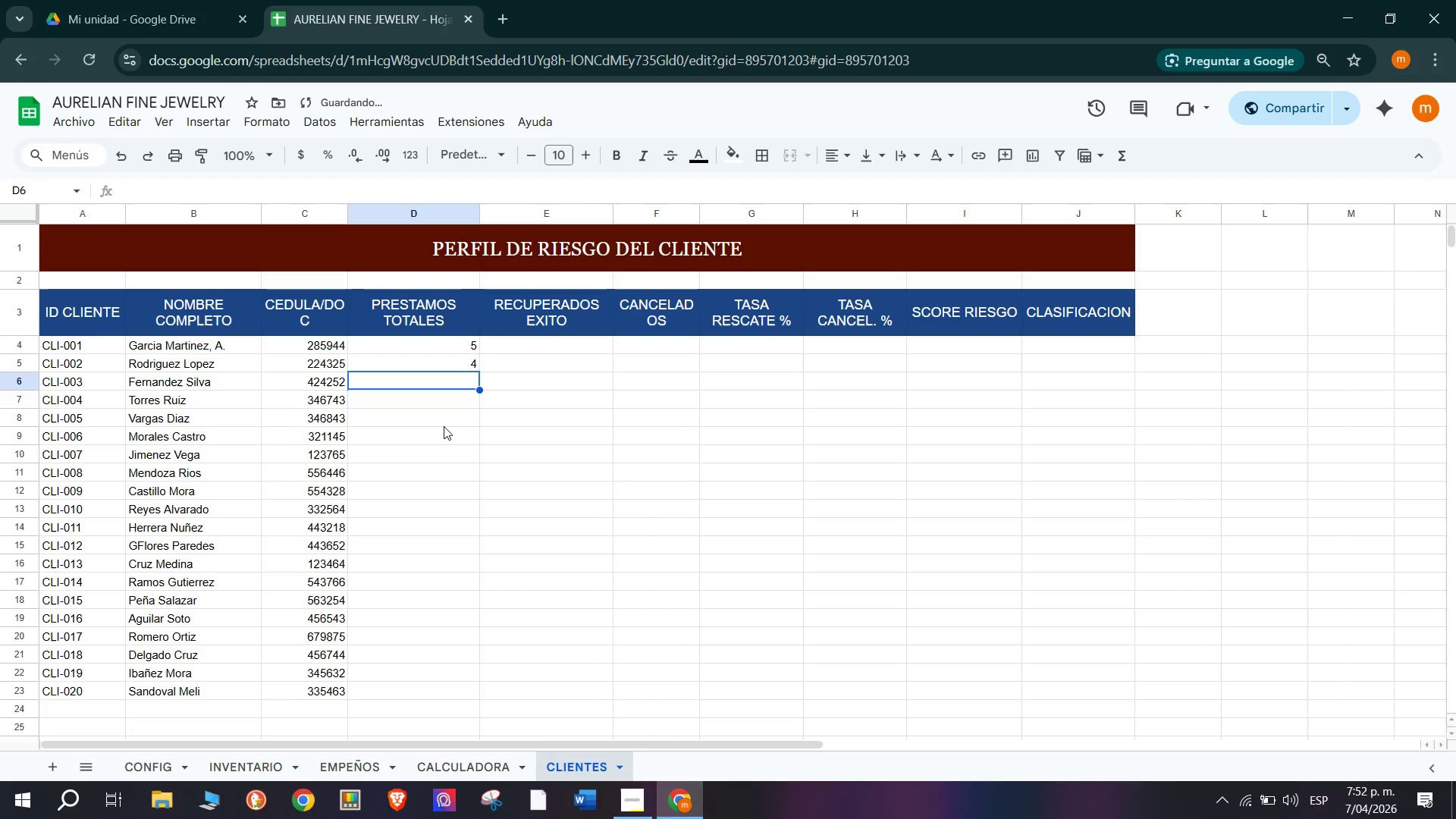 
key(8)
 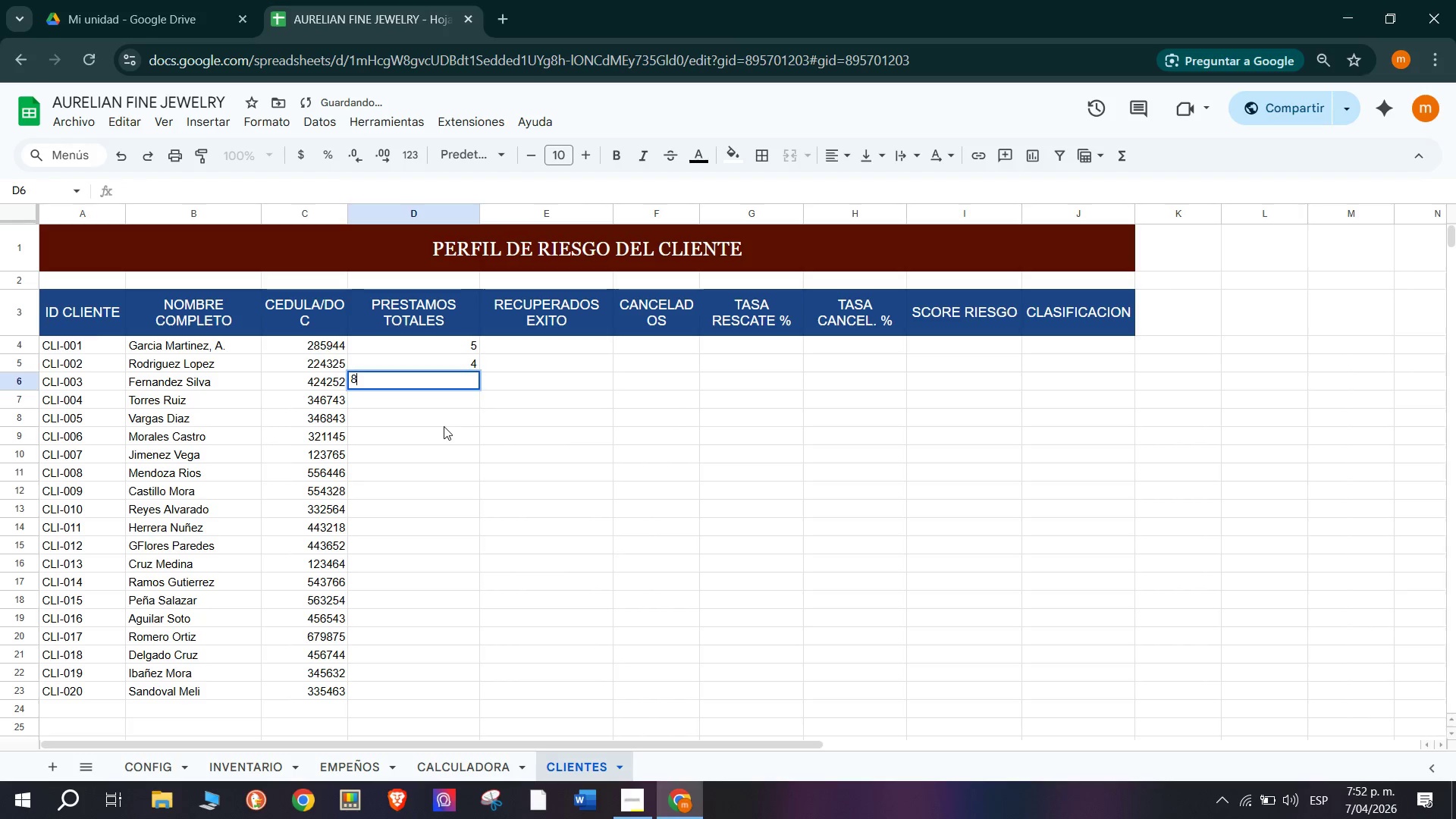 
key(Enter)
 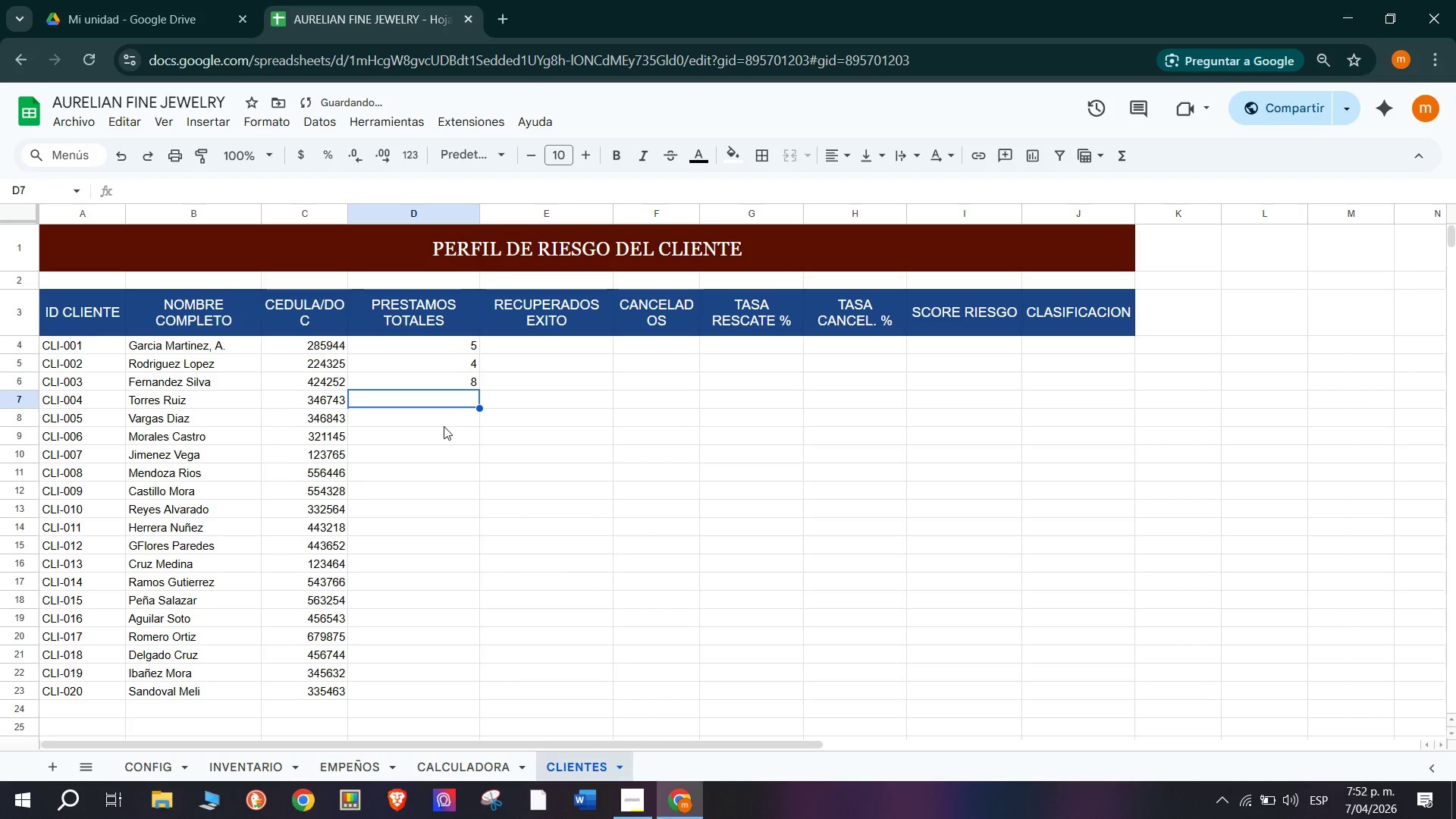 
key(2)
 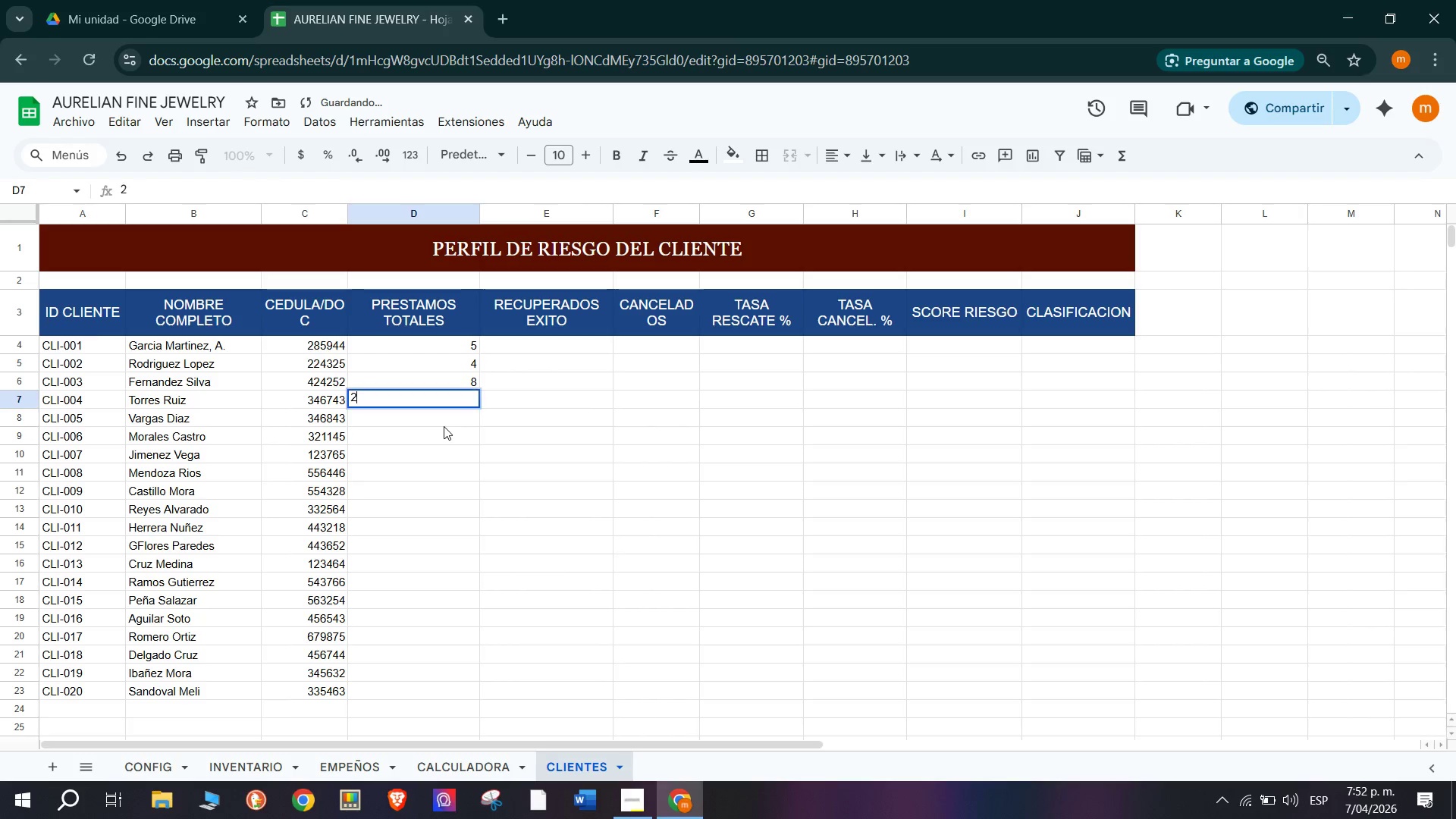 
key(Enter)
 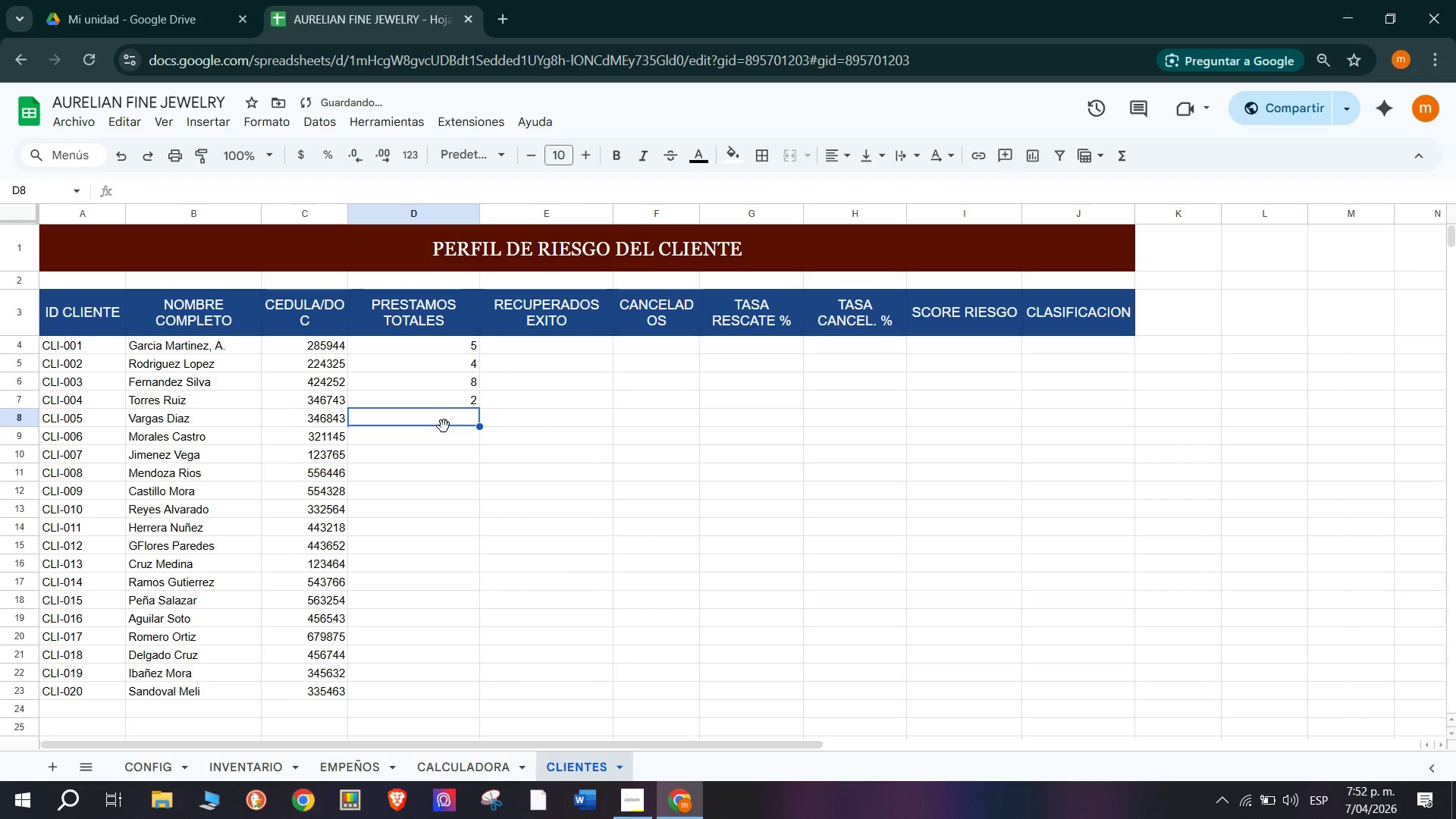 
key(6)
 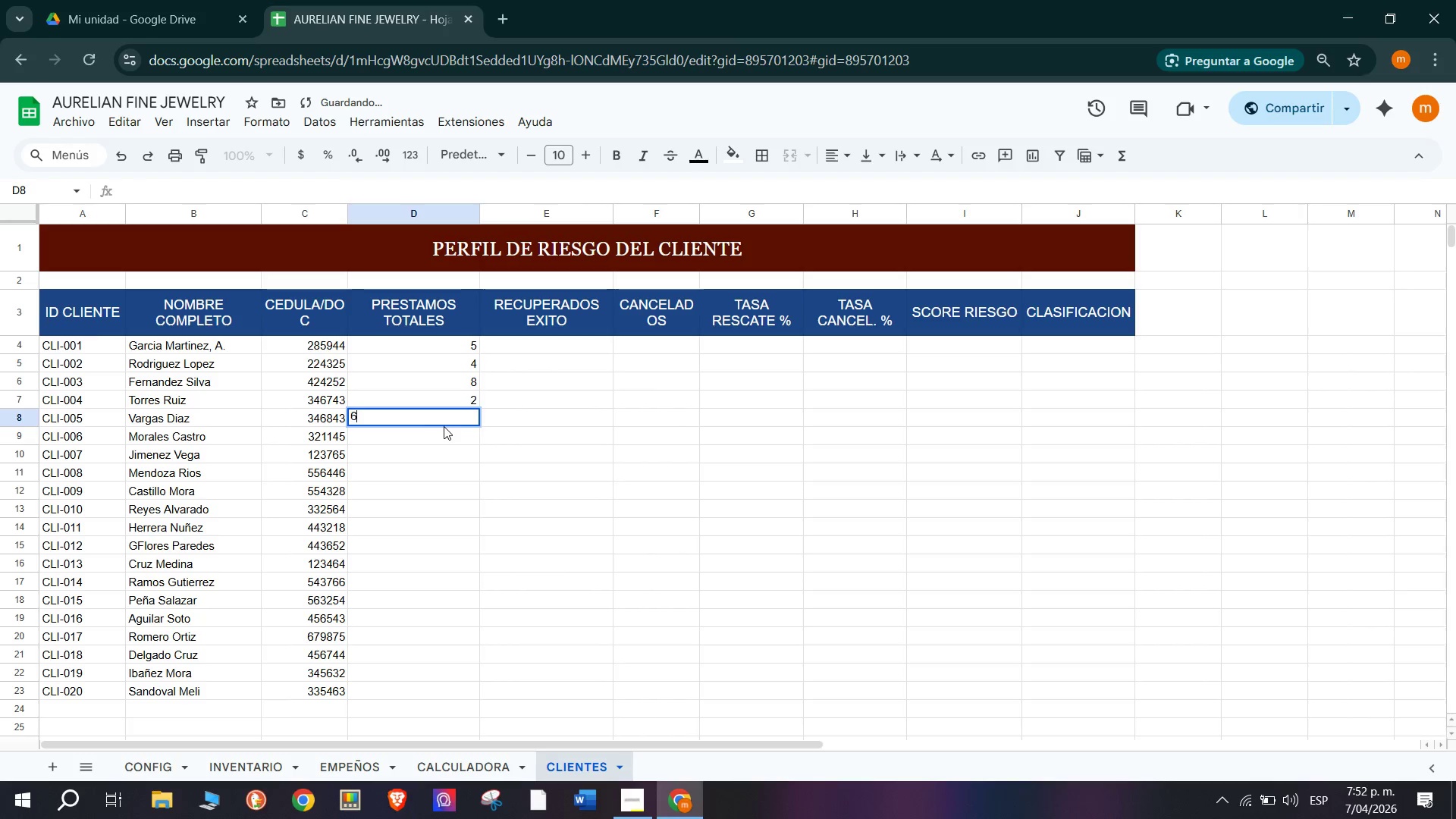 
key(Enter)
 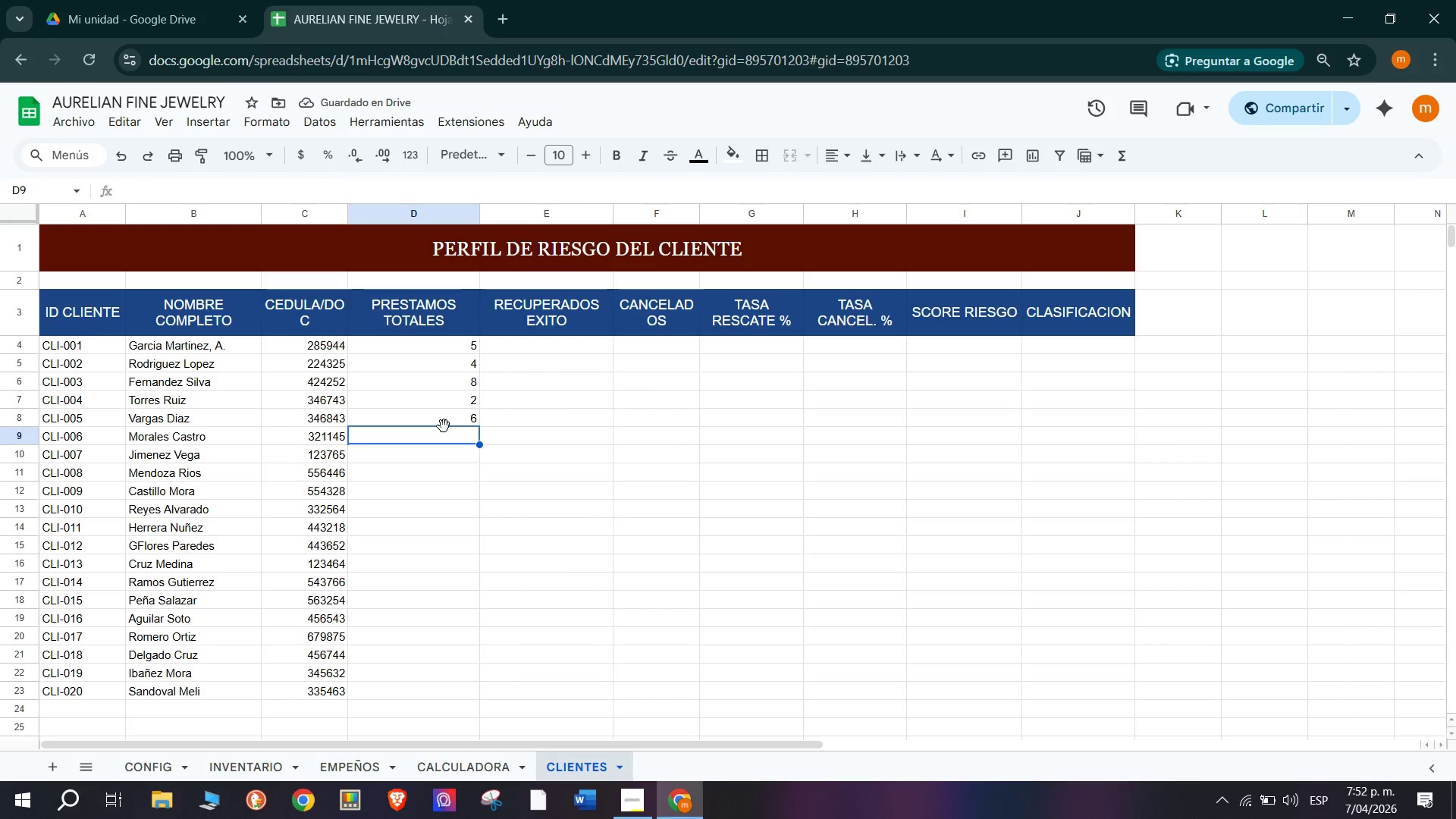 
key(4)
 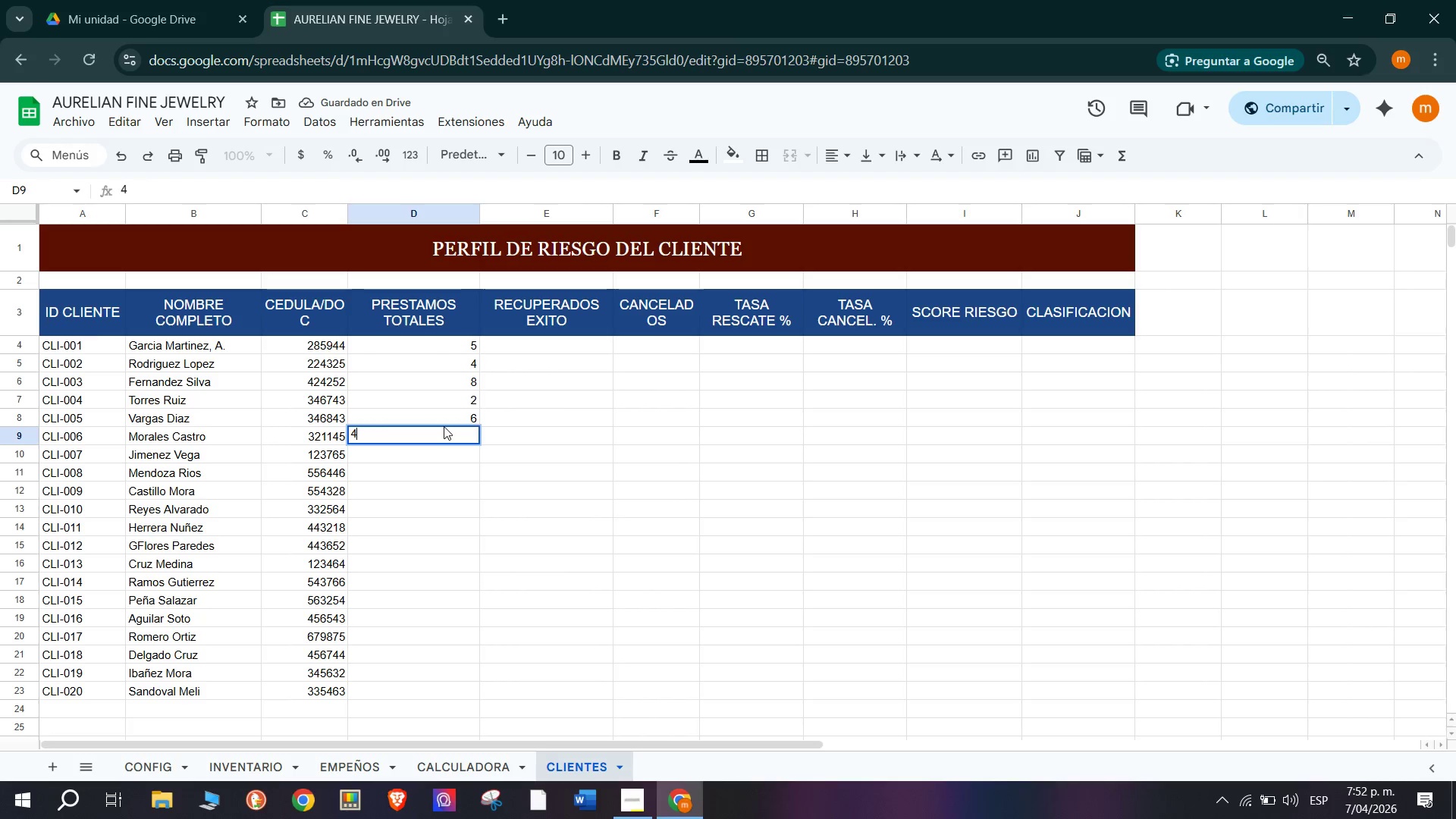 
key(Enter)
 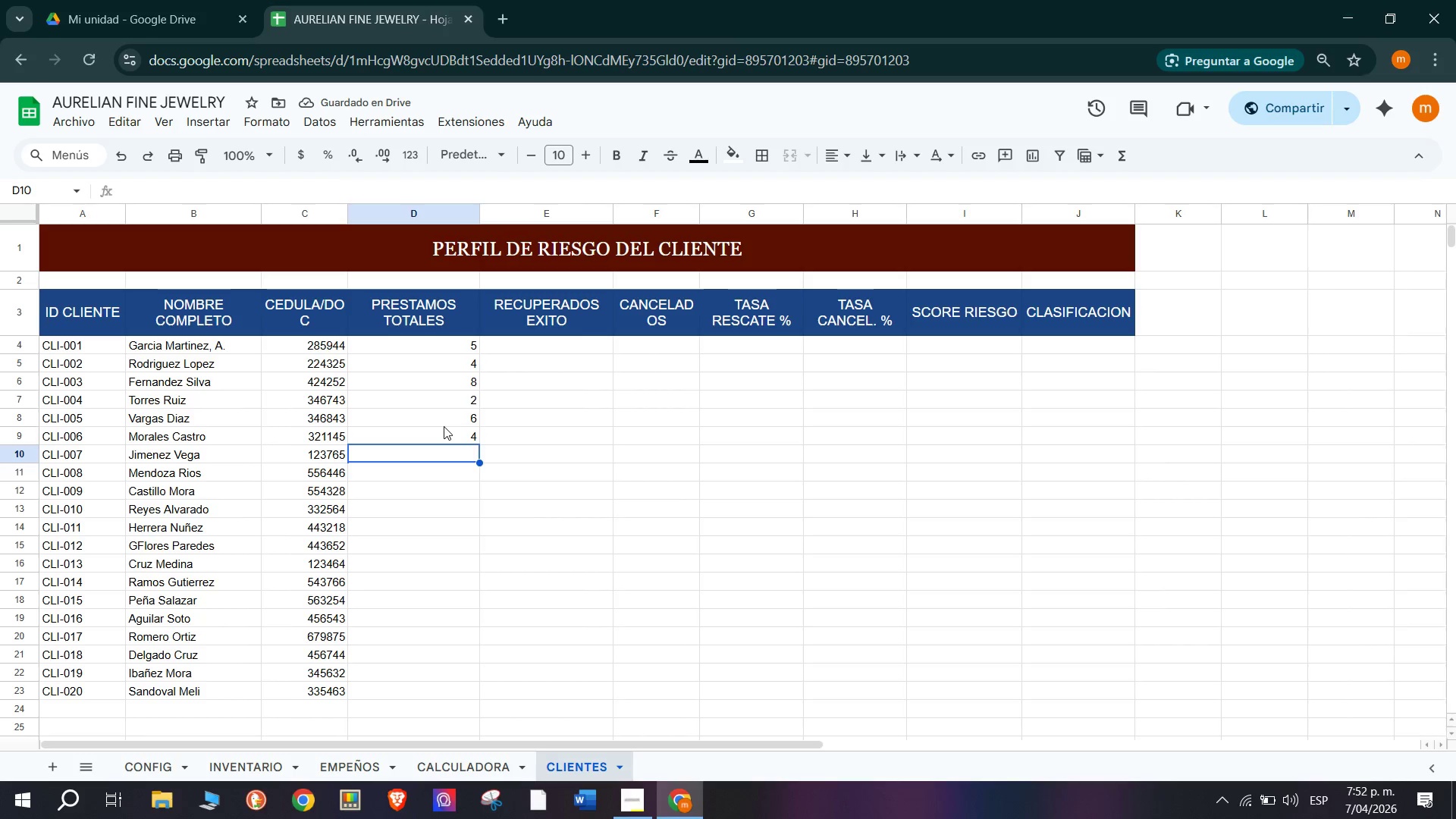 
key(7)
 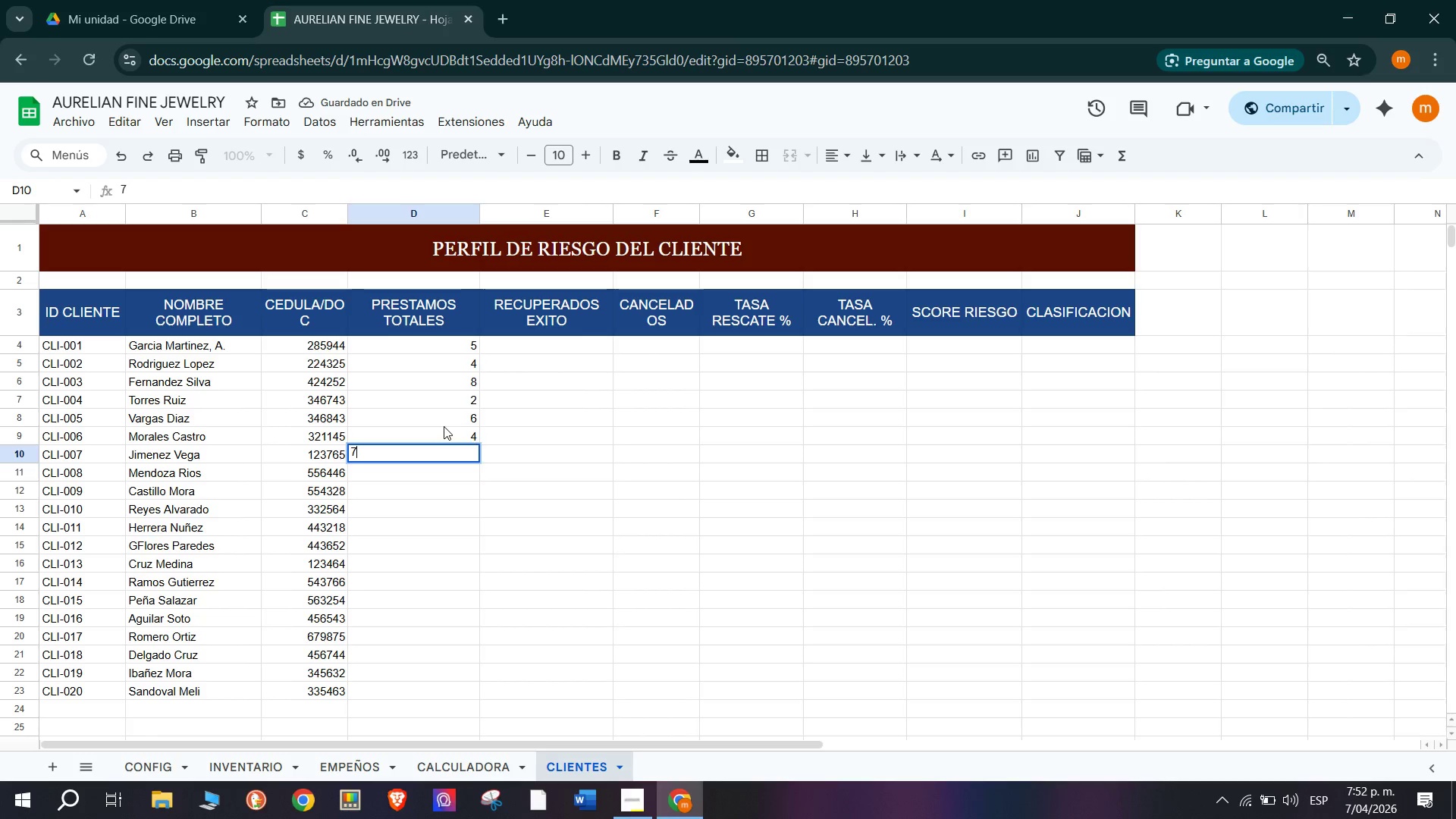 
key(Enter)
 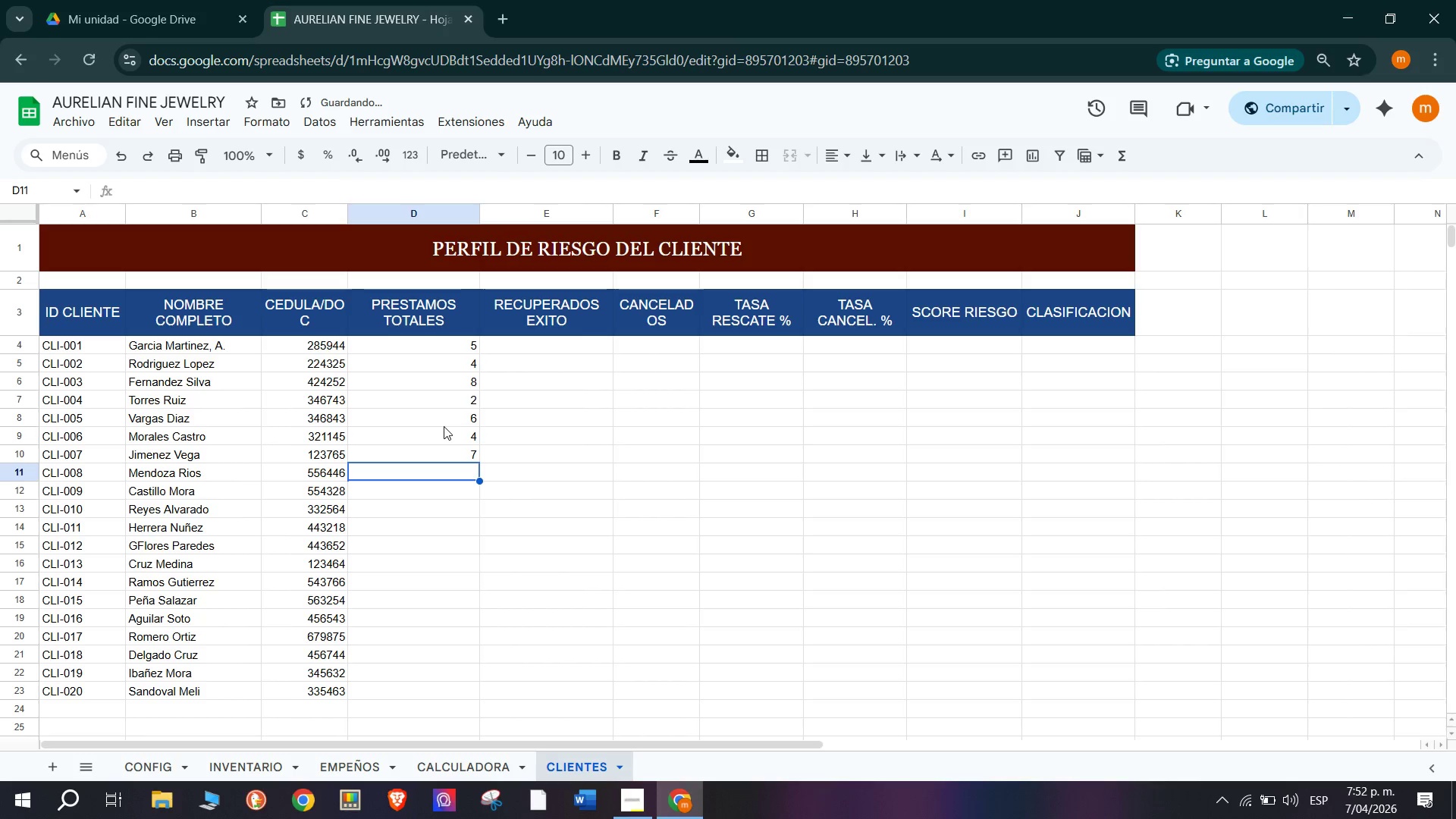 
key(1)
 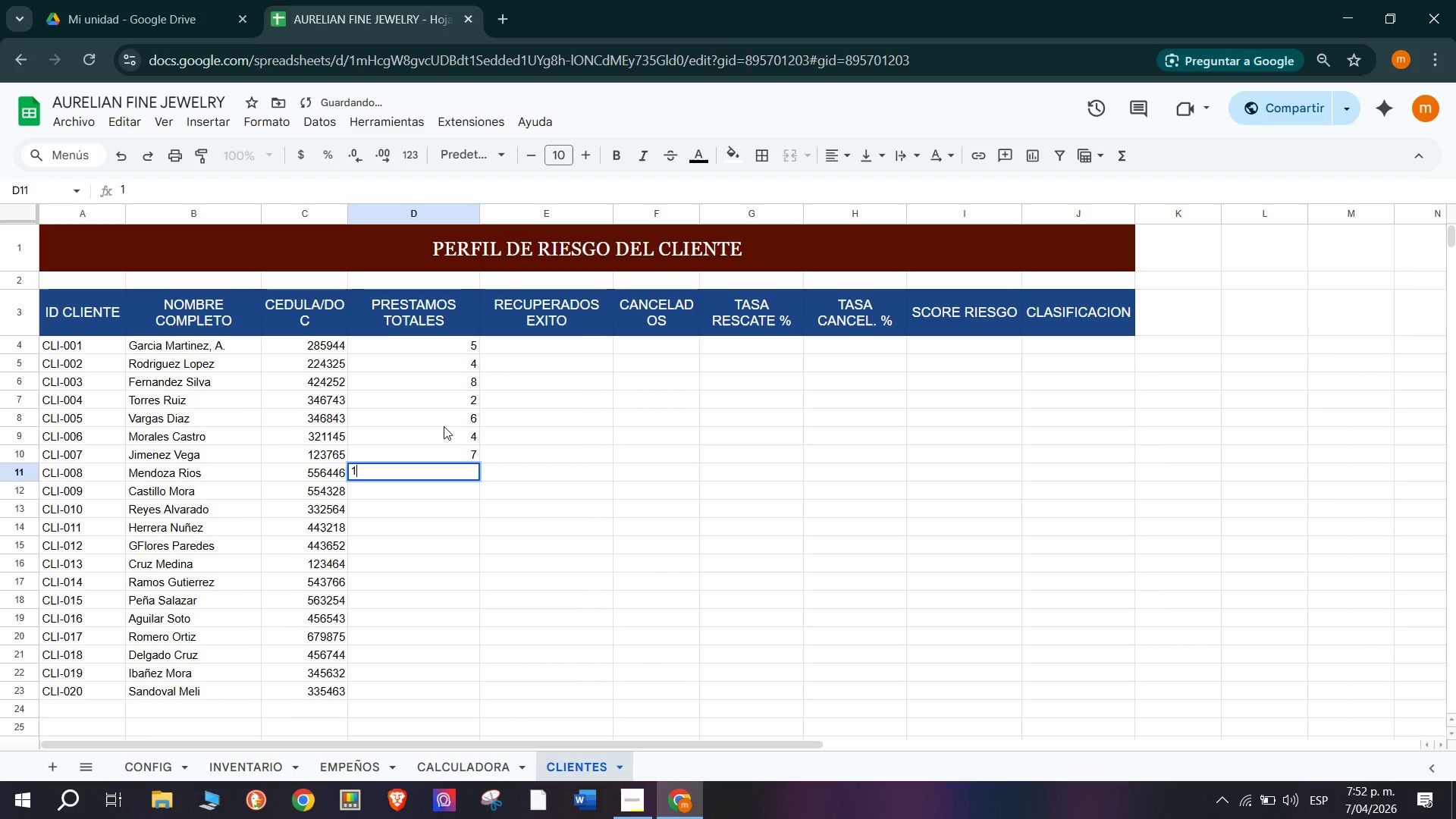 
key(Enter)
 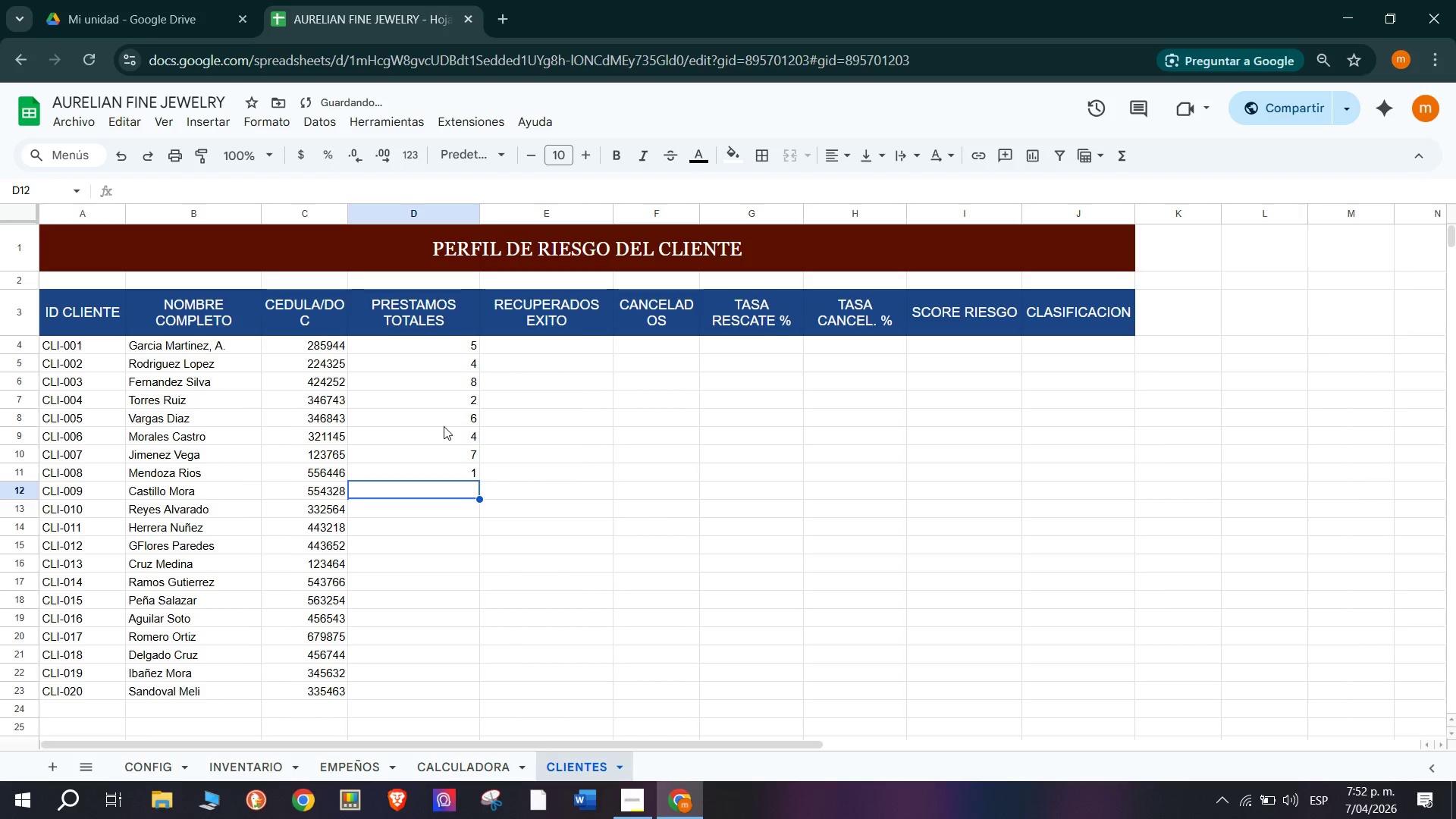 
key(3)
 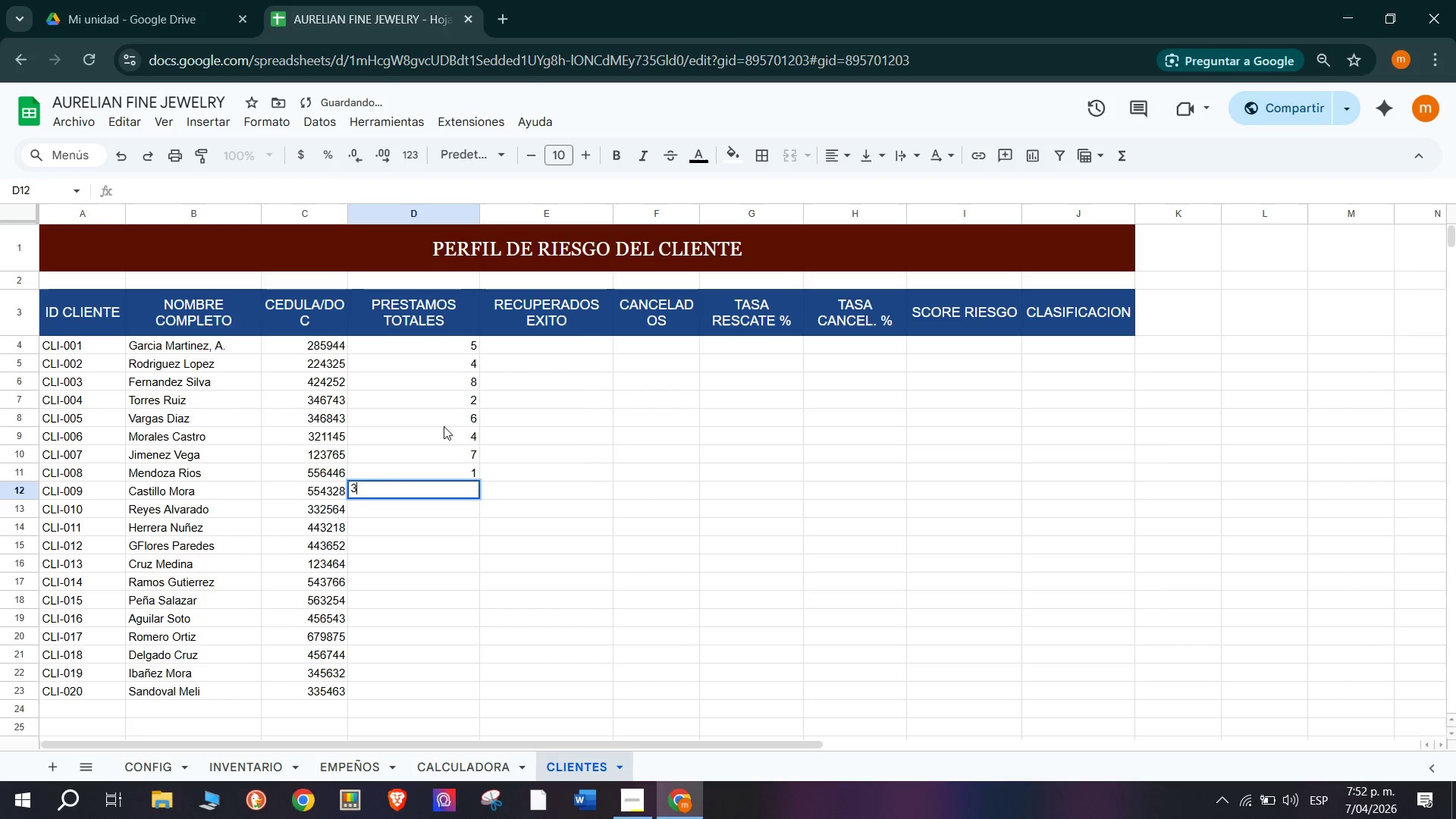 
key(Enter)
 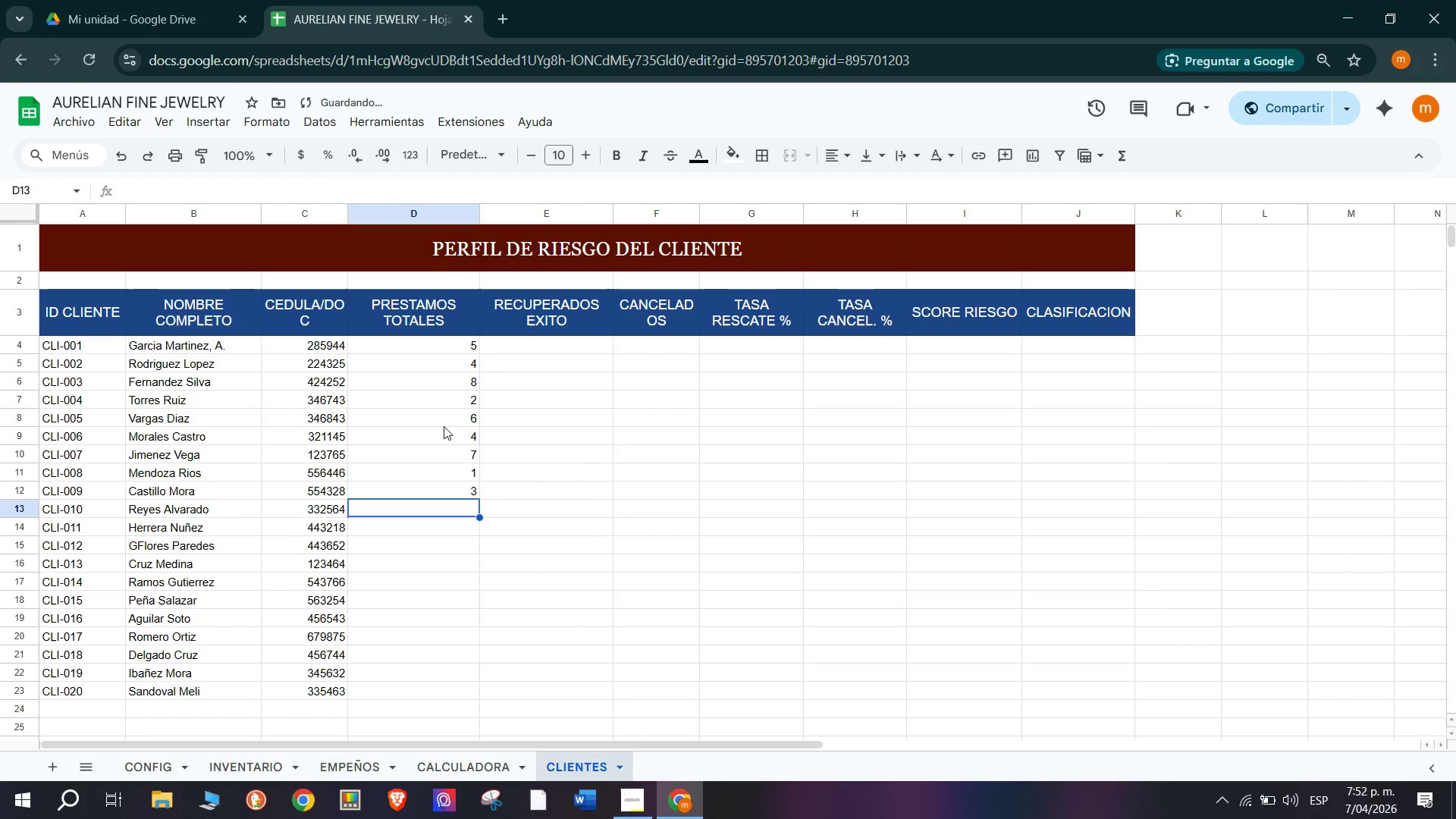 
key(9)
 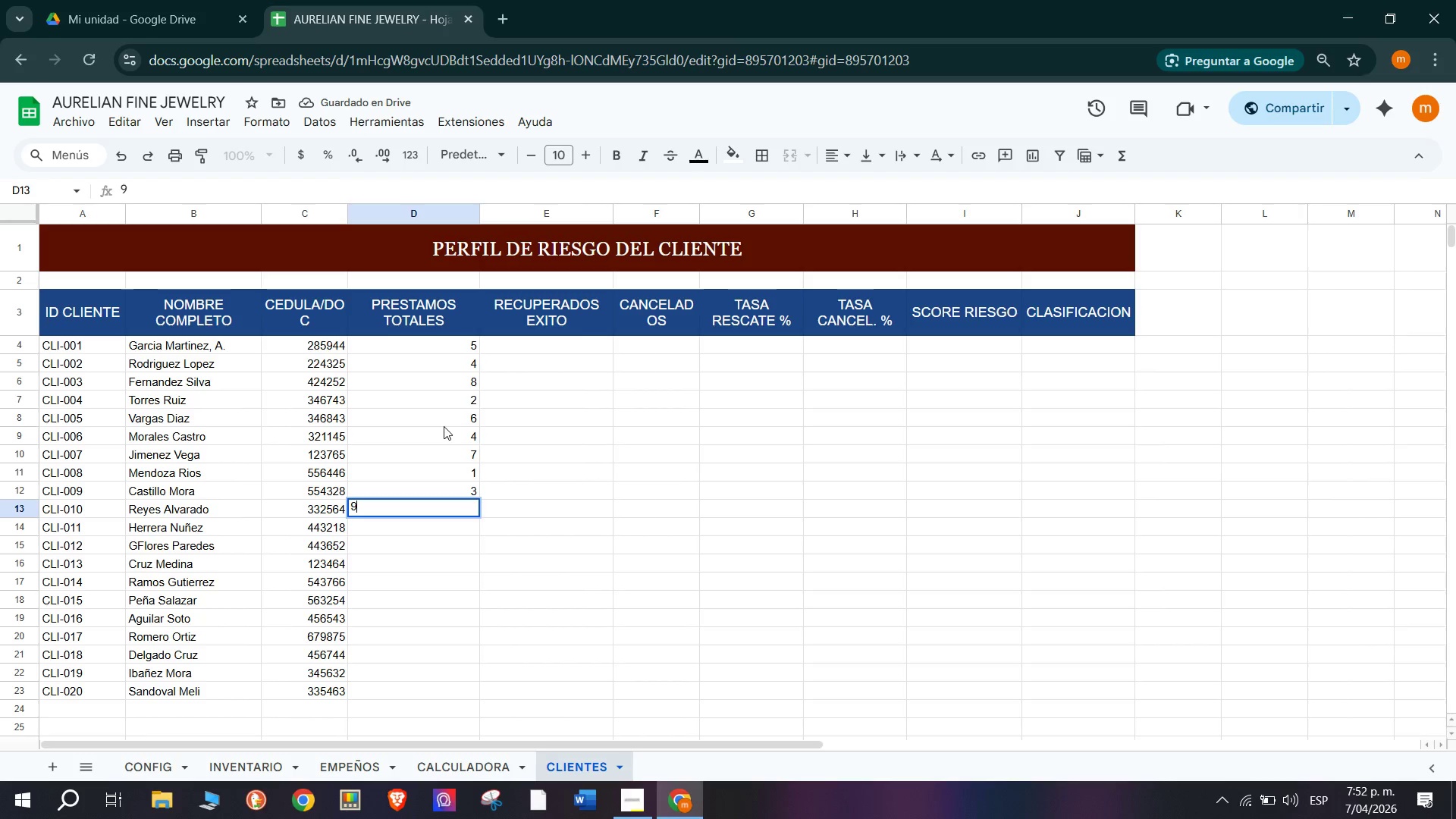 
key(Enter)
 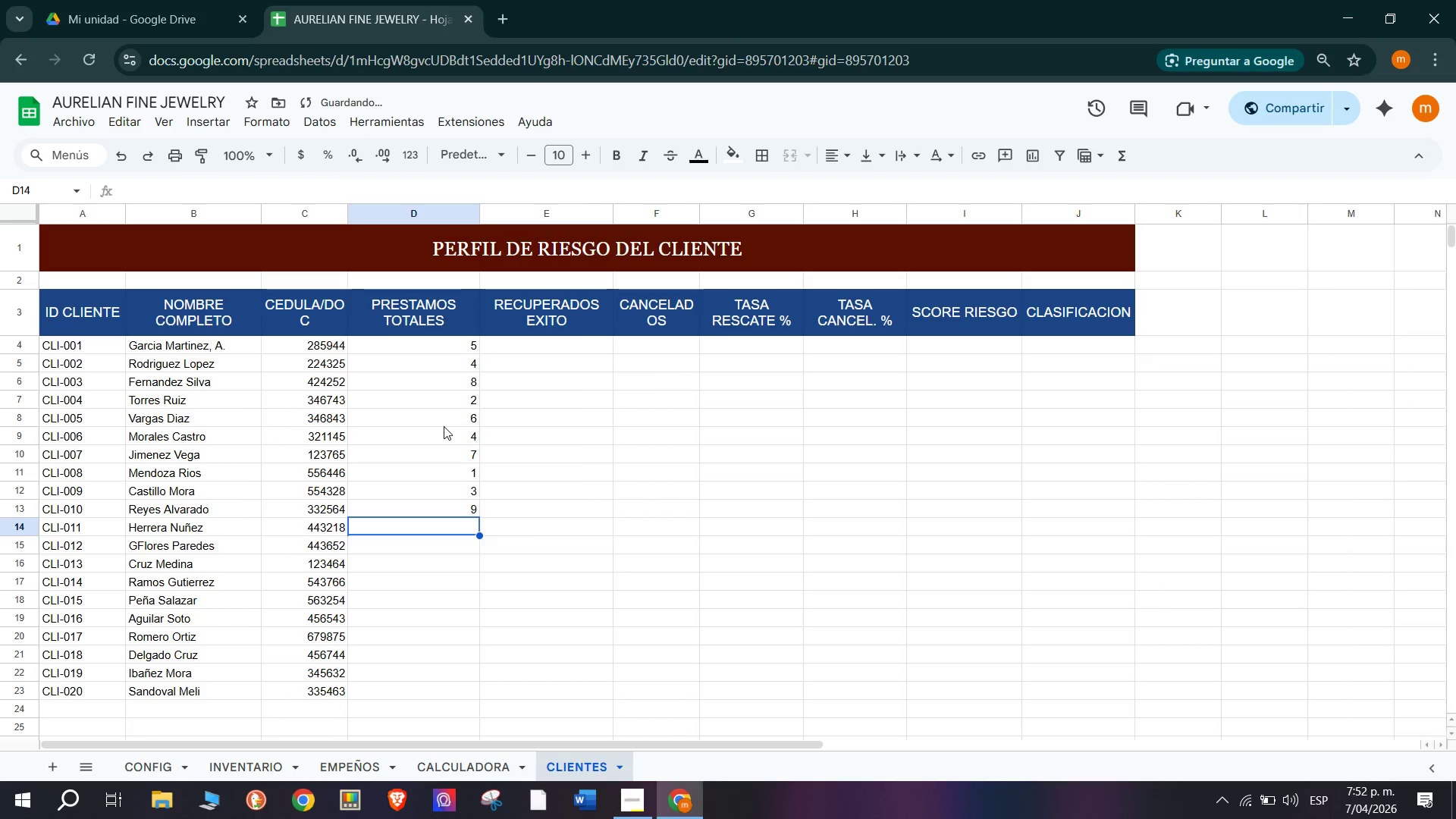 
key(2)
 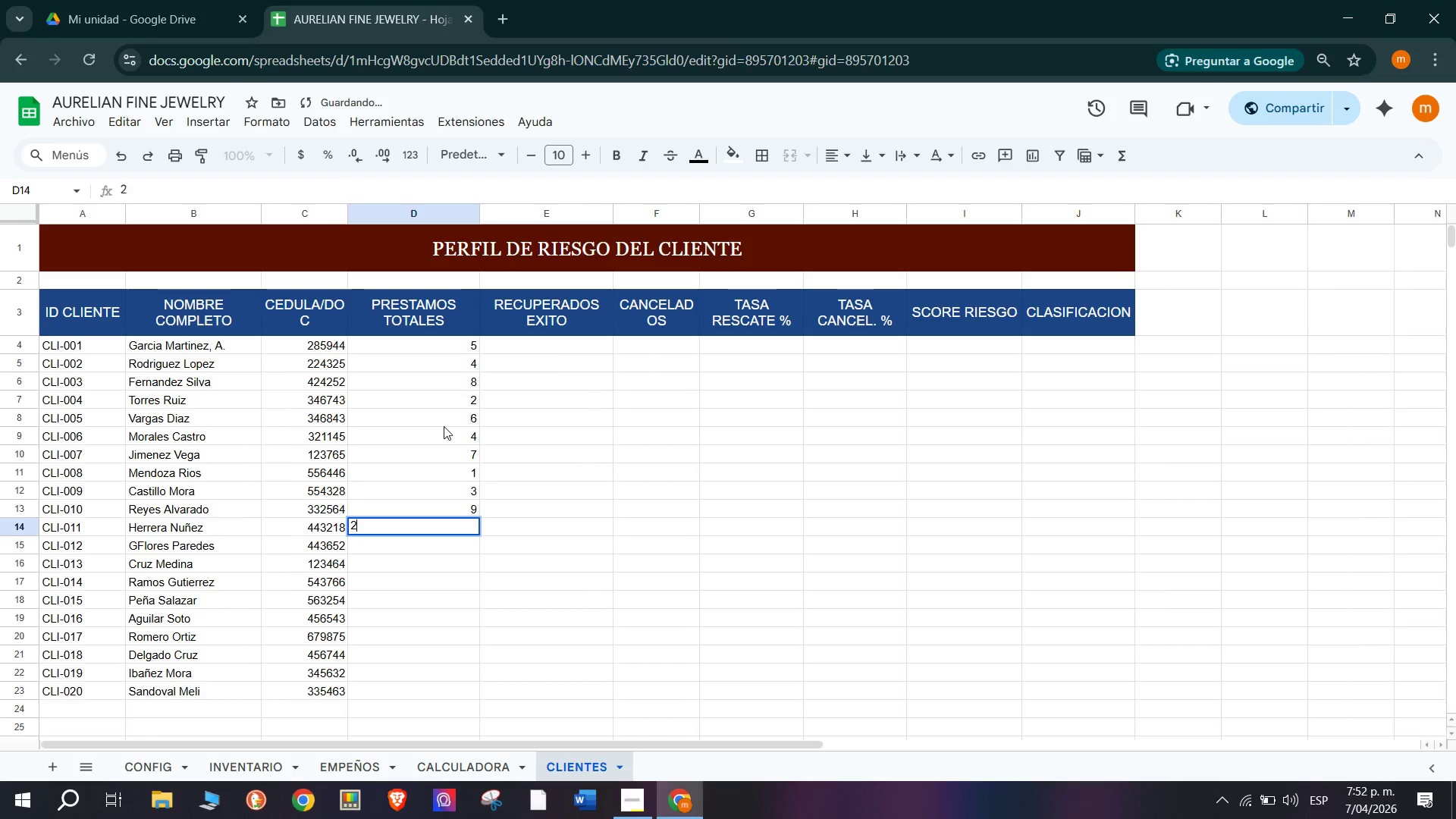 
key(Enter)
 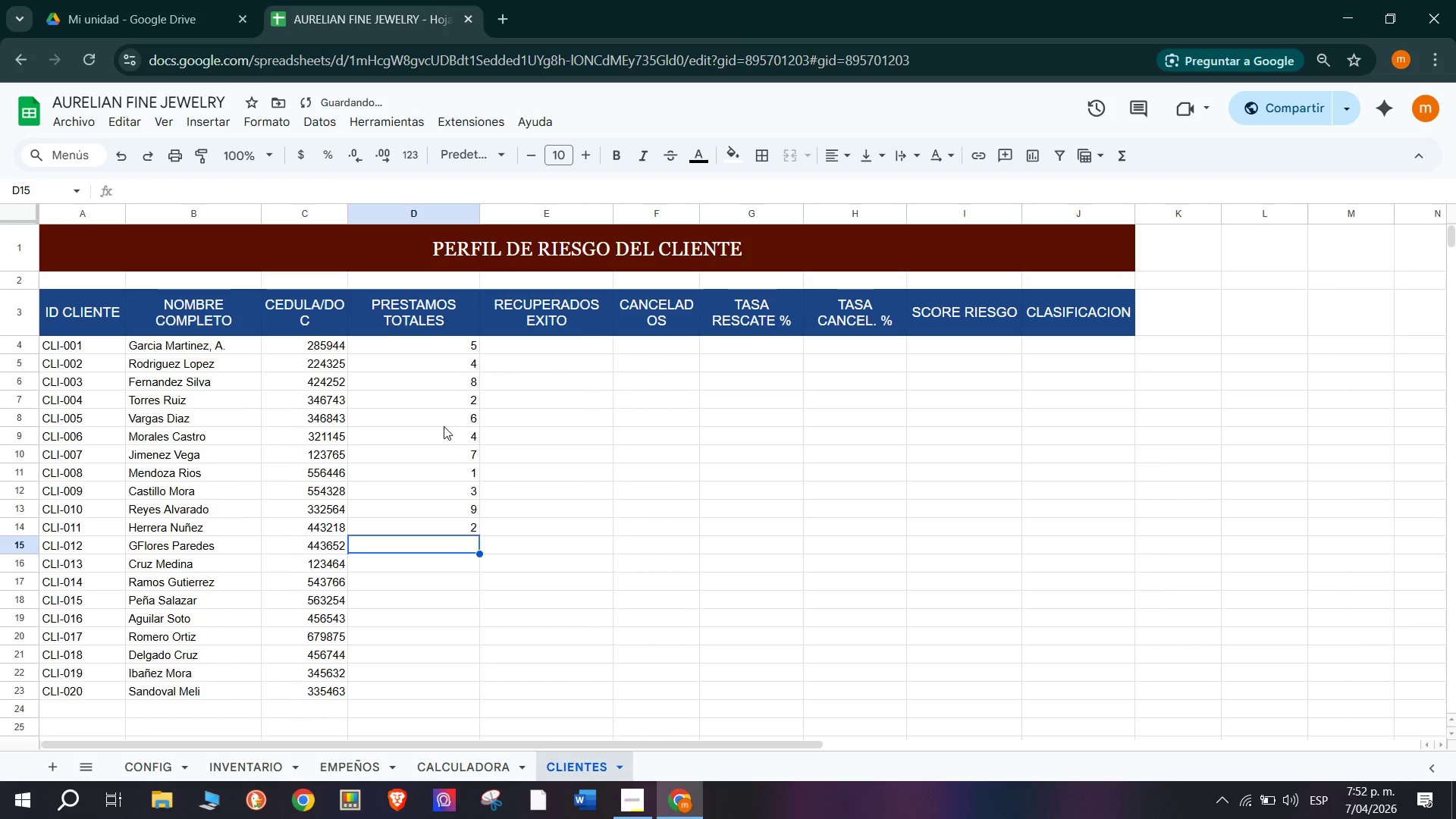 
key(5)
 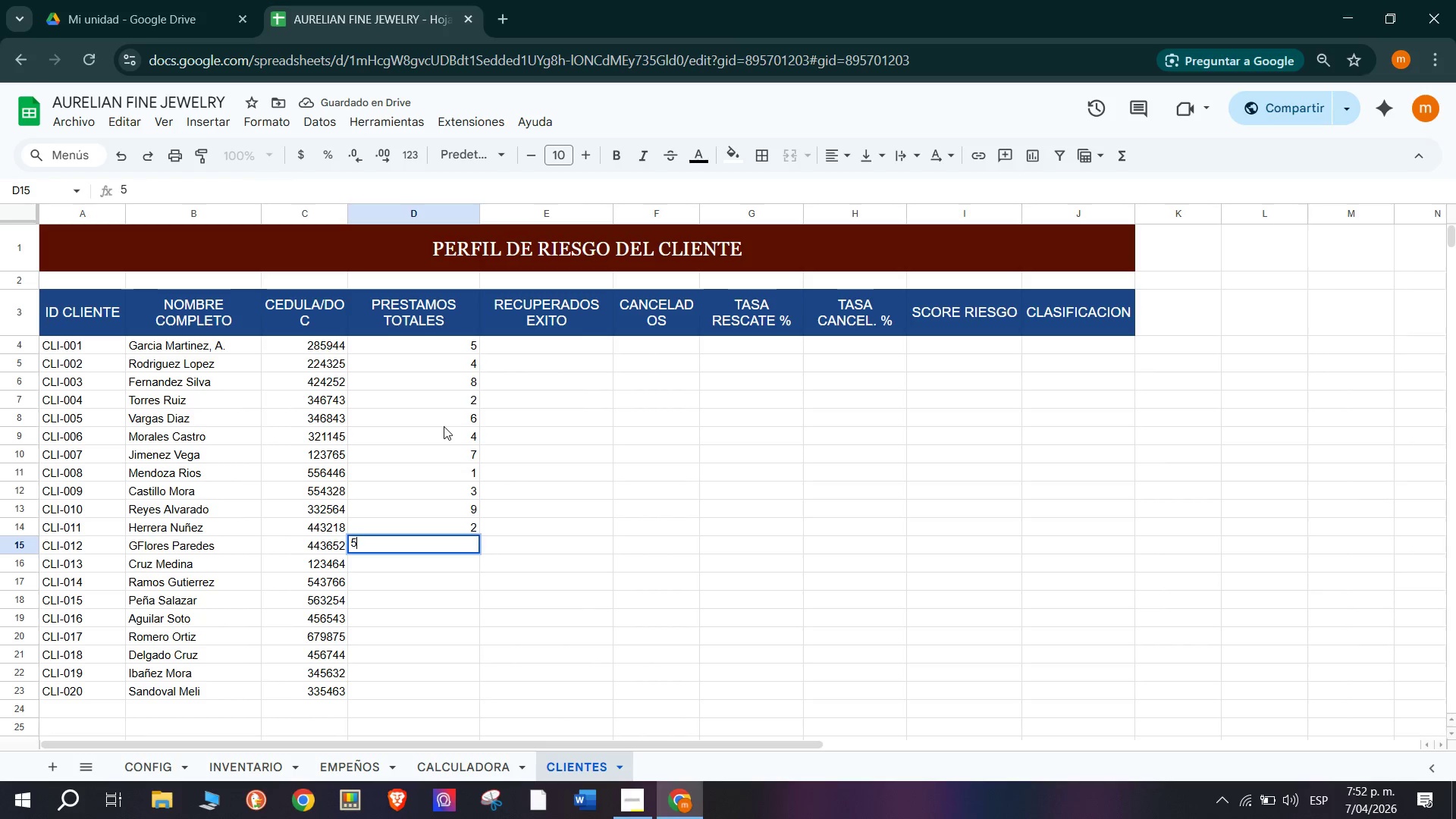 
key(Enter)
 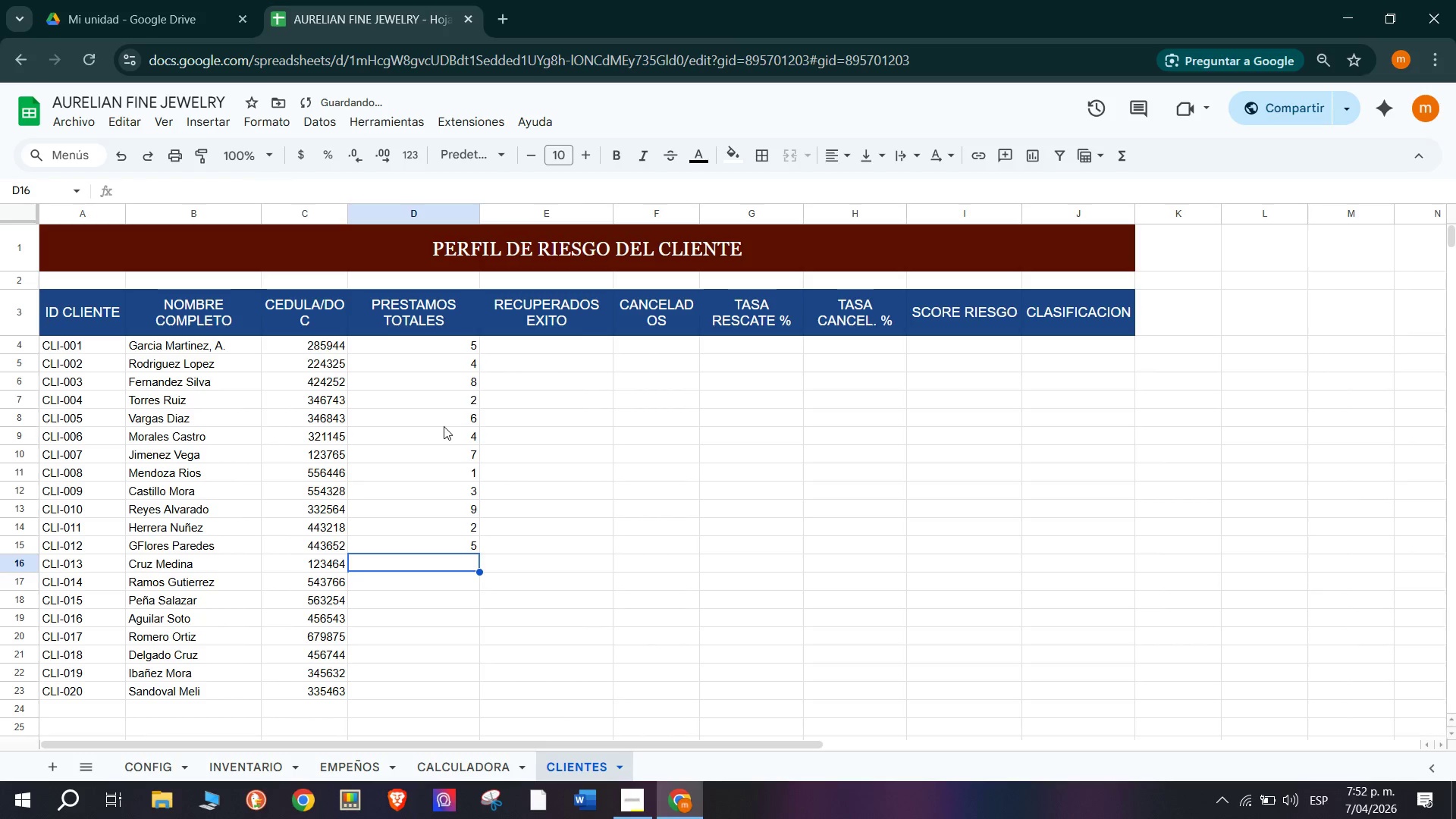 
key(4)
 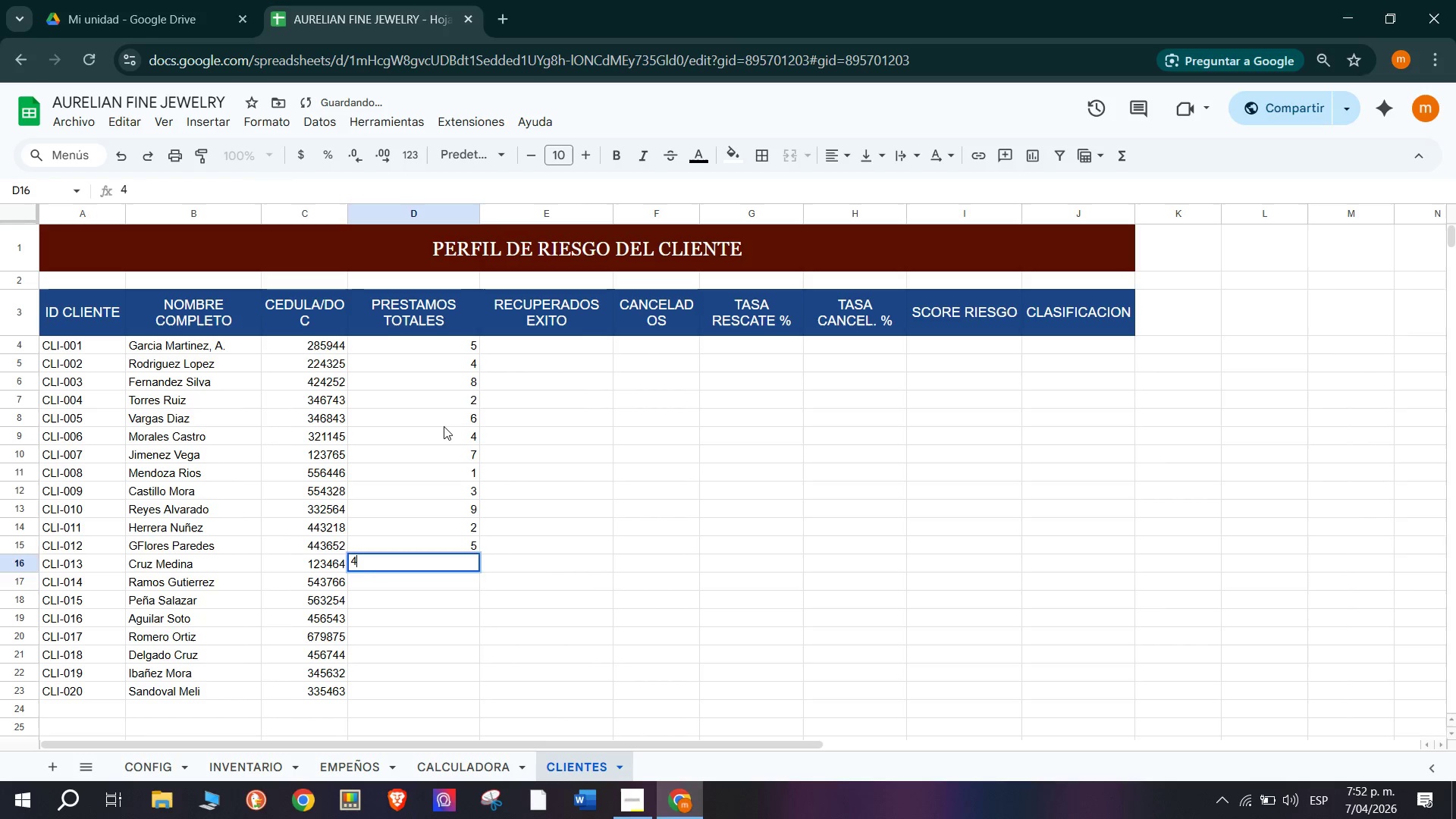 
key(Enter)
 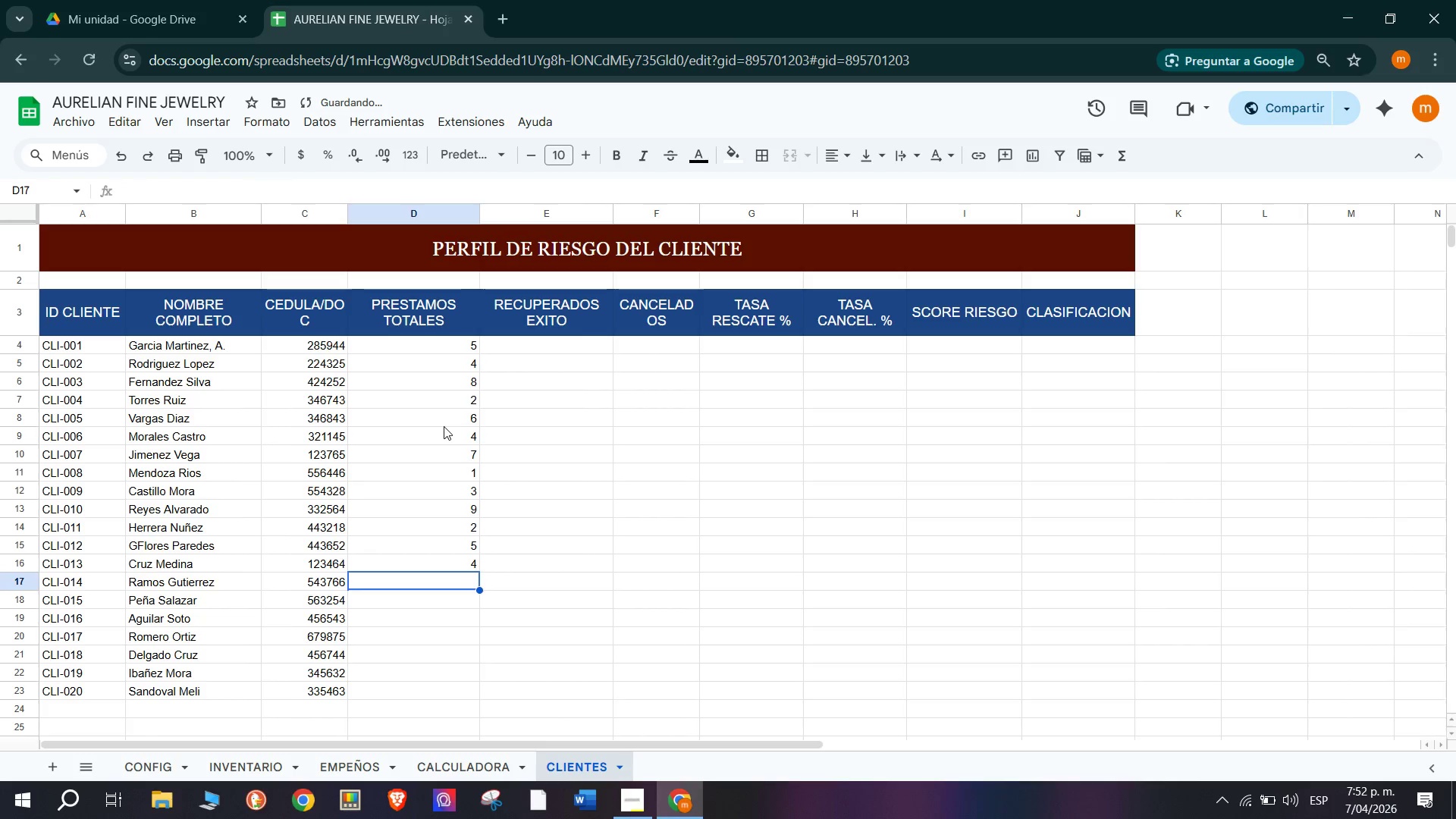 
key(5)
 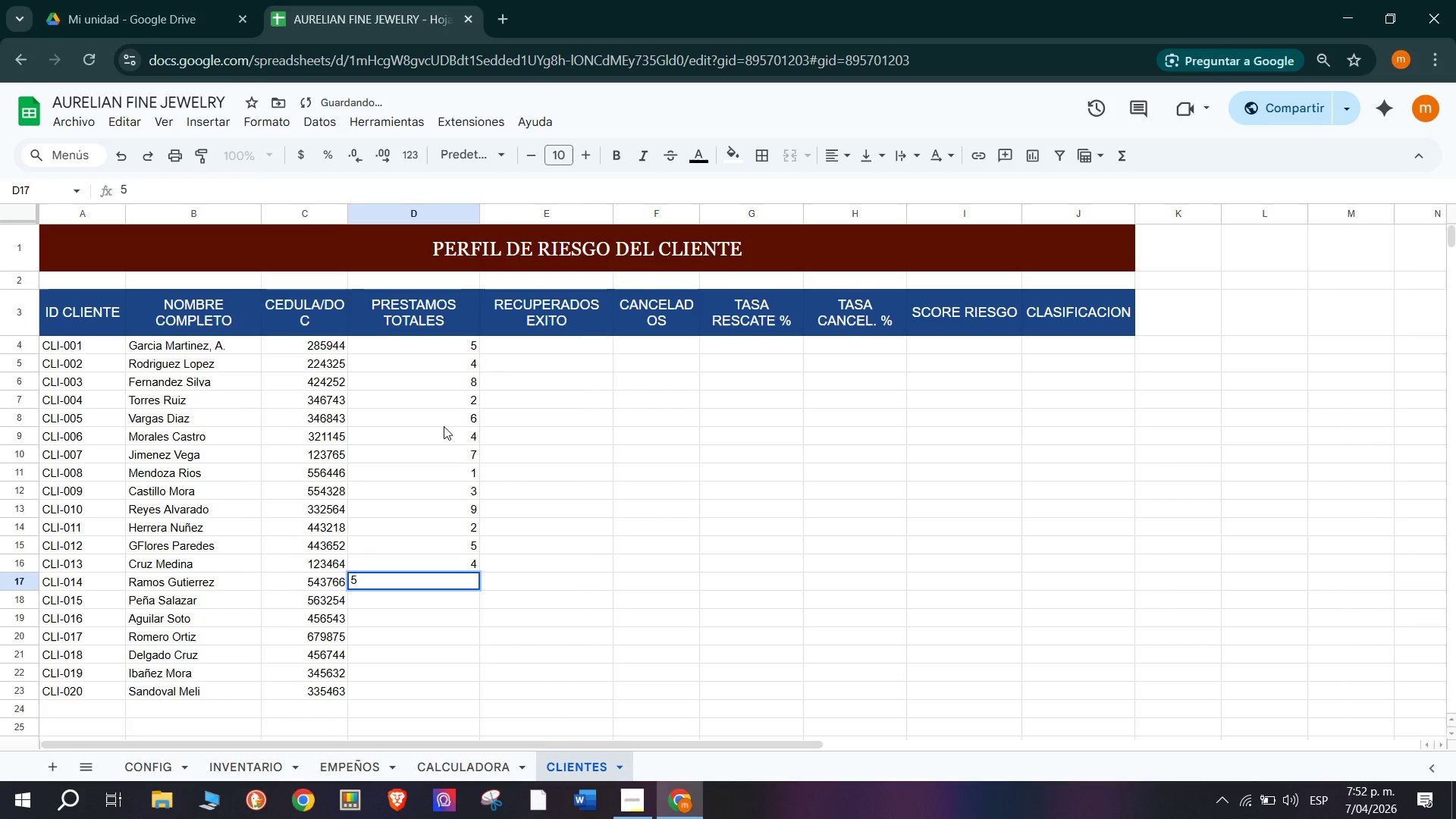 
key(Backspace)
 